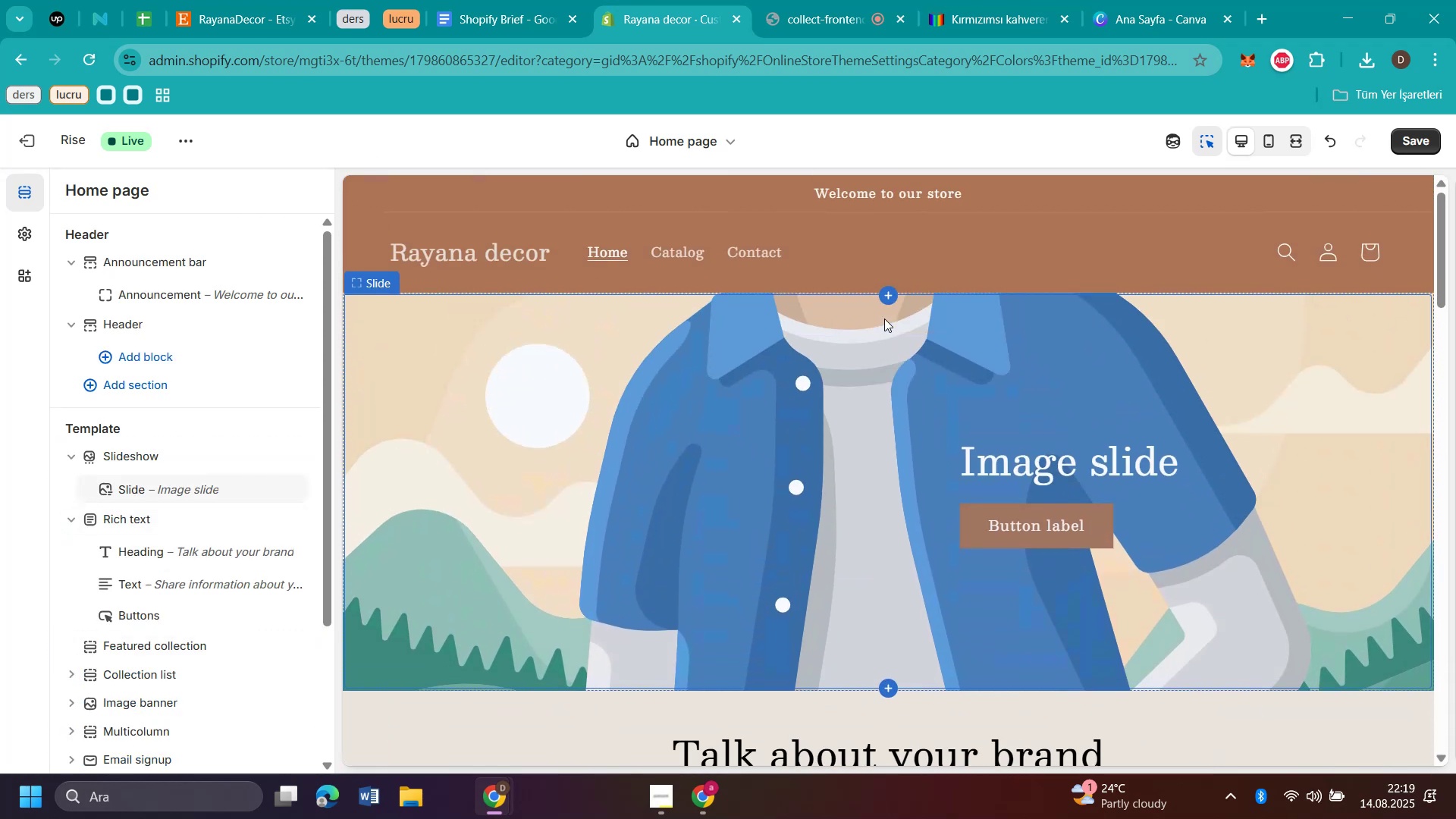 
scroll: coordinate [818, 429], scroll_direction: down, amount: 8.0
 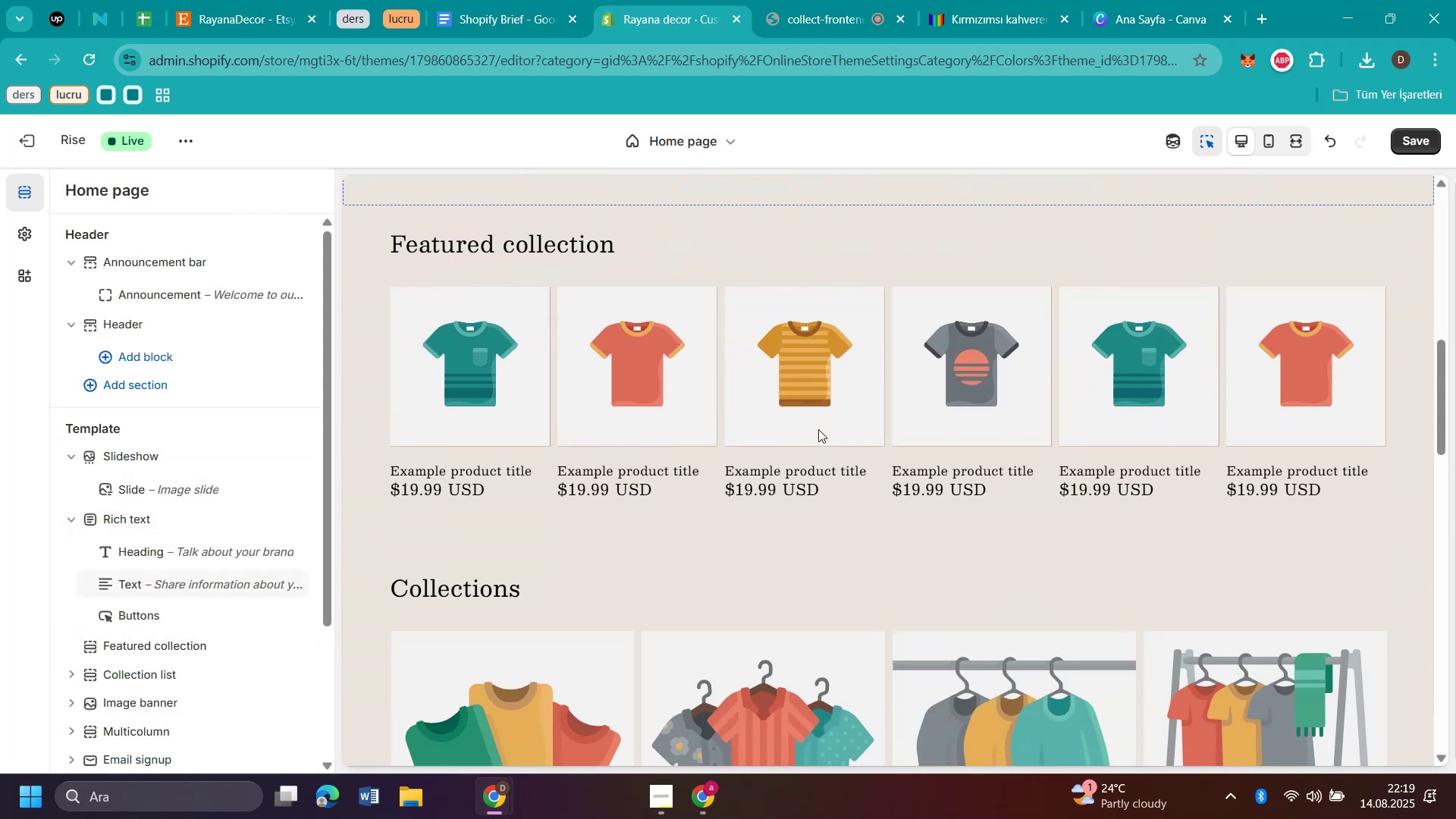 
scroll: coordinate [820, 425], scroll_direction: up, amount: 9.0
 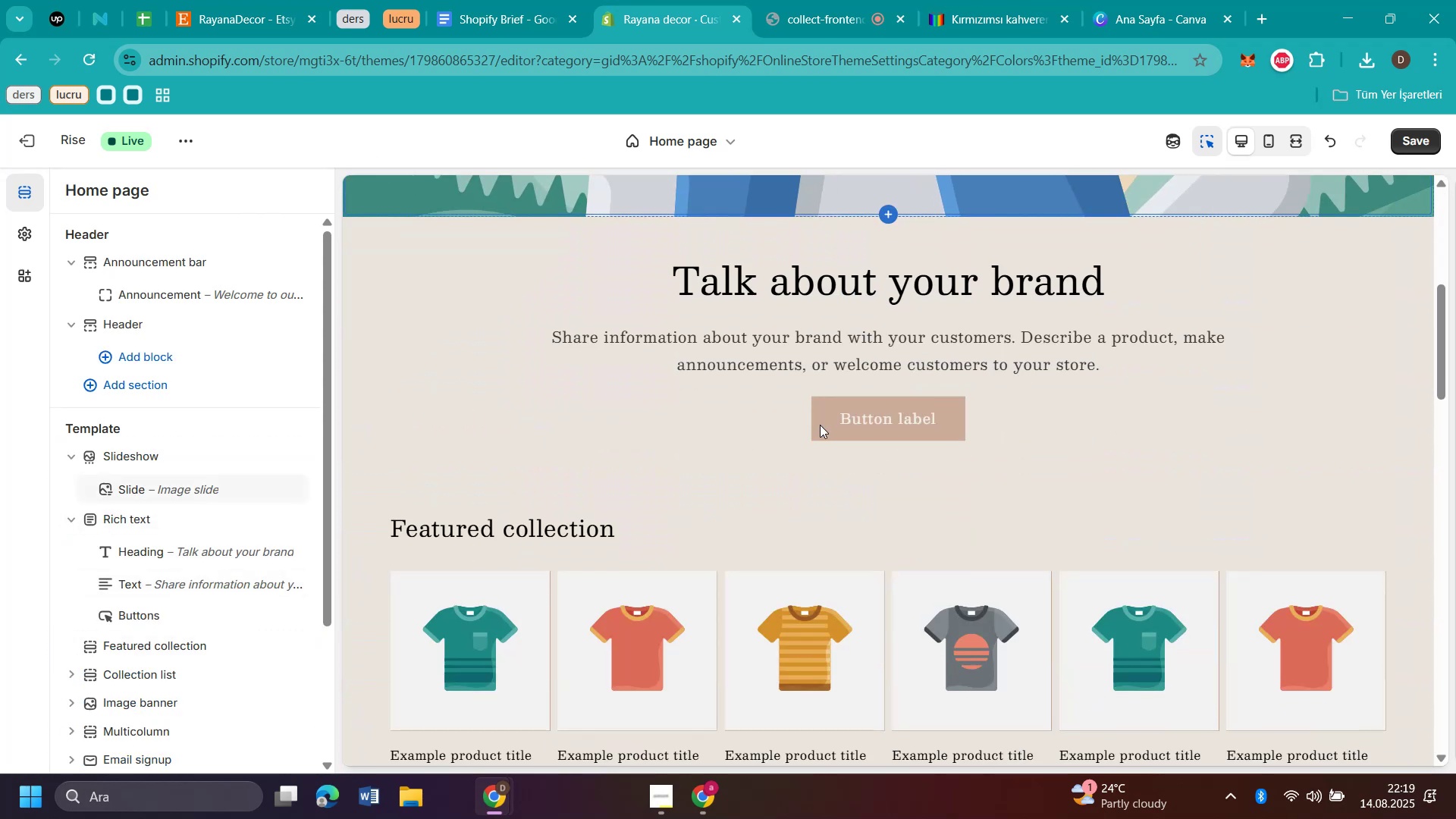 
scroll: coordinate [820, 425], scroll_direction: down, amount: 5.0
 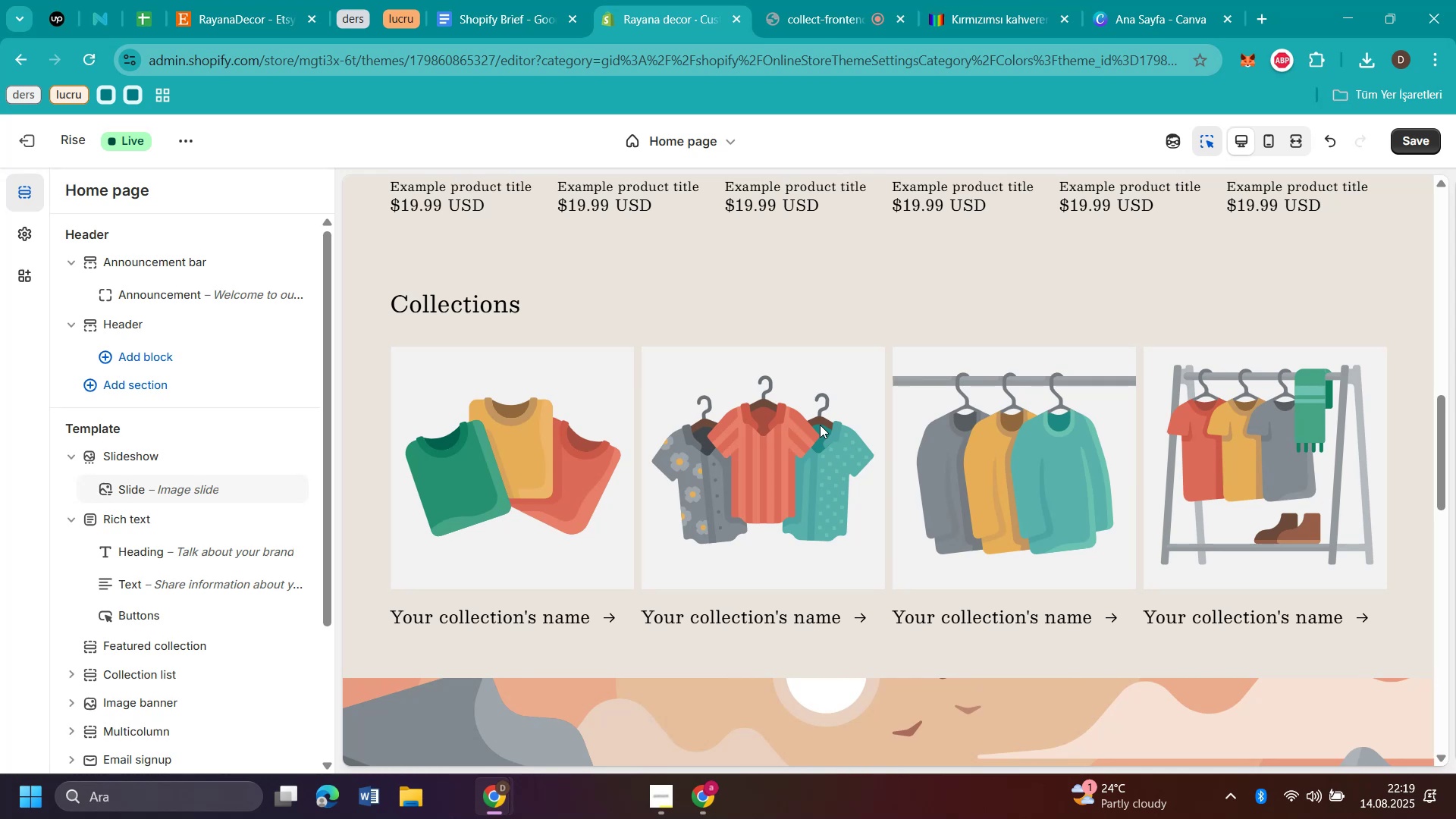 
scroll: coordinate [820, 425], scroll_direction: up, amount: 12.0
 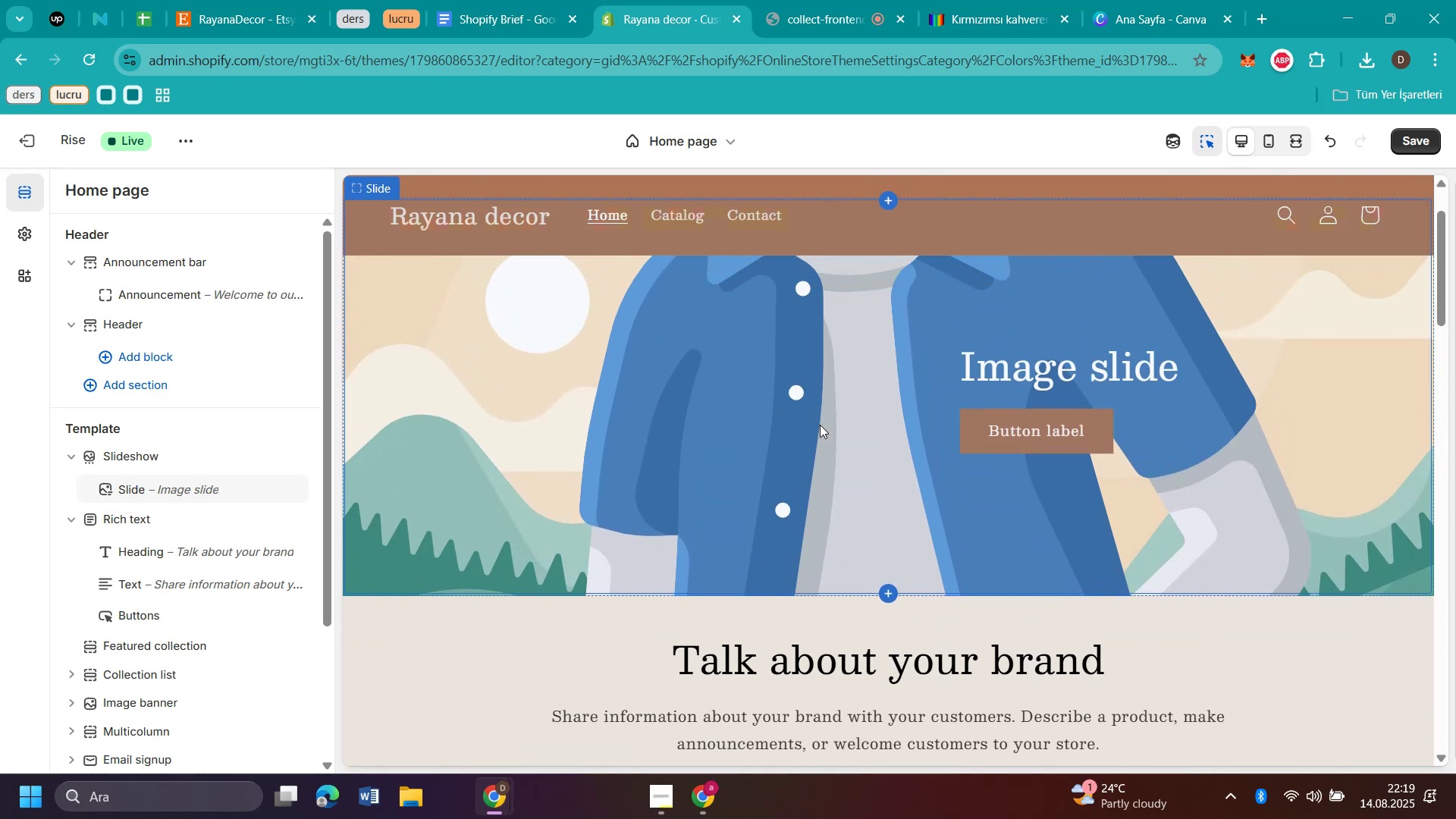 
scroll: coordinate [155, 413], scroll_direction: down, amount: 5.0
 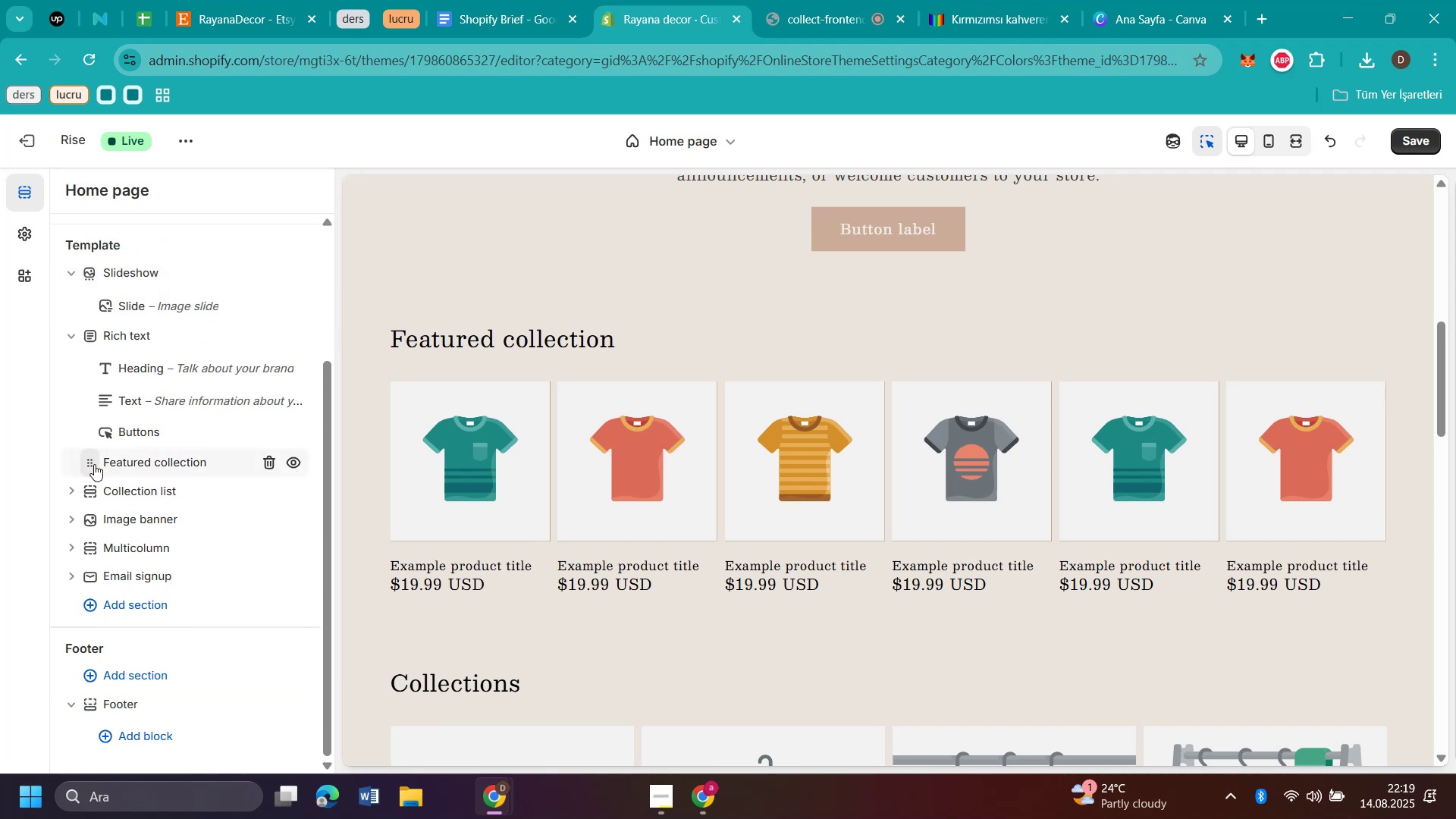 
left_click_drag(start_coordinate=[94, 464], to_coordinate=[112, 507])
 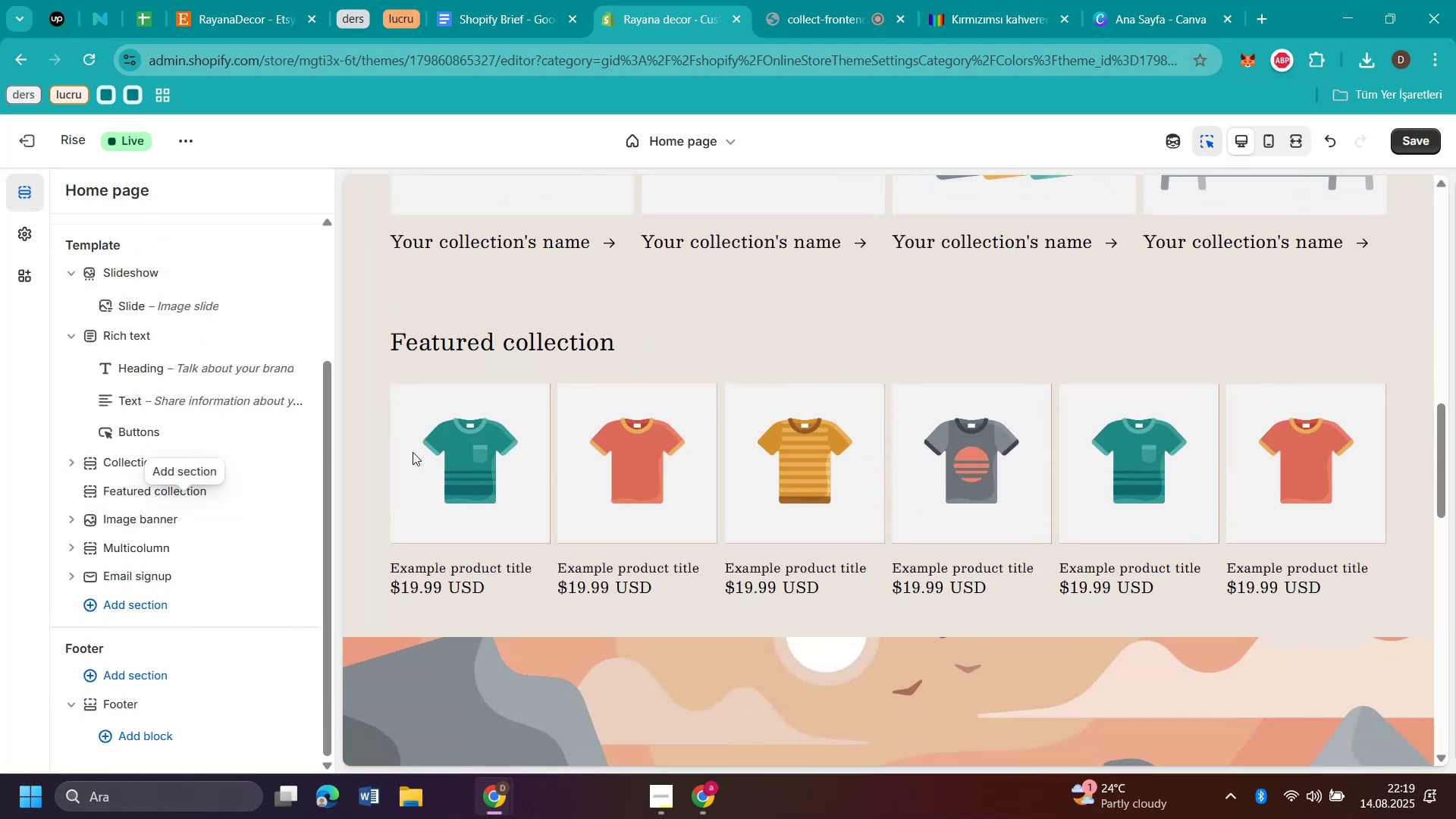 
scroll: coordinate [799, 407], scroll_direction: up, amount: 8.0
 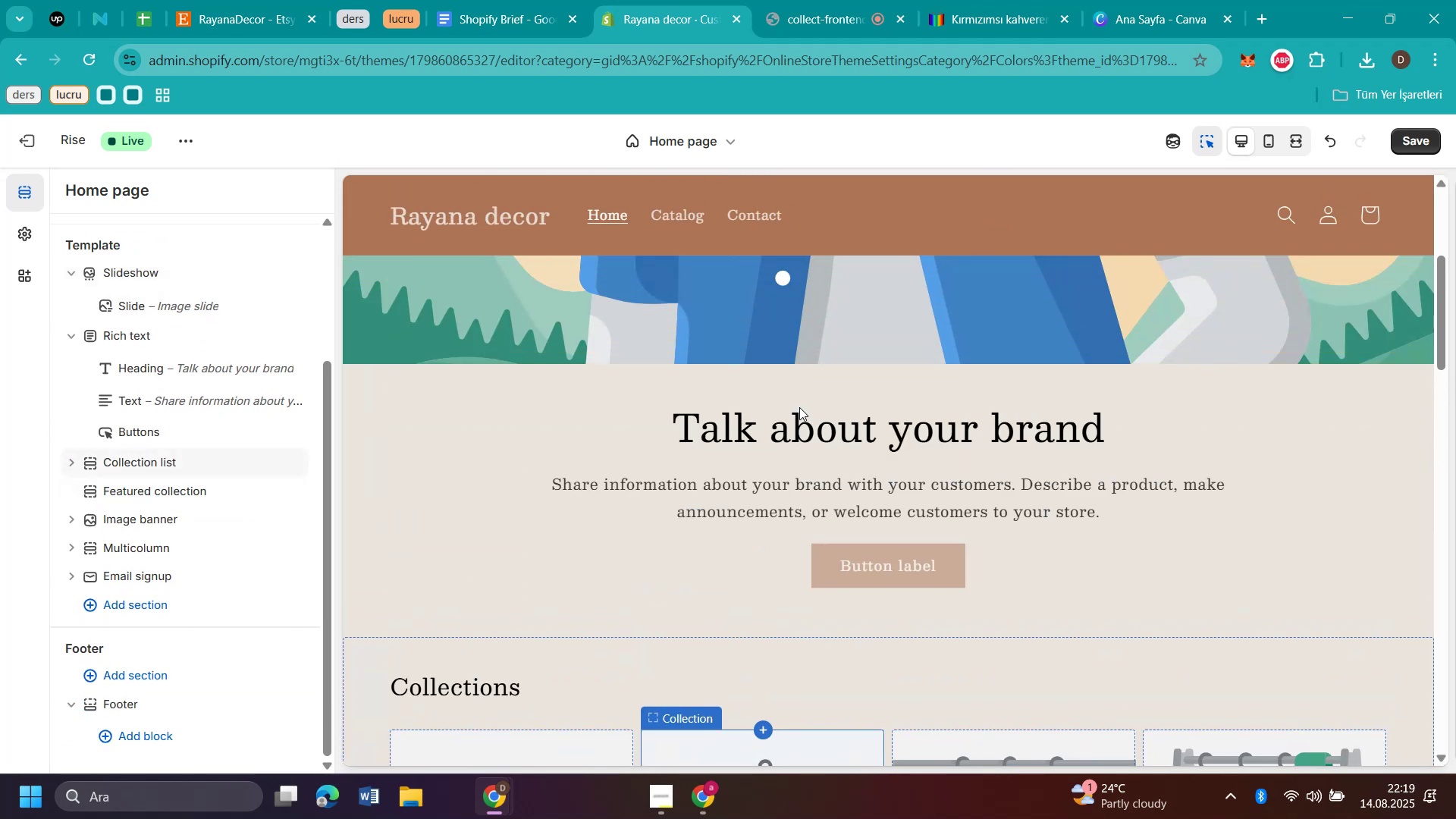 
scroll: coordinate [797, 397], scroll_direction: down, amount: 17.0
 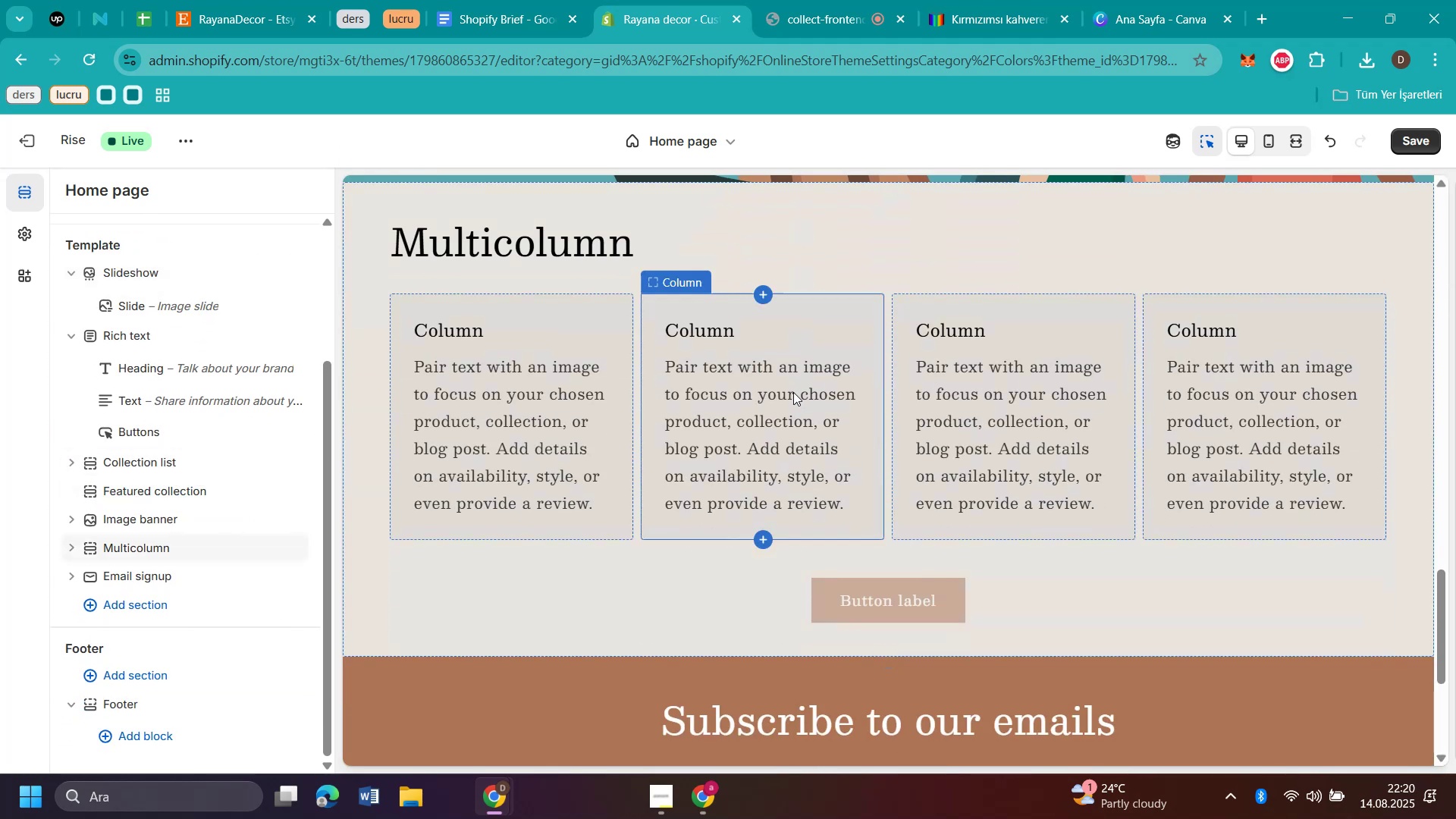 
scroll: coordinate [770, 362], scroll_direction: up, amount: 6.0
 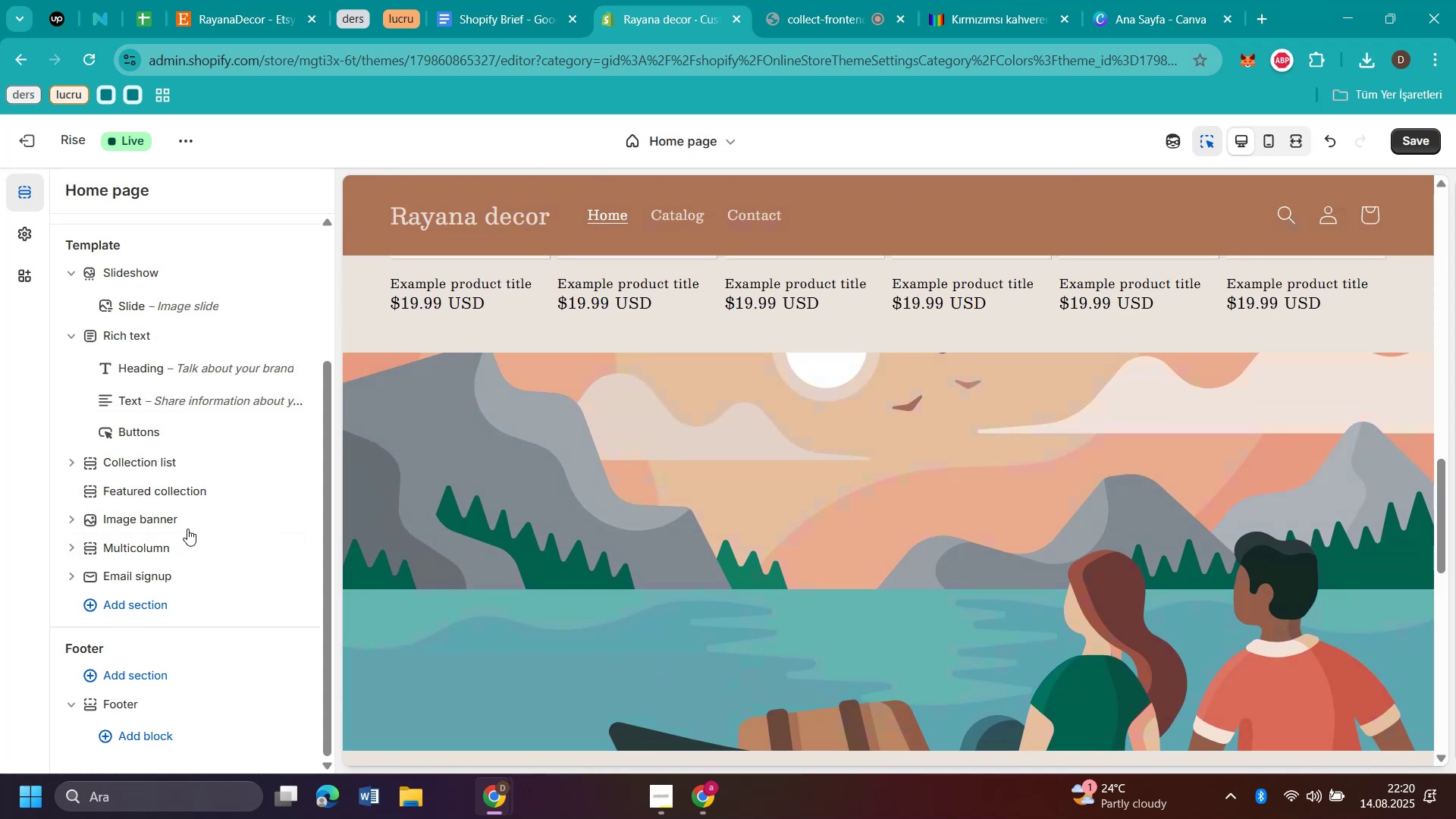 
left_click([292, 512])
 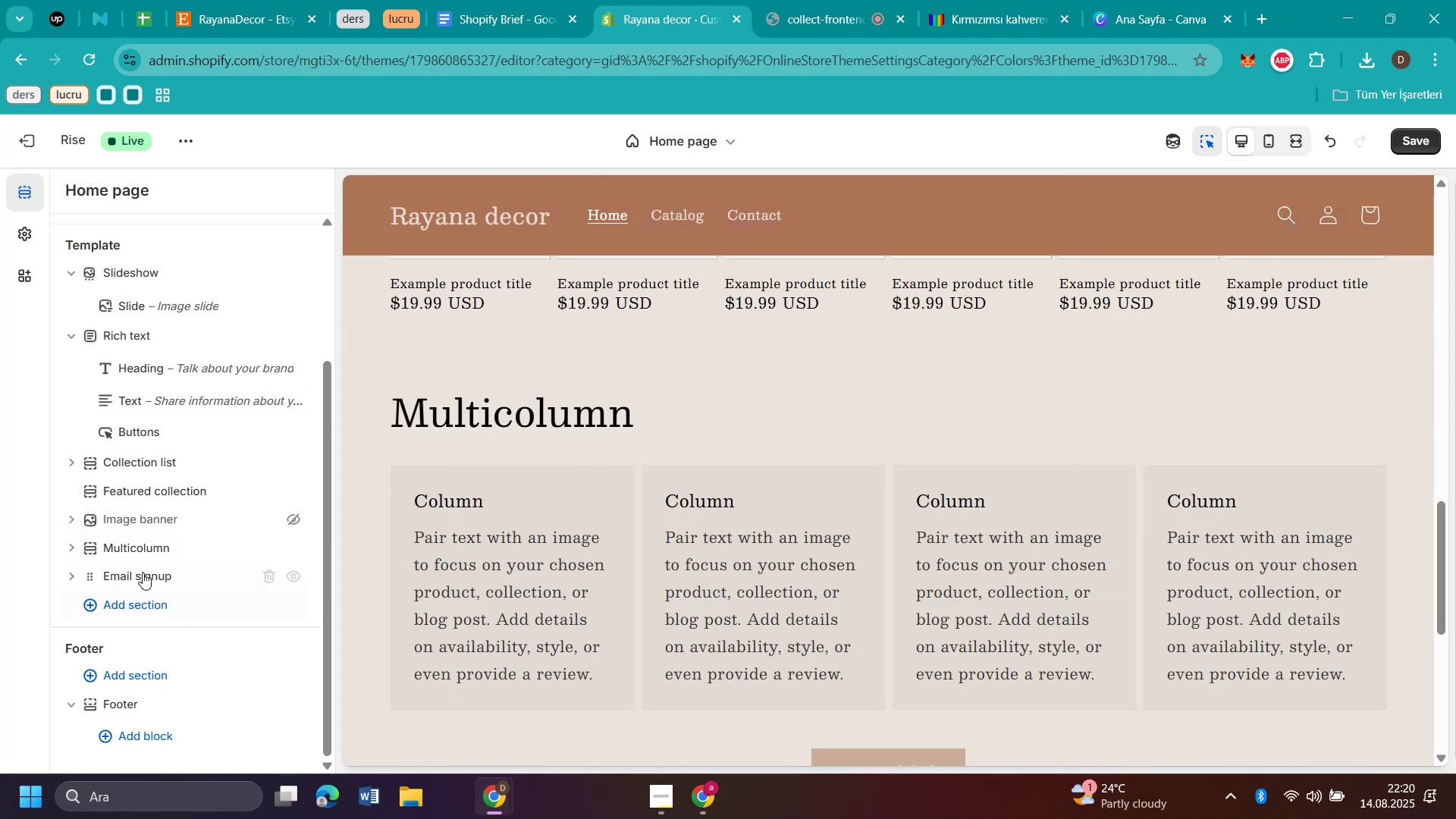 
scroll: coordinate [614, 485], scroll_direction: up, amount: 4.0
 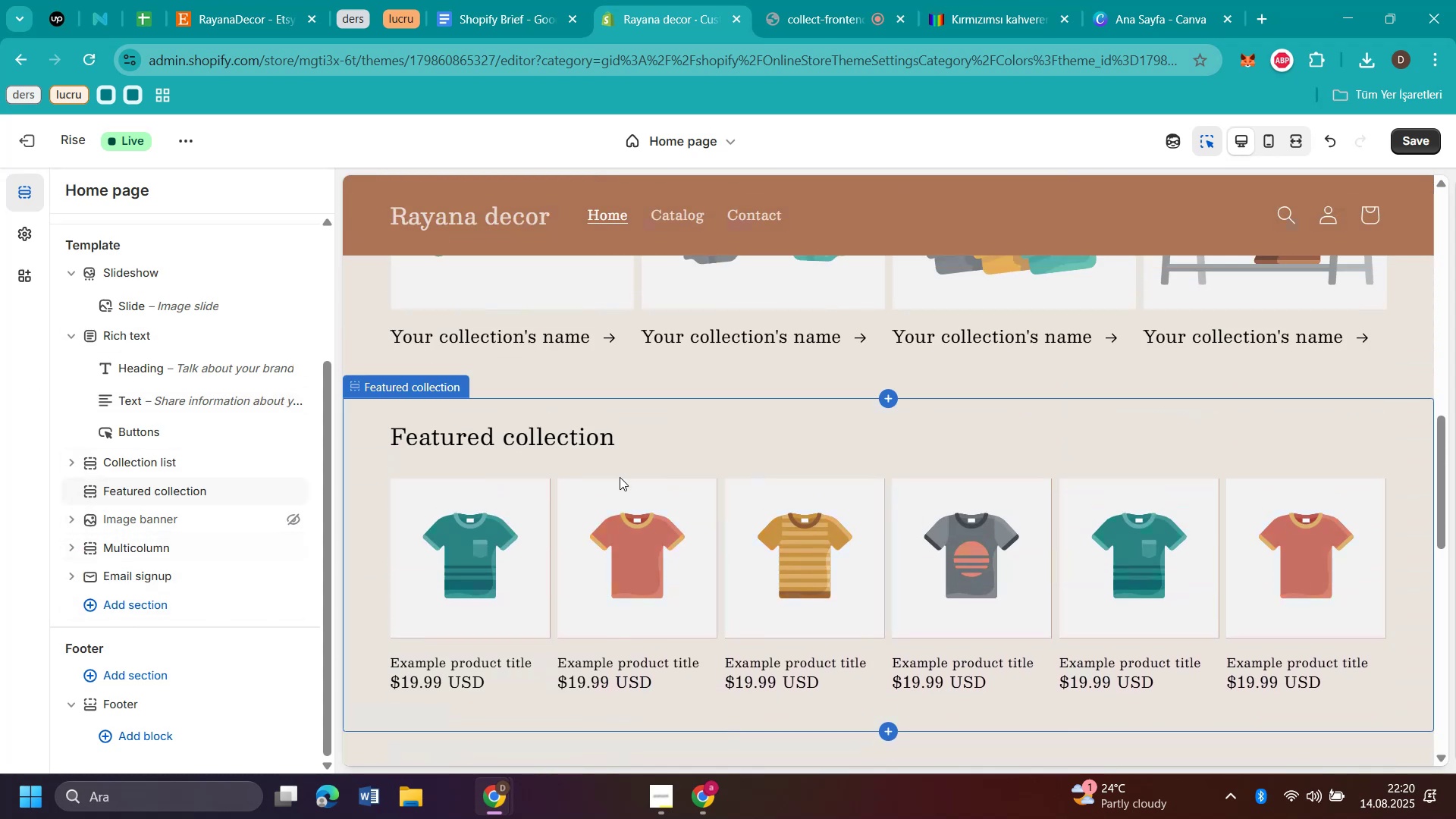 
scroll: coordinate [620, 477], scroll_direction: down, amount: 2.0
 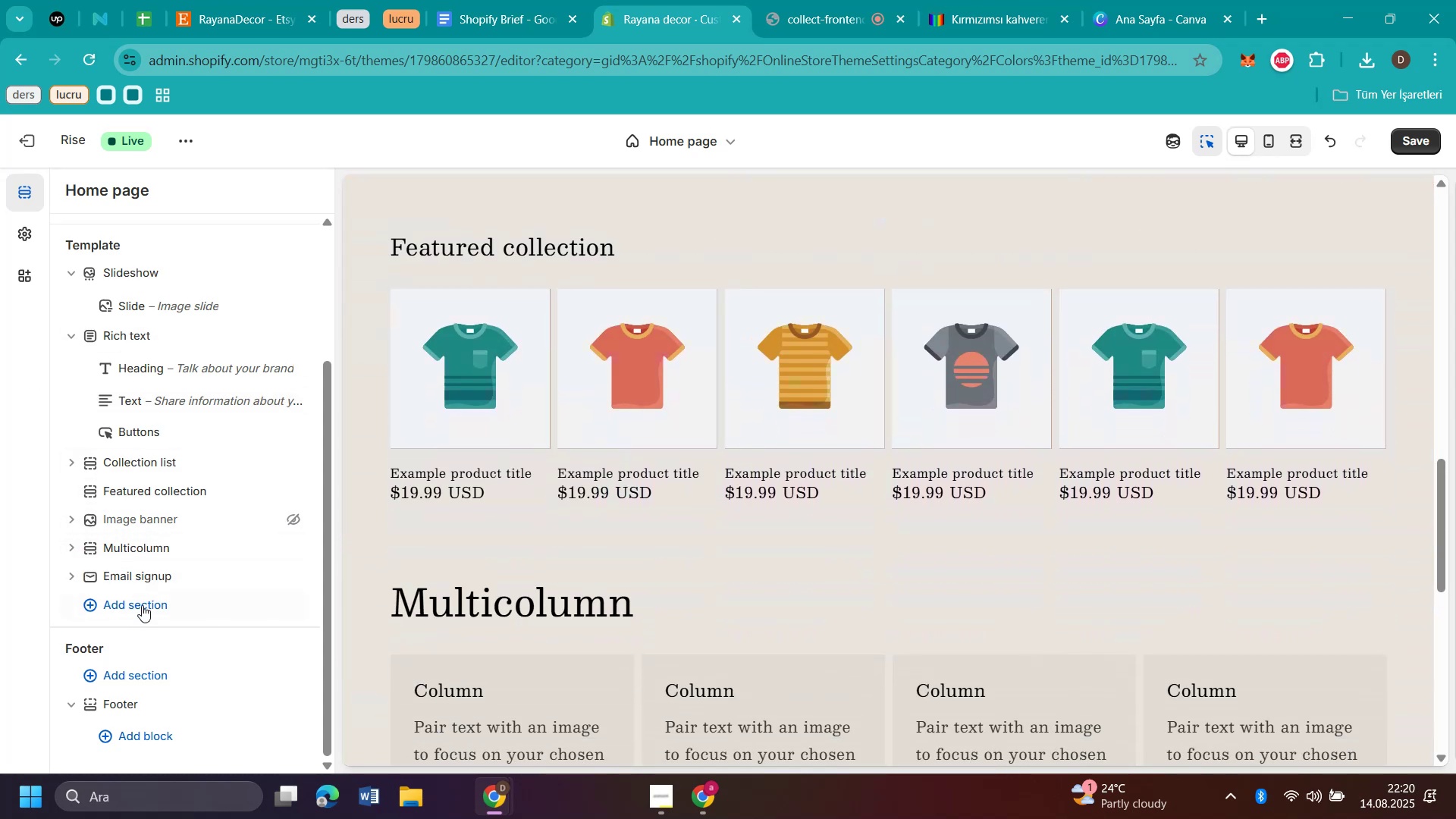 
left_click([143, 604])
 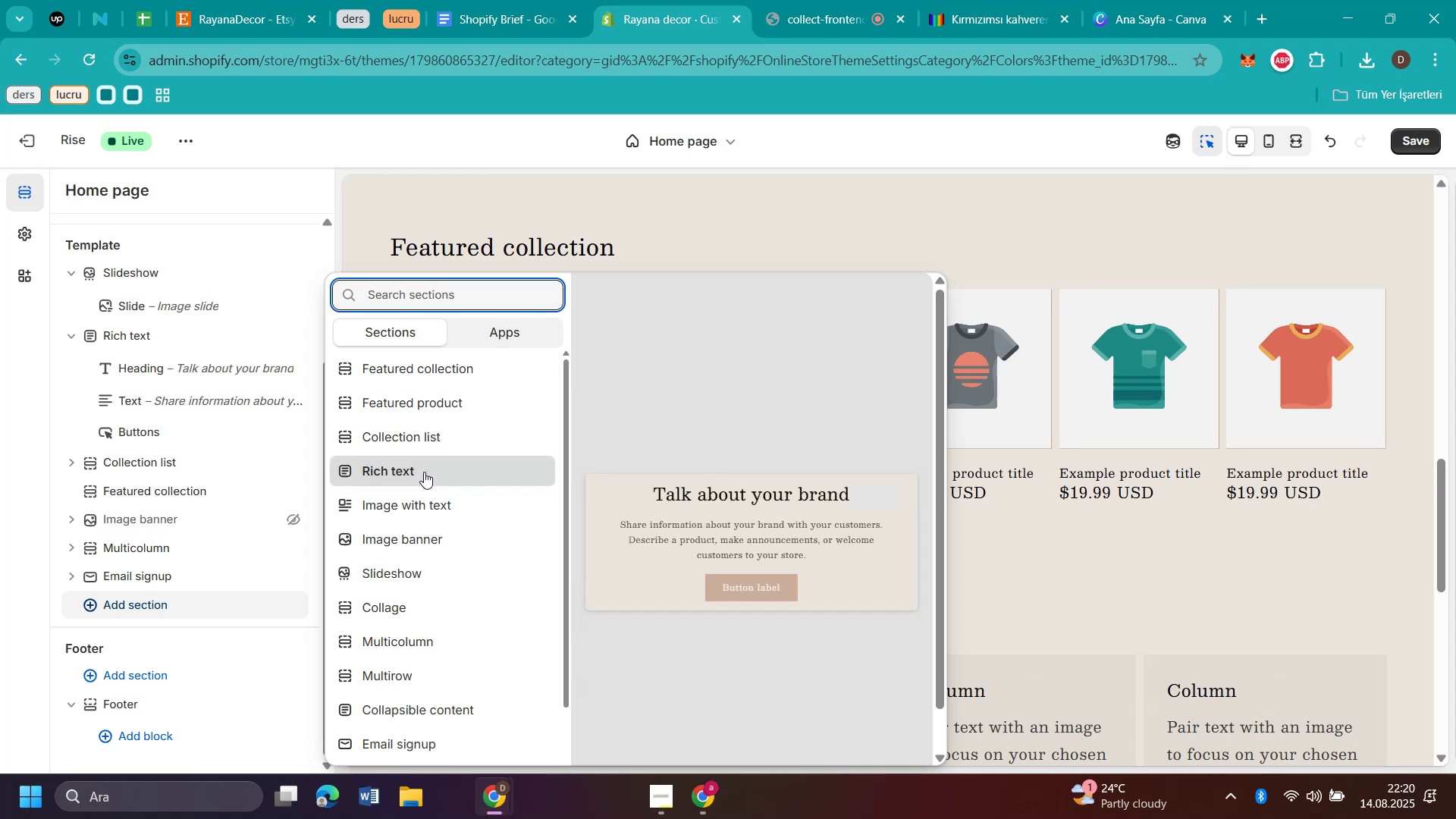 
wait(9.2)
 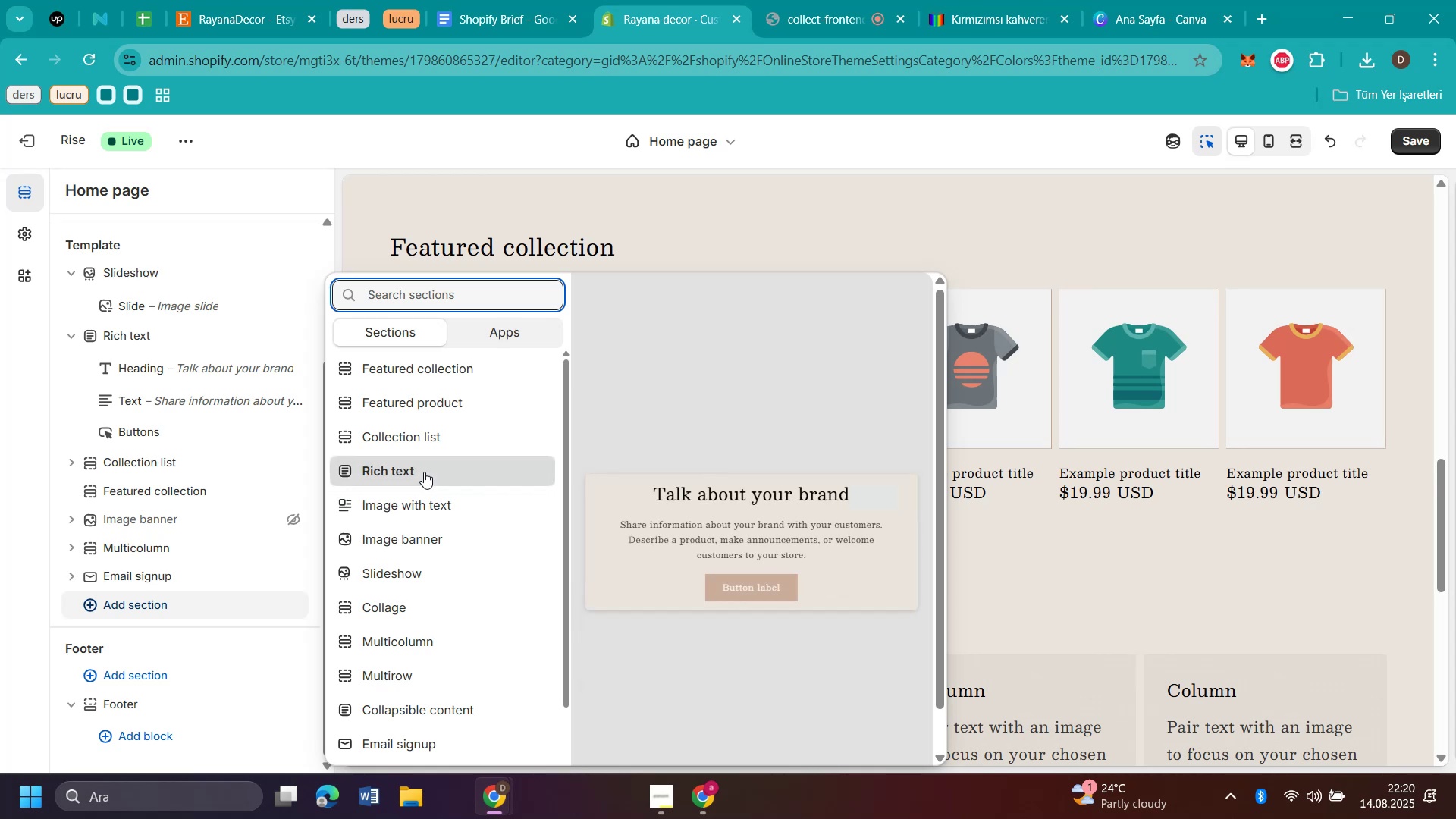 
mouse_move([435, 664])
 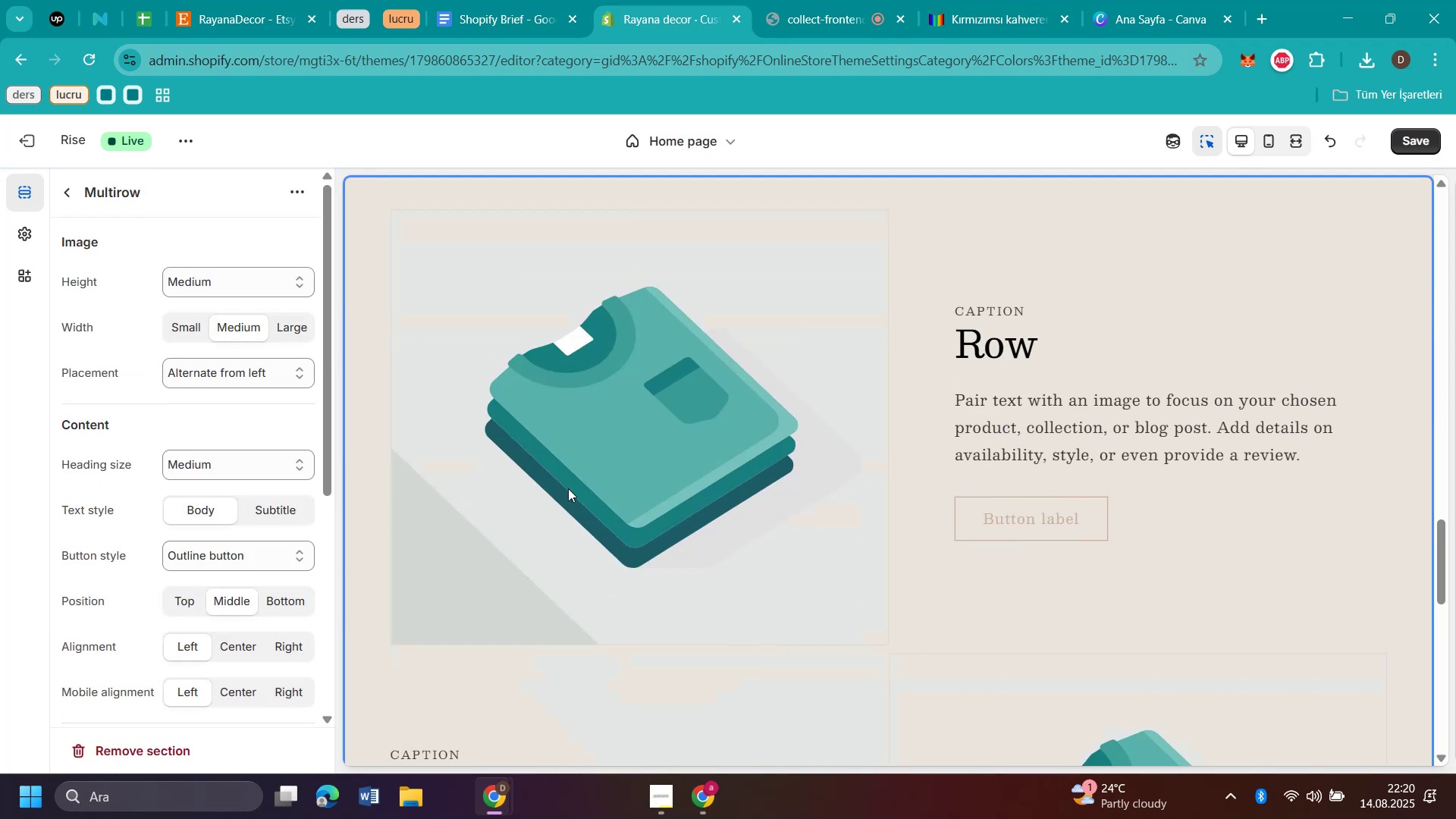 
scroll: coordinate [1003, 442], scroll_direction: down, amount: 11.0
 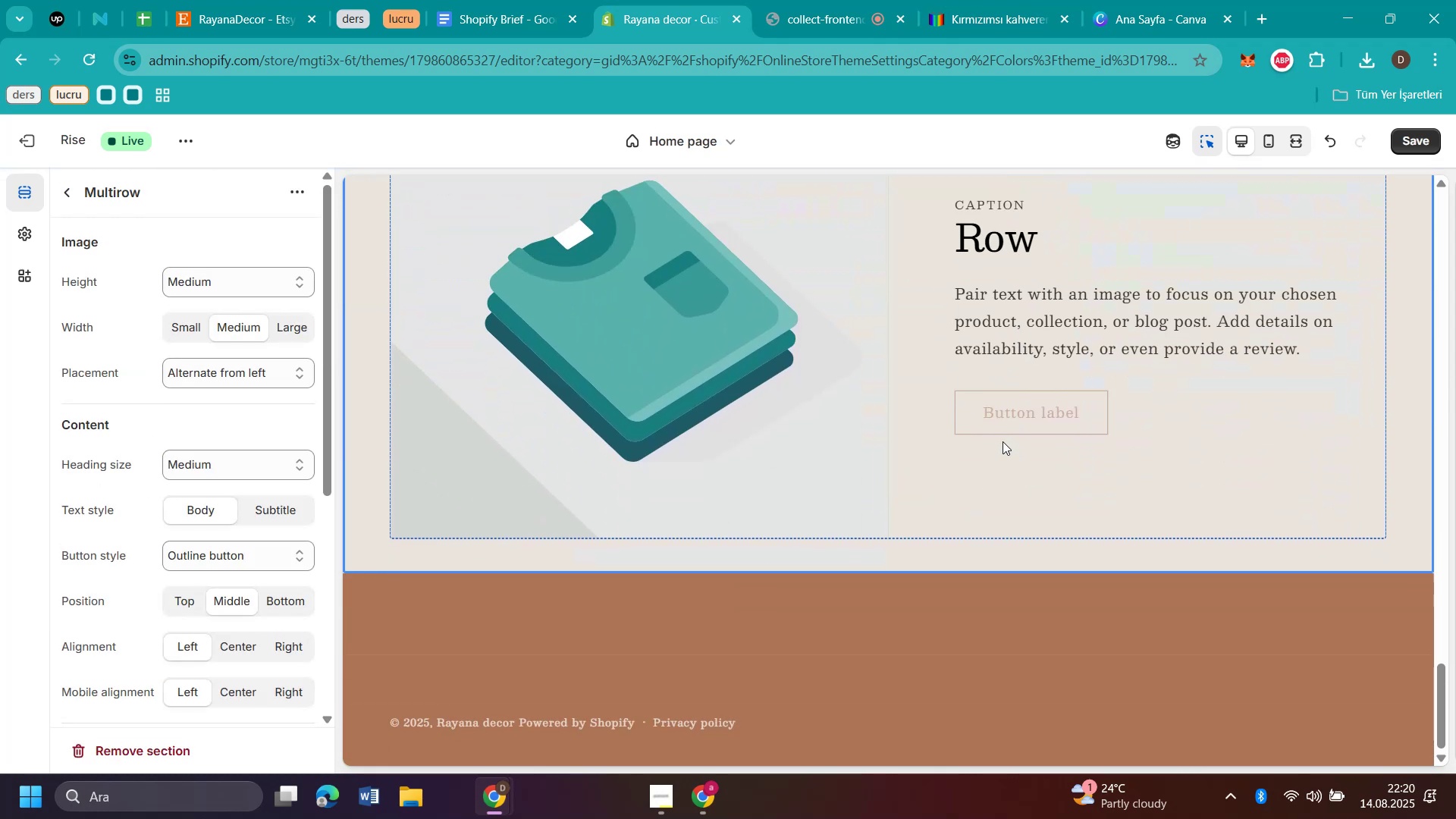 
scroll: coordinate [981, 416], scroll_direction: up, amount: 32.0
 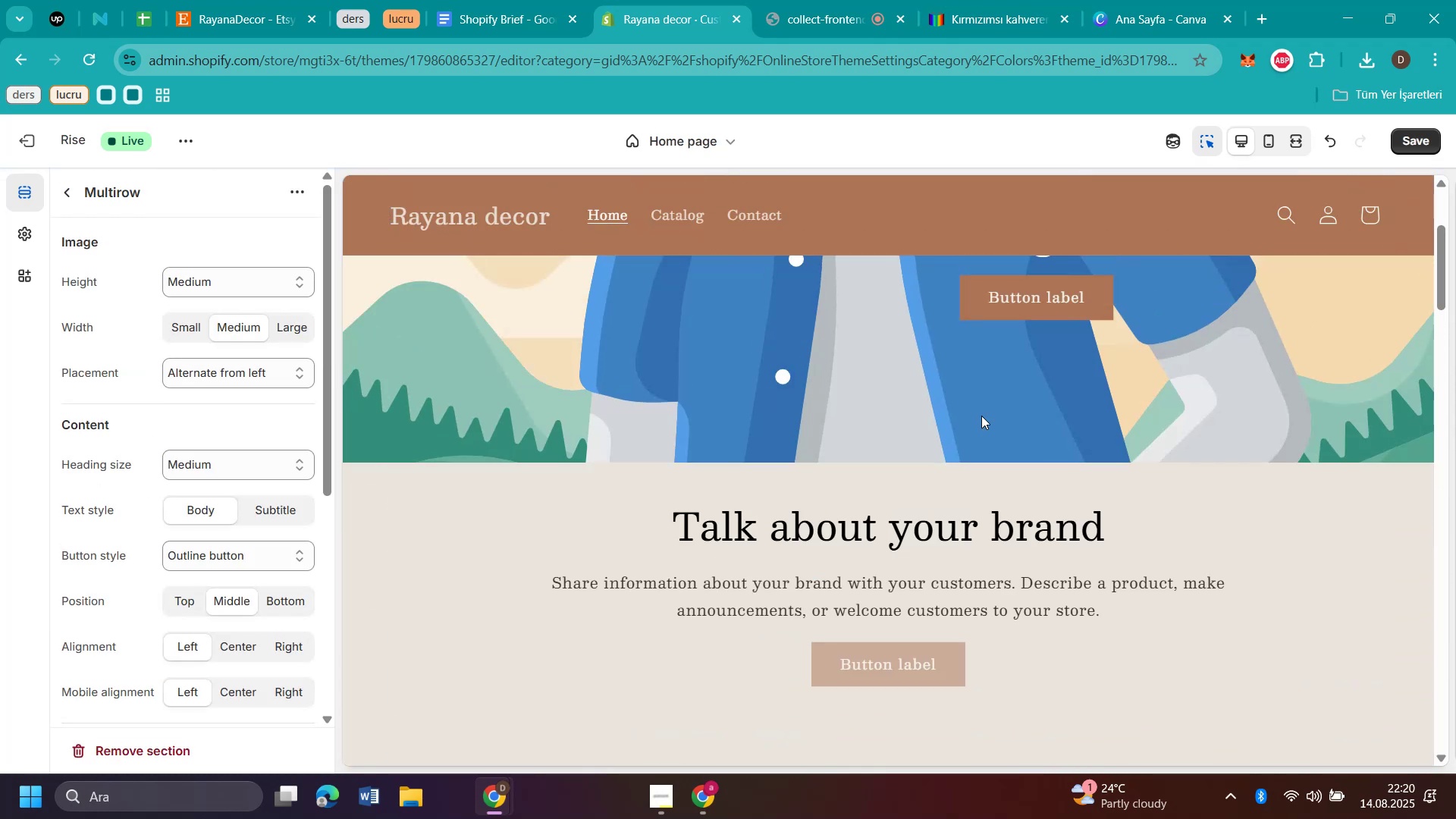 
scroll: coordinate [981, 416], scroll_direction: down, amount: 4.0
 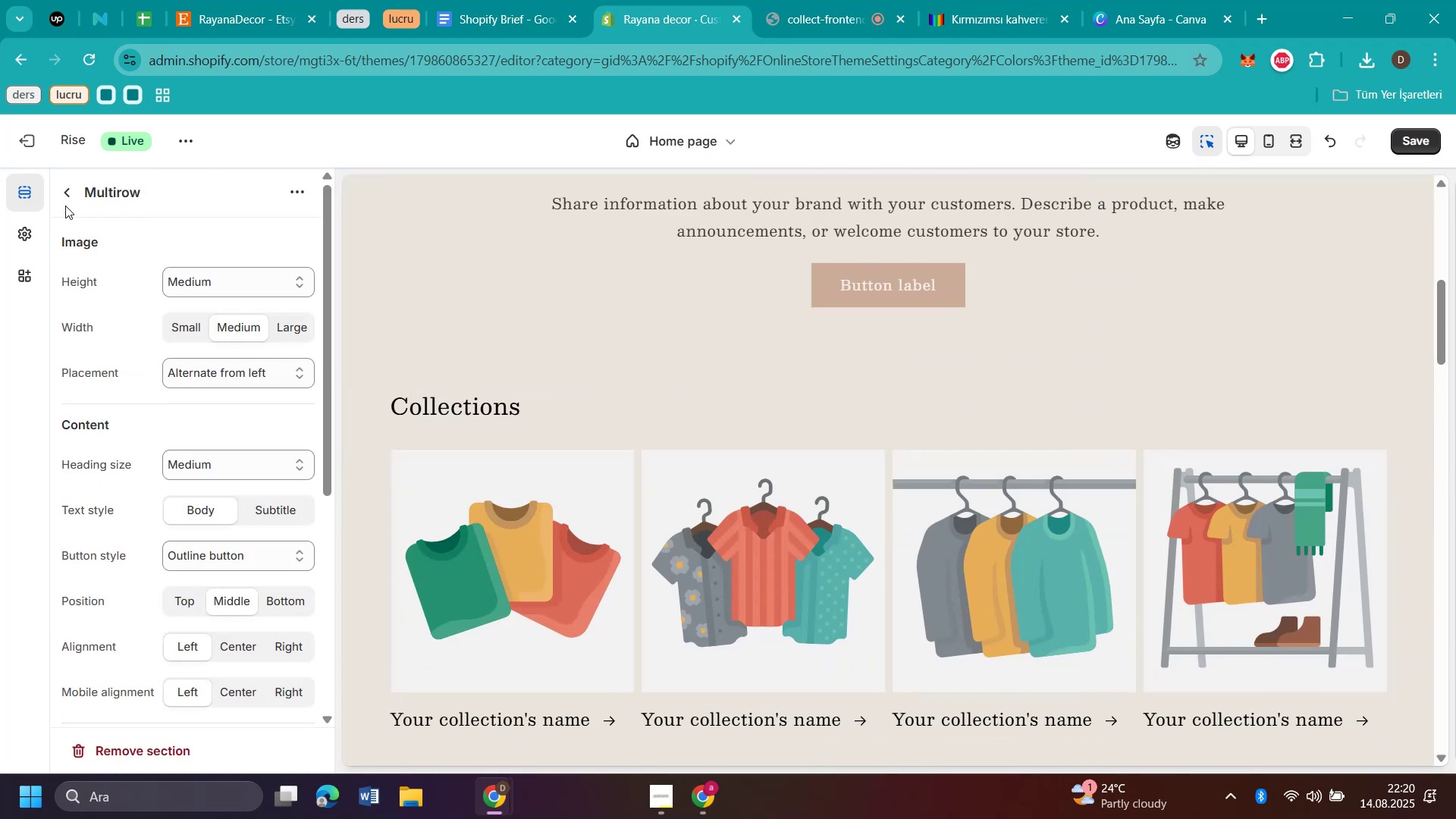 
left_click([55, 198])
 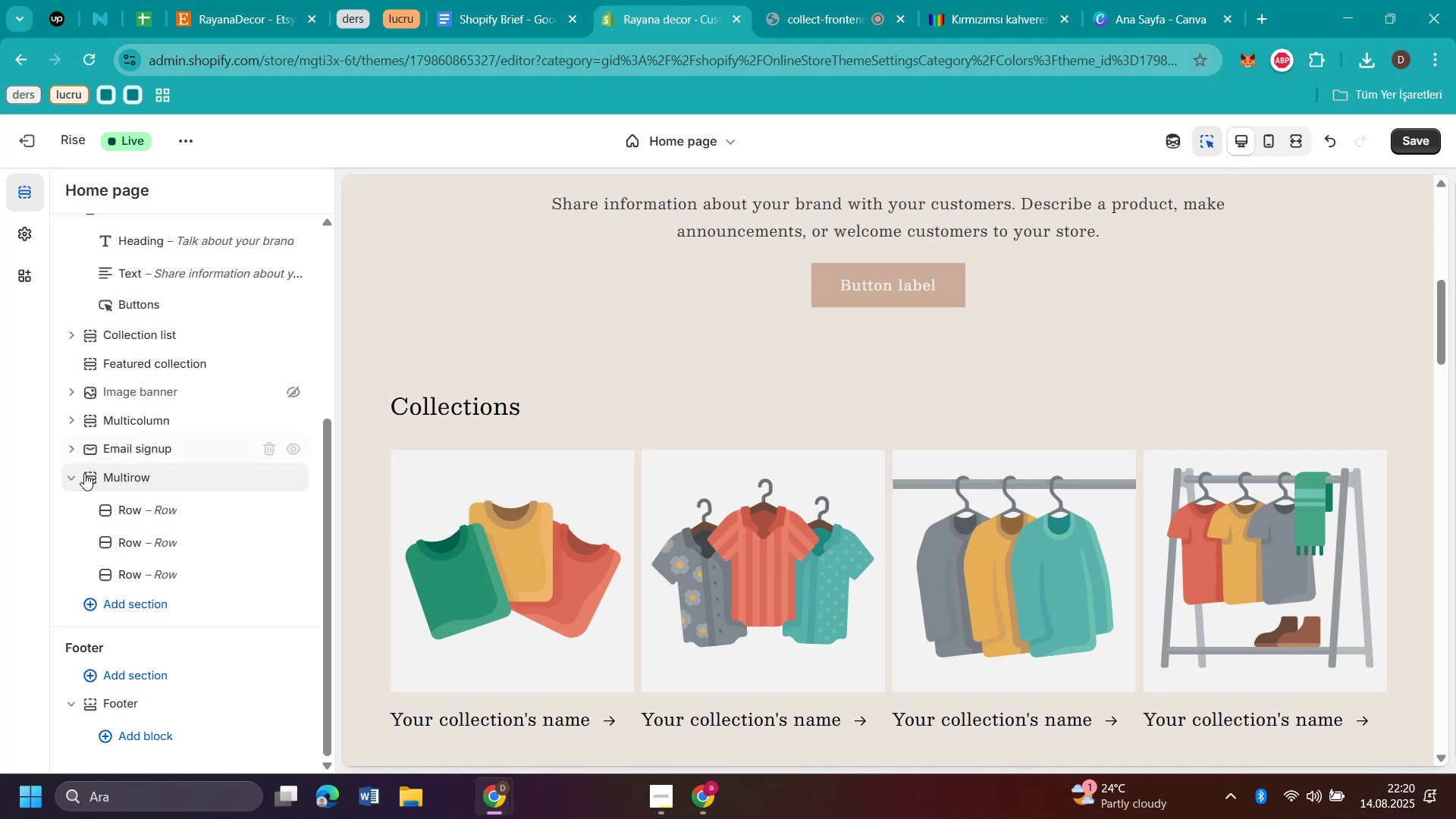 
left_click_drag(start_coordinate=[89, 475], to_coordinate=[125, 623])
 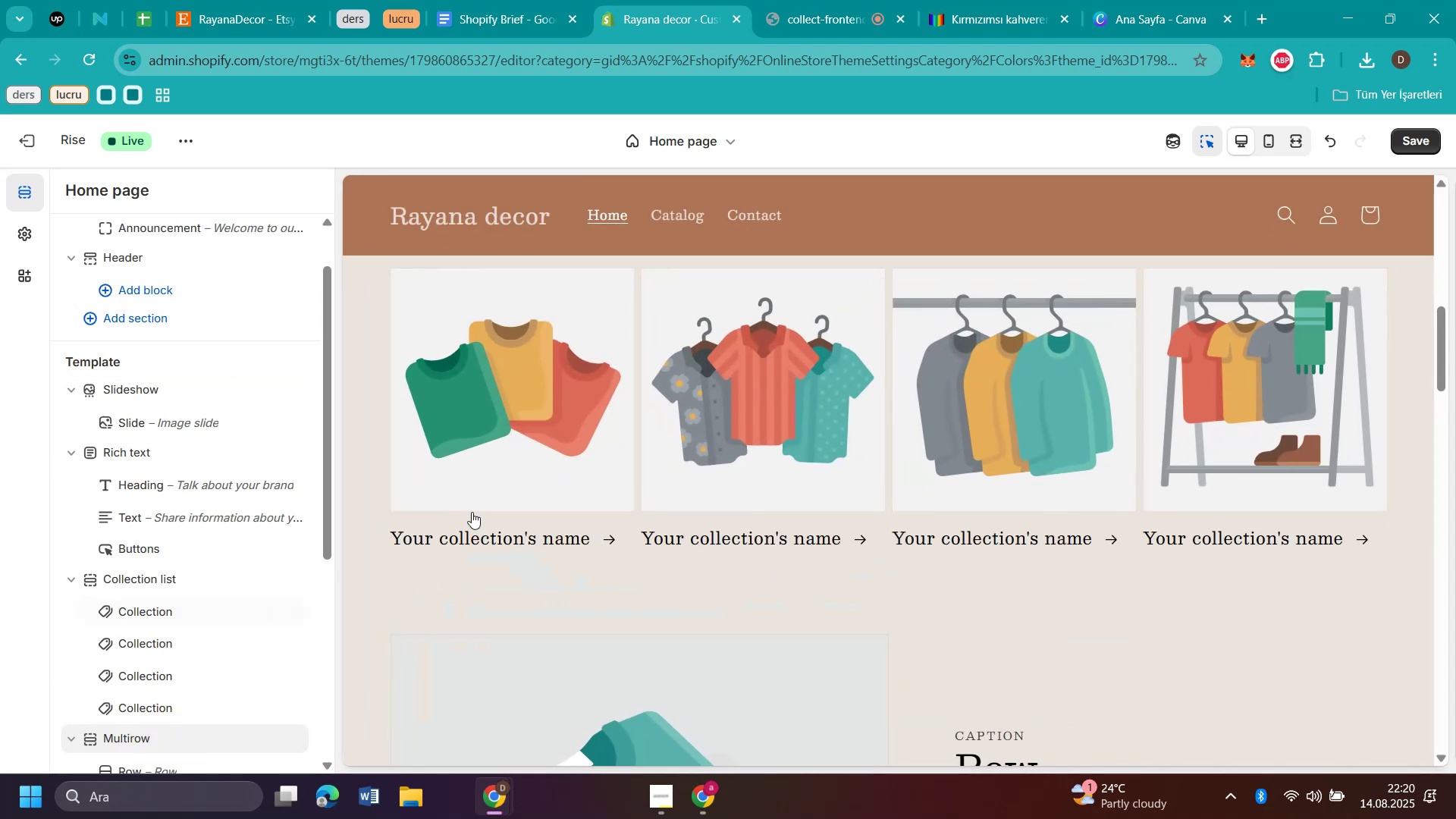 
scroll: coordinate [955, 392], scroll_direction: down, amount: 15.0
 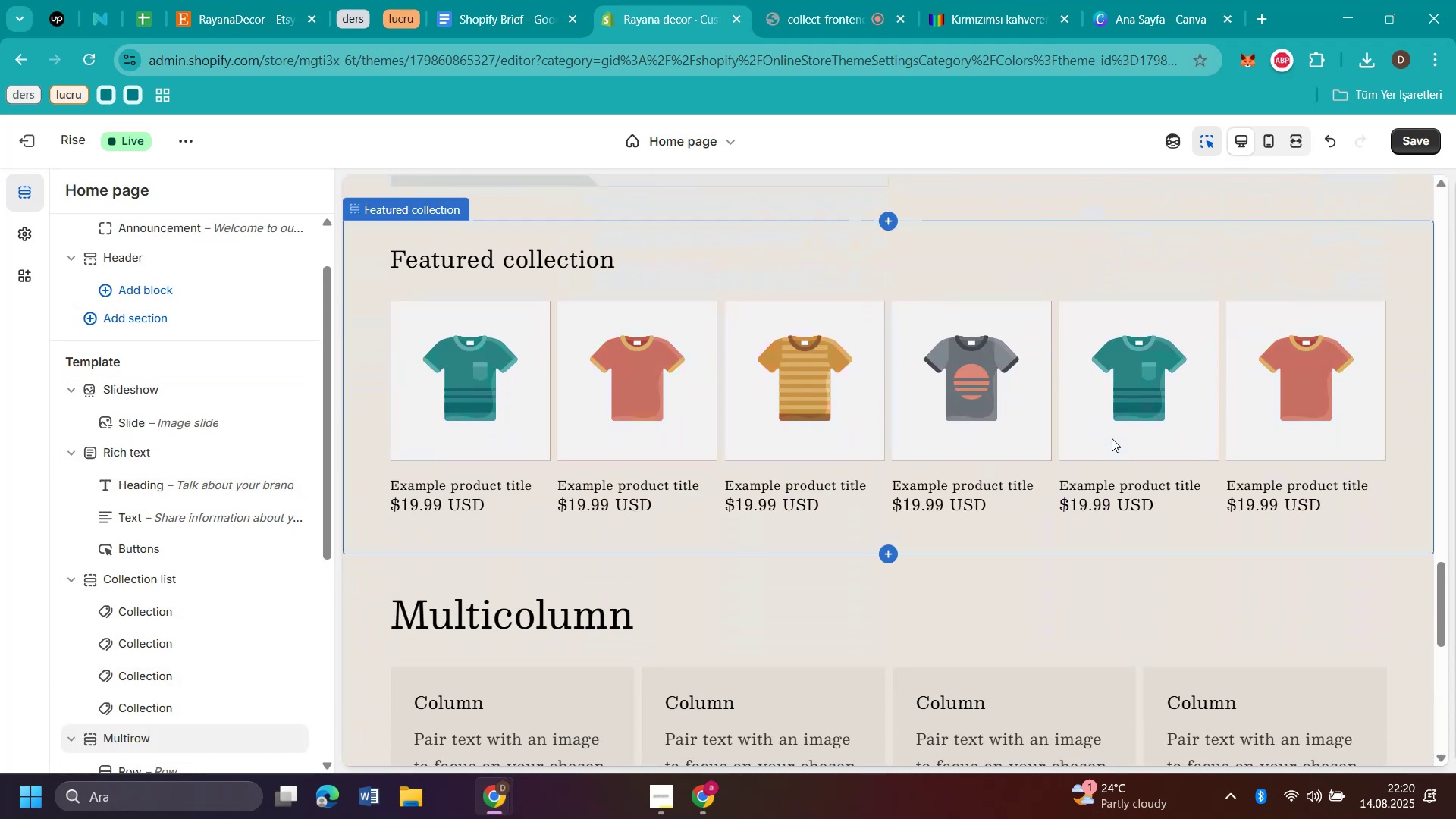 
scroll: coordinate [1112, 438], scroll_direction: none, amount: 0.0
 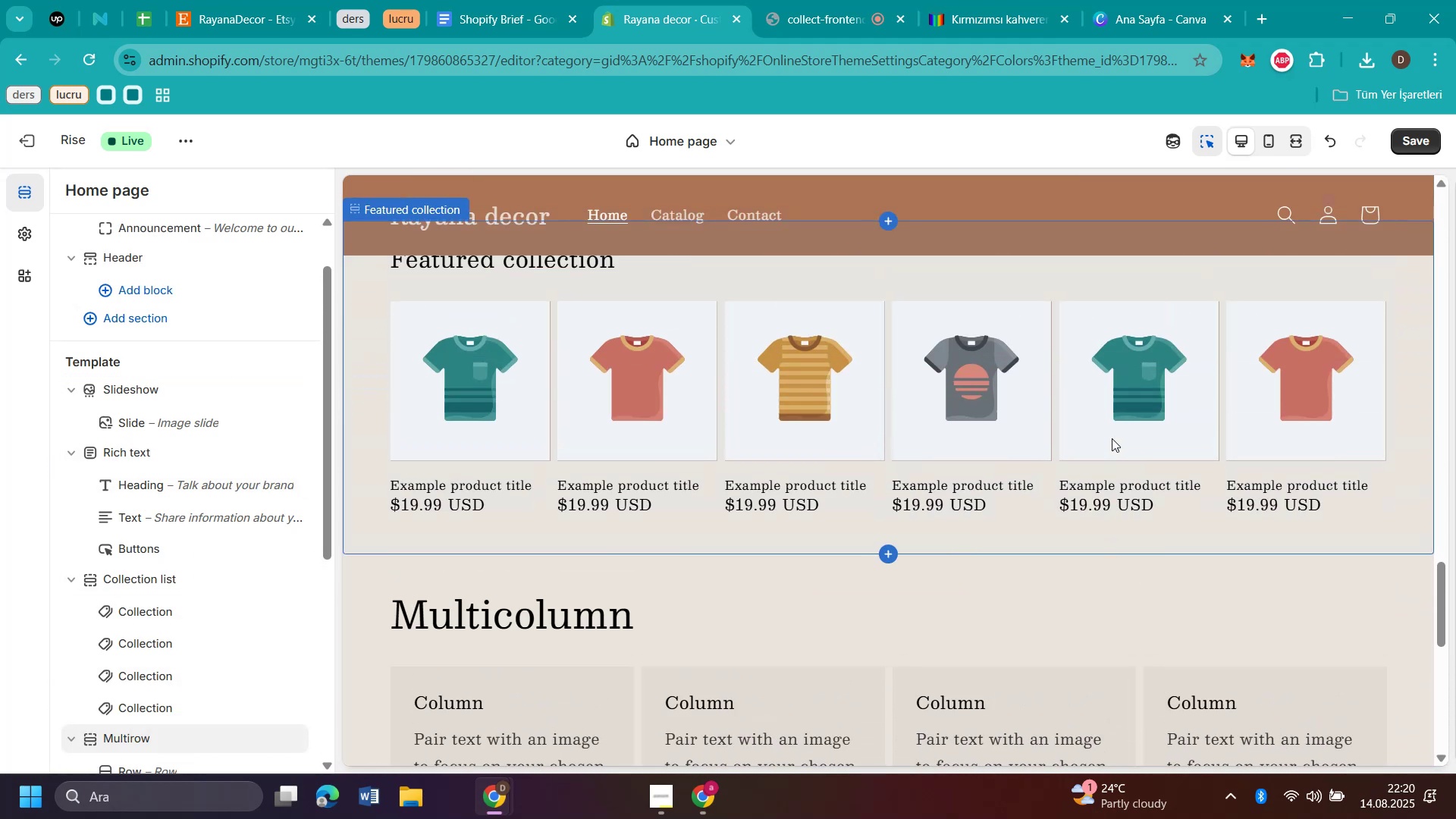 
scroll: coordinate [1112, 438], scroll_direction: up, amount: 1.0
 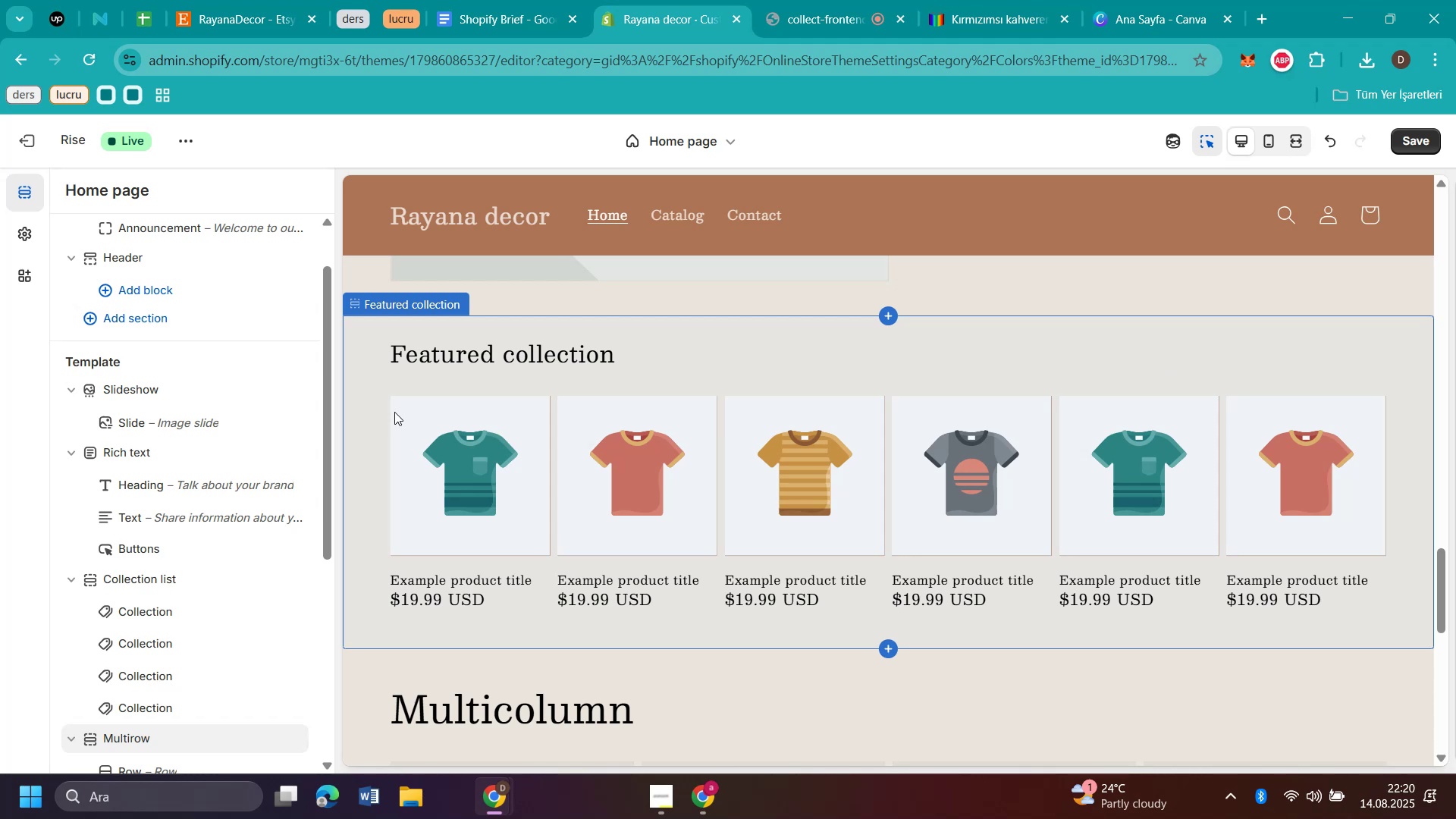 
scroll: coordinate [201, 607], scroll_direction: down, amount: 6.0
 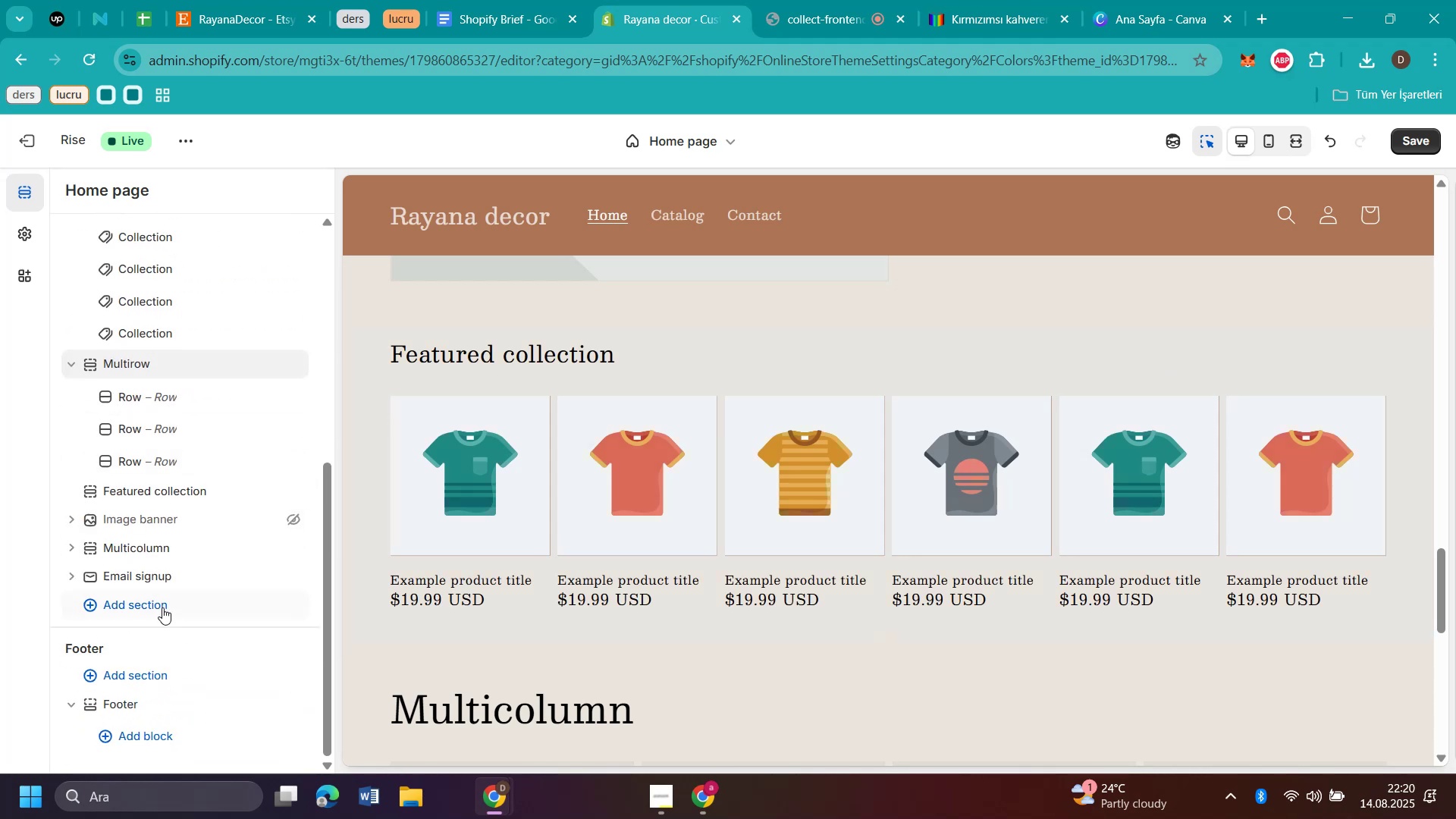 
left_click([162, 604])
 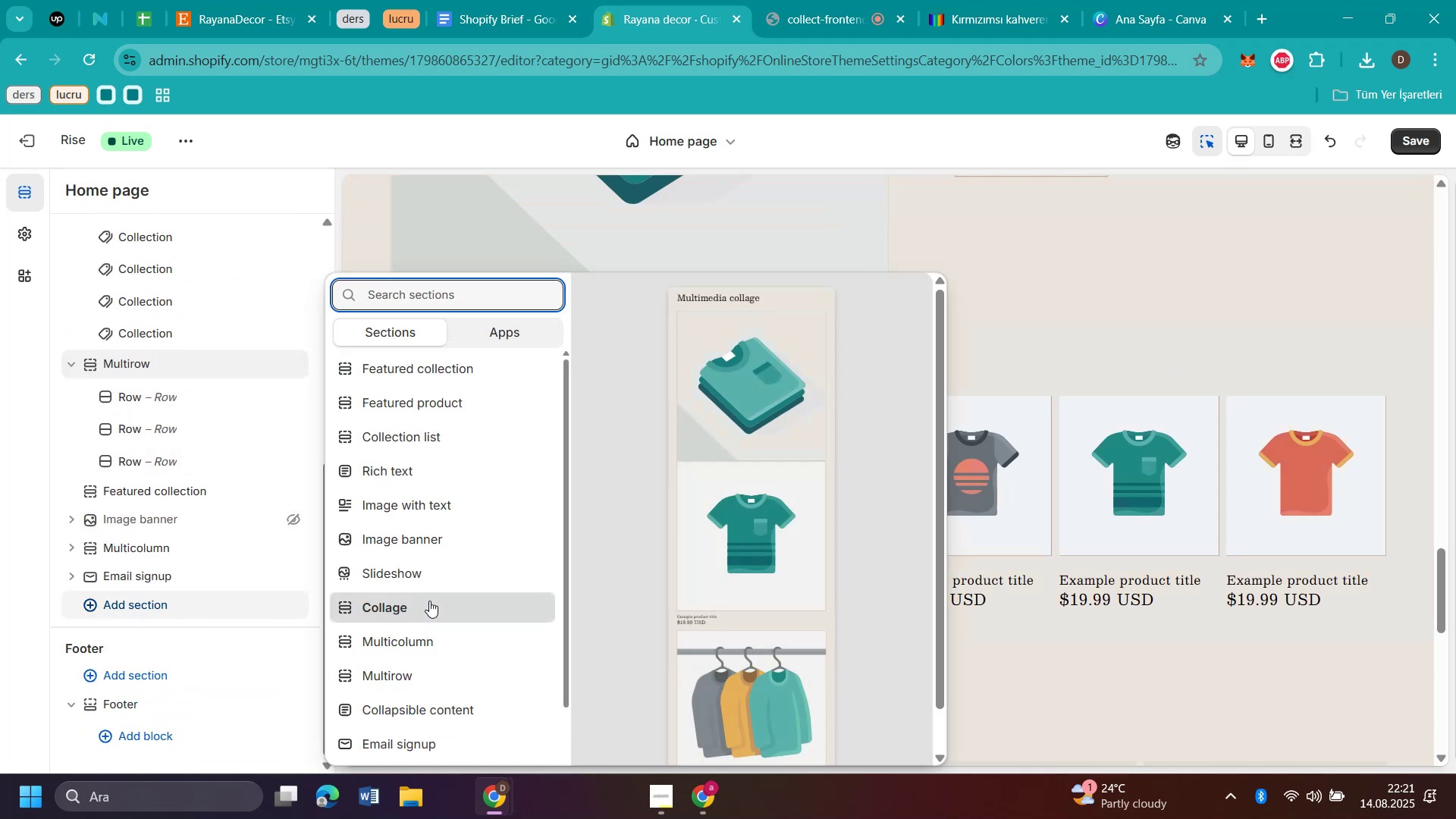 
wait(9.09)
 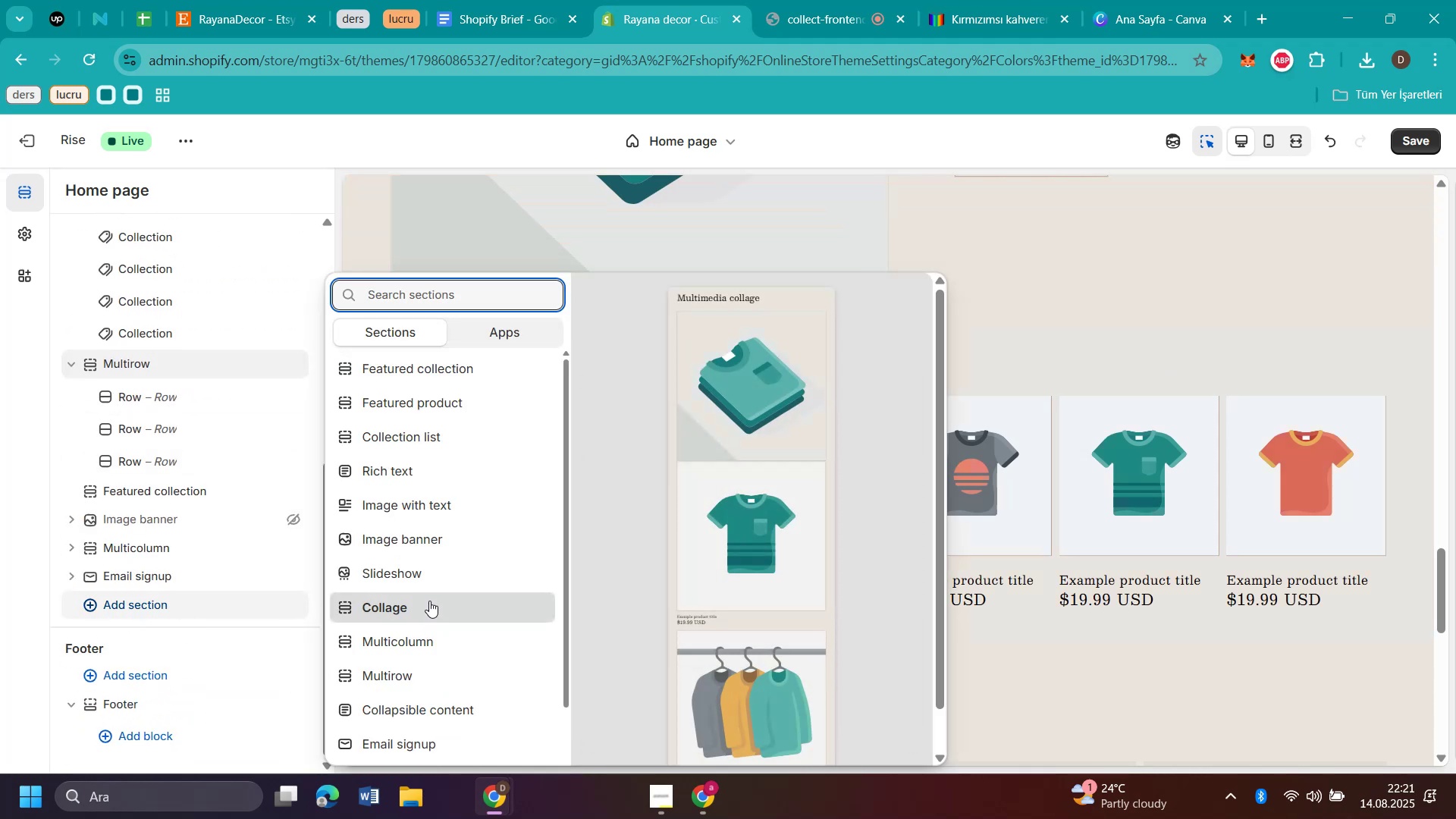 
left_click([443, 564])
 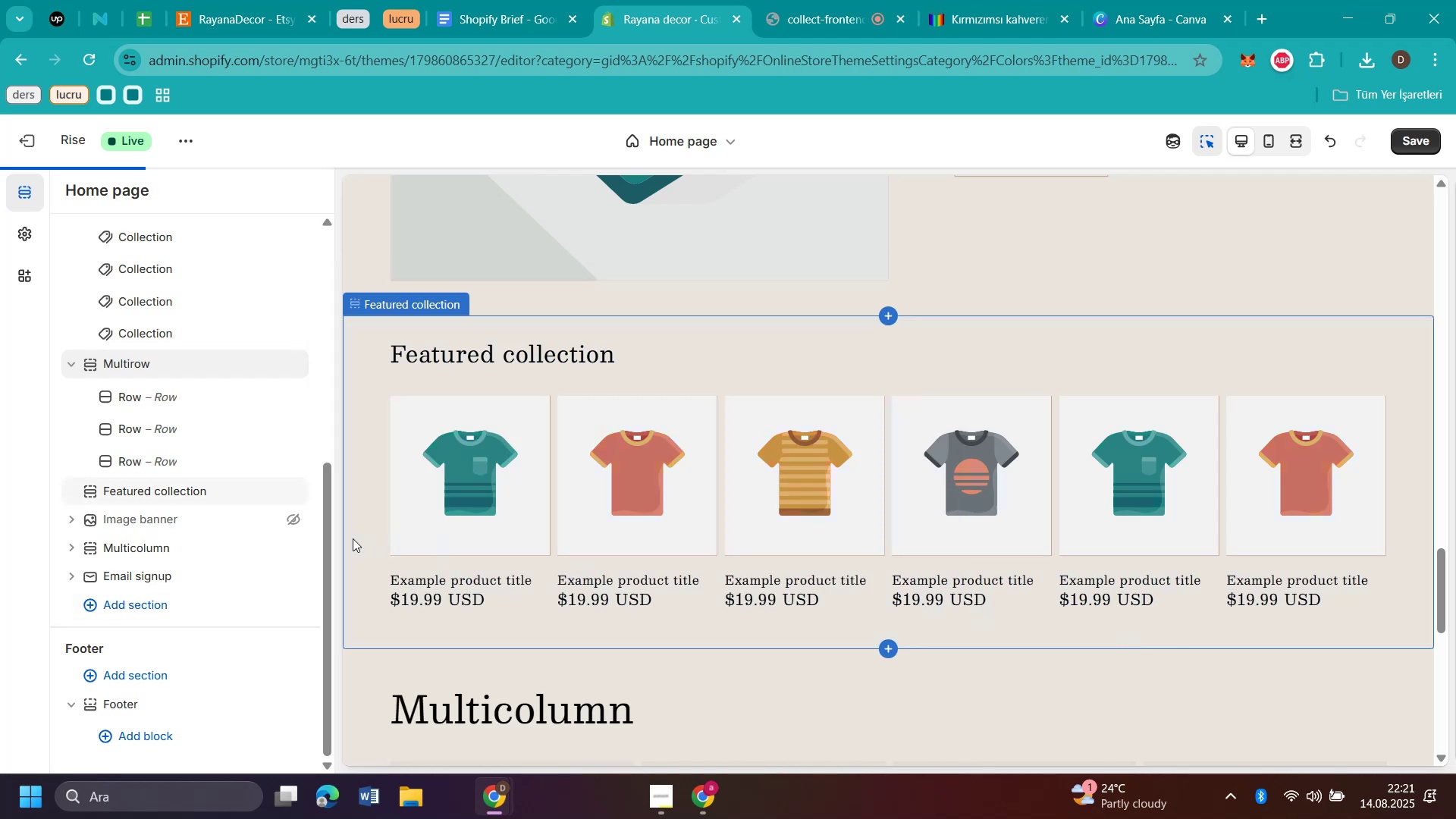 
scroll: coordinate [159, 508], scroll_direction: down, amount: 2.0
 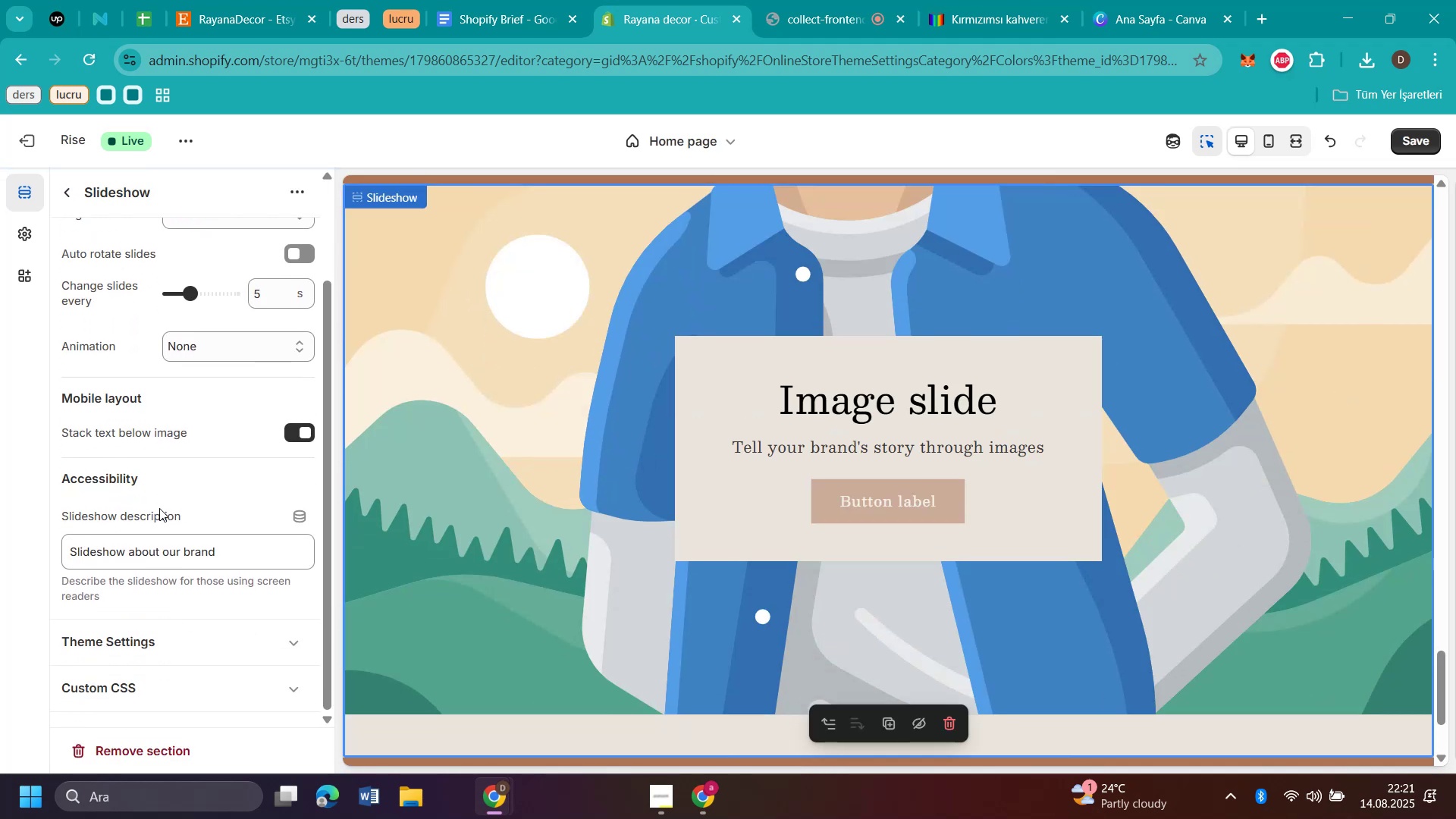 
scroll: coordinate [1078, 500], scroll_direction: up, amount: 4.0
 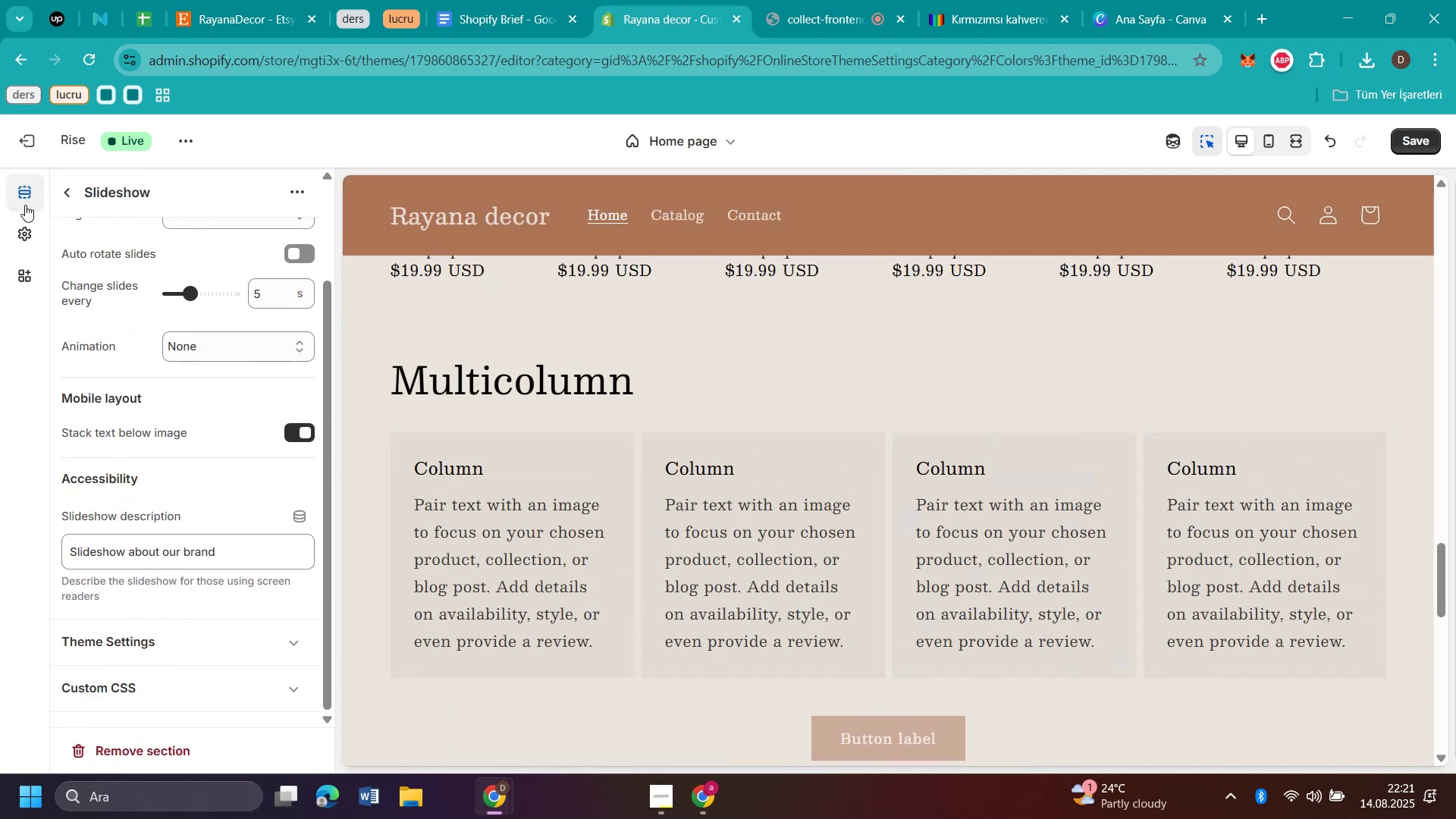 
left_click([62, 194])
 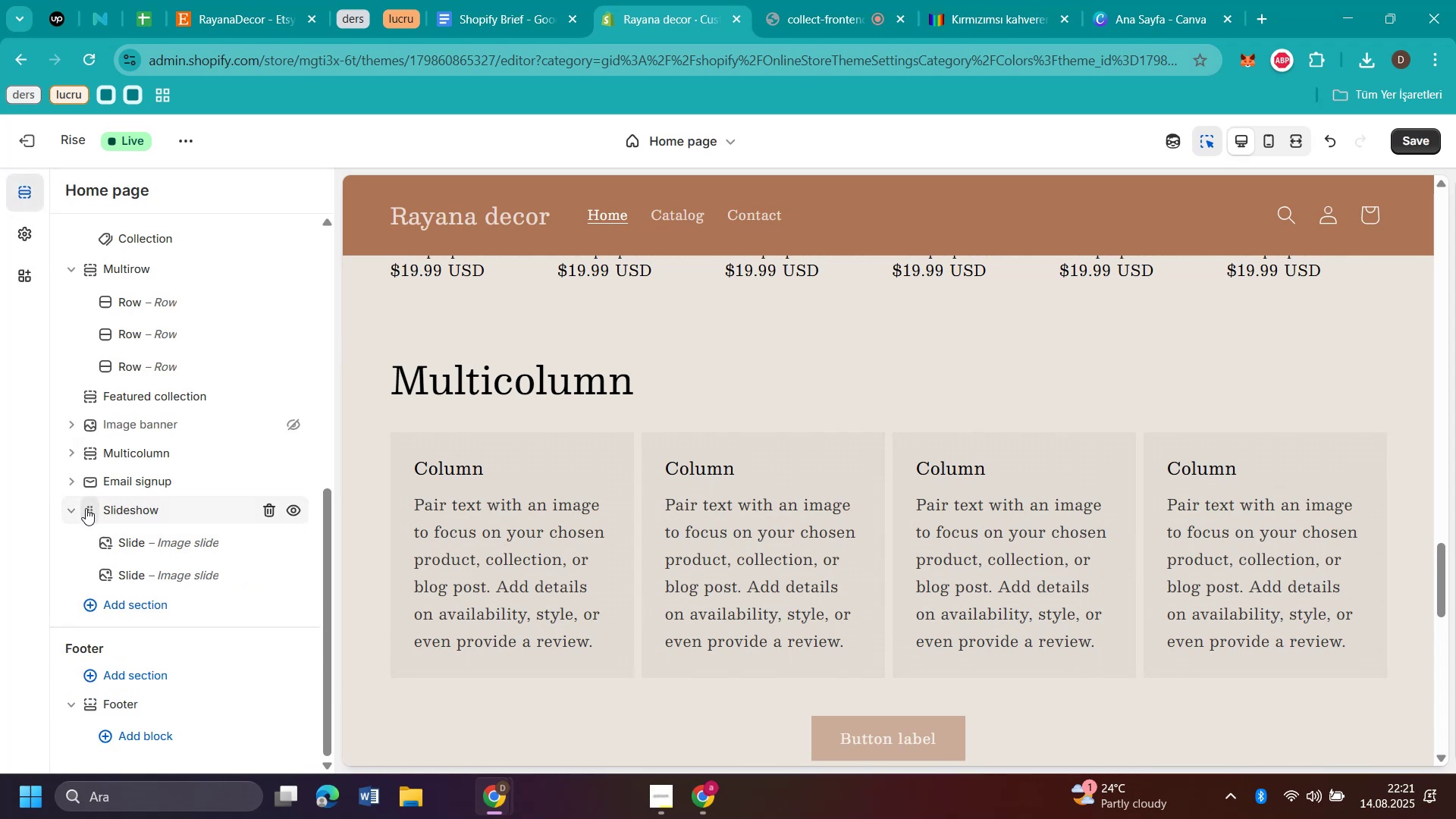 
left_click_drag(start_coordinate=[86, 508], to_coordinate=[96, 486])
 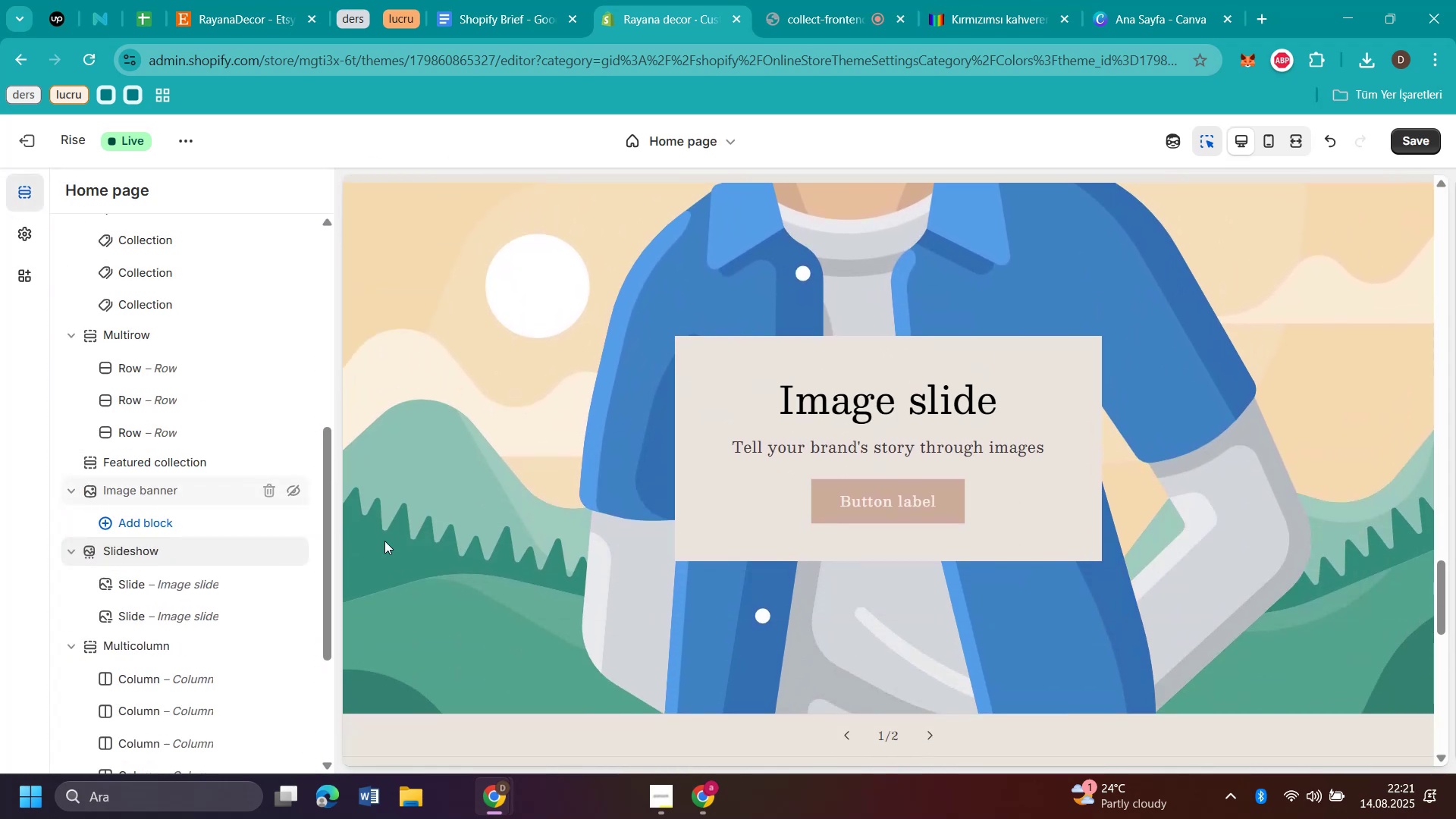 
scroll: coordinate [1353, 544], scroll_direction: up, amount: 3.0
 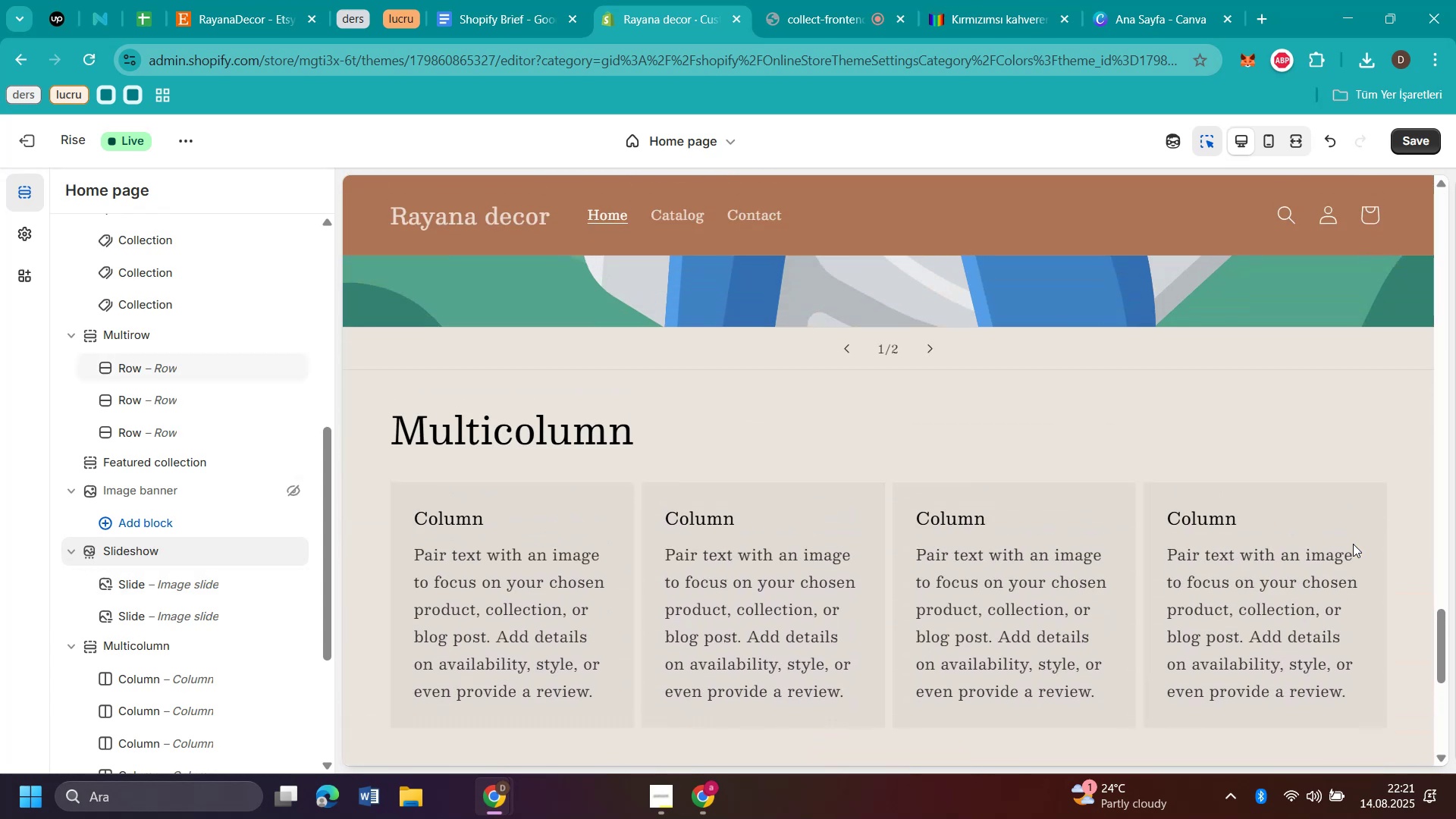 
scroll: coordinate [1353, 544], scroll_direction: down, amount: 4.0
 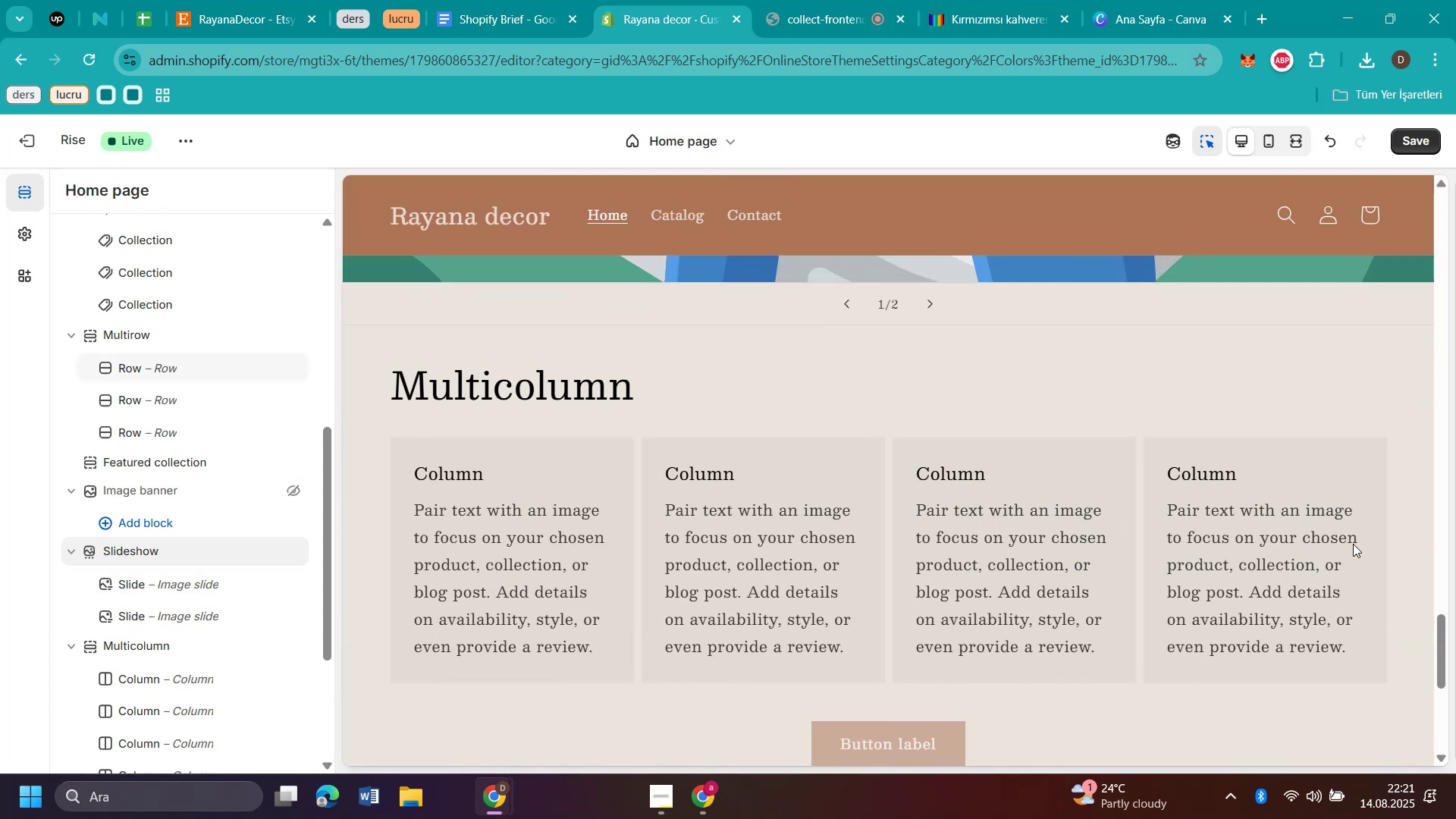 
scroll: coordinate [1353, 544], scroll_direction: up, amount: 43.0
 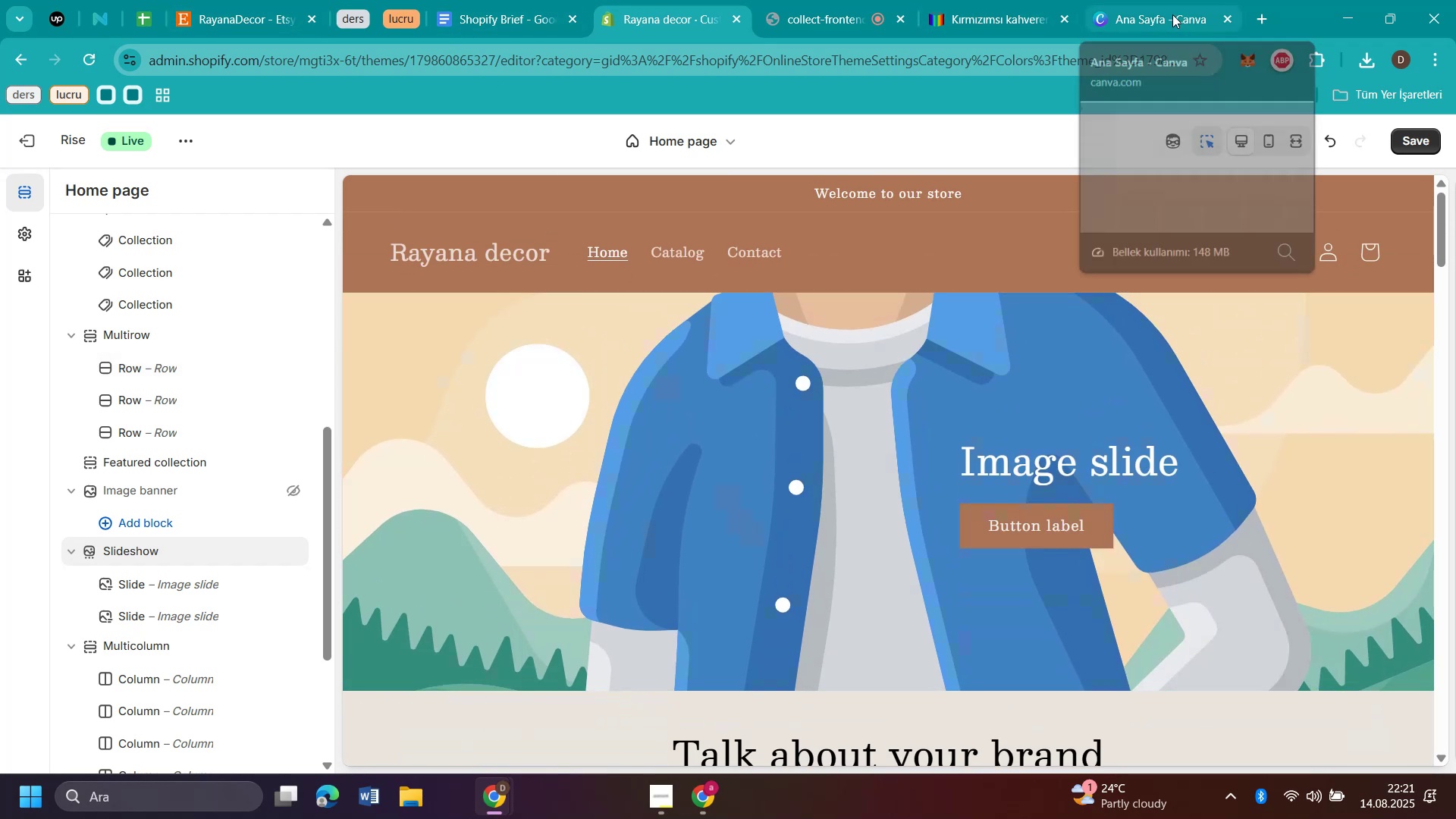 
wait(5.13)
 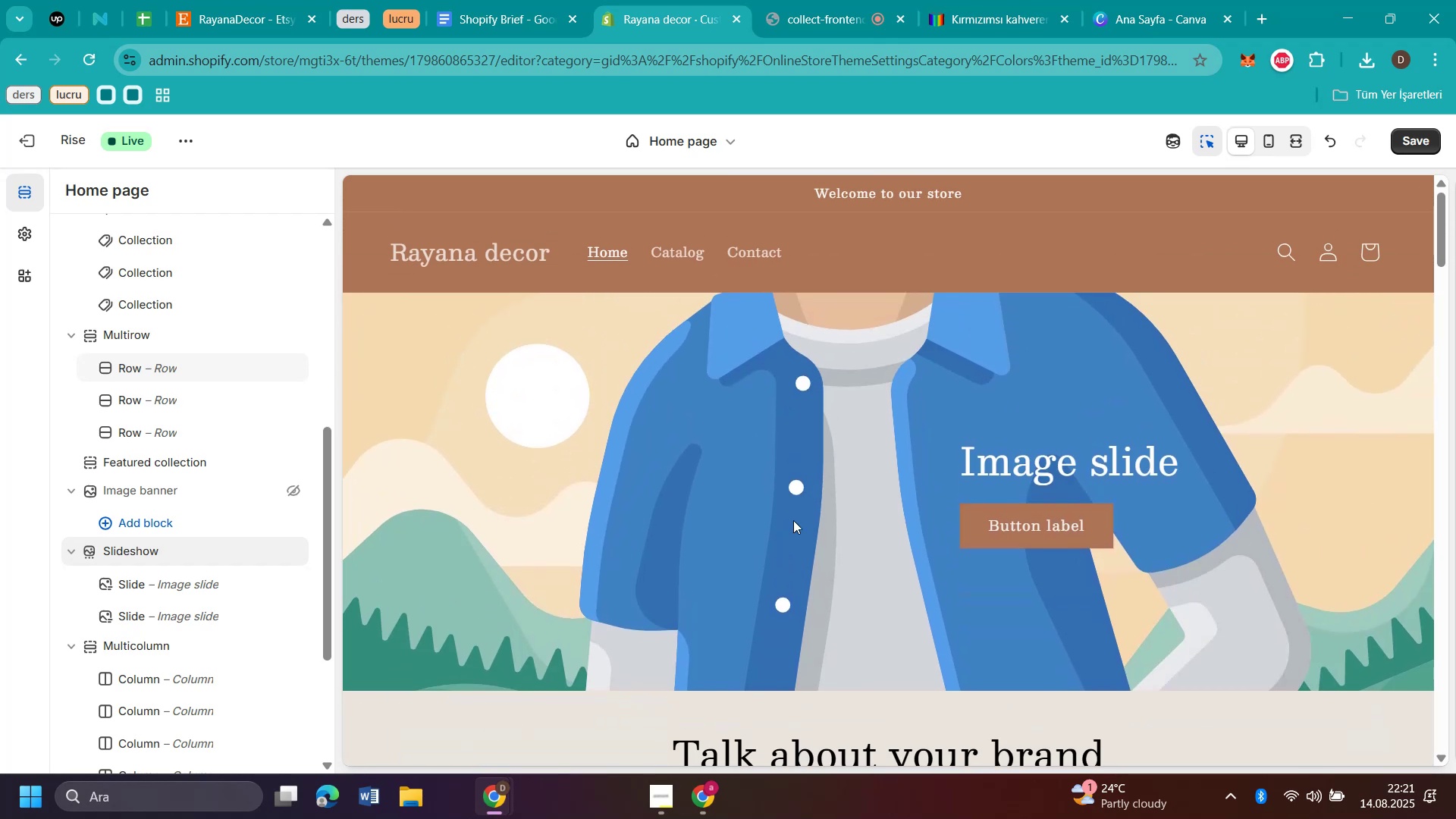 
left_click([248, 20])
 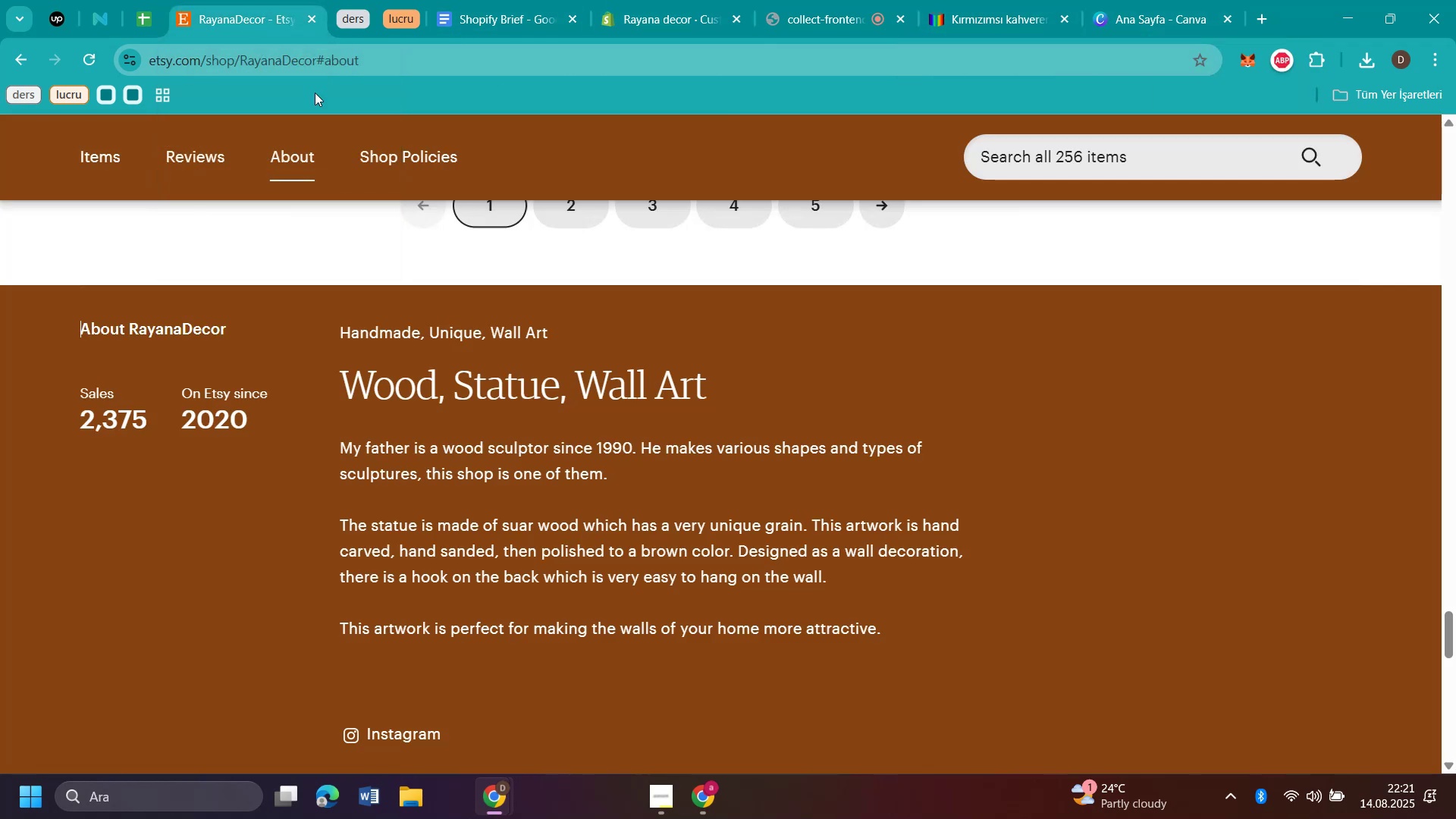 
scroll: coordinate [714, 353], scroll_direction: up, amount: 29.0
 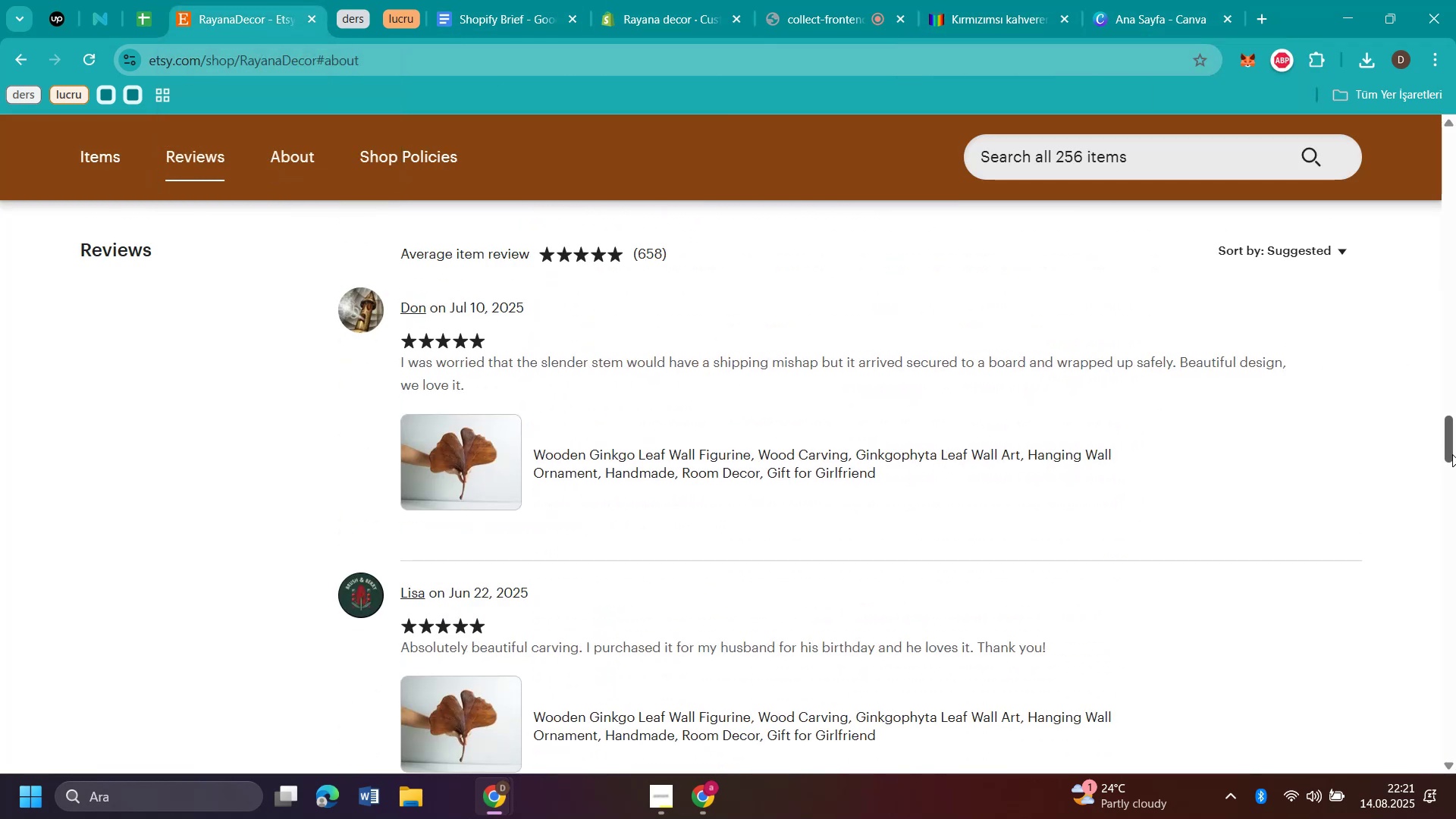 
left_click_drag(start_coordinate=[1445, 441], to_coordinate=[1455, 118])
 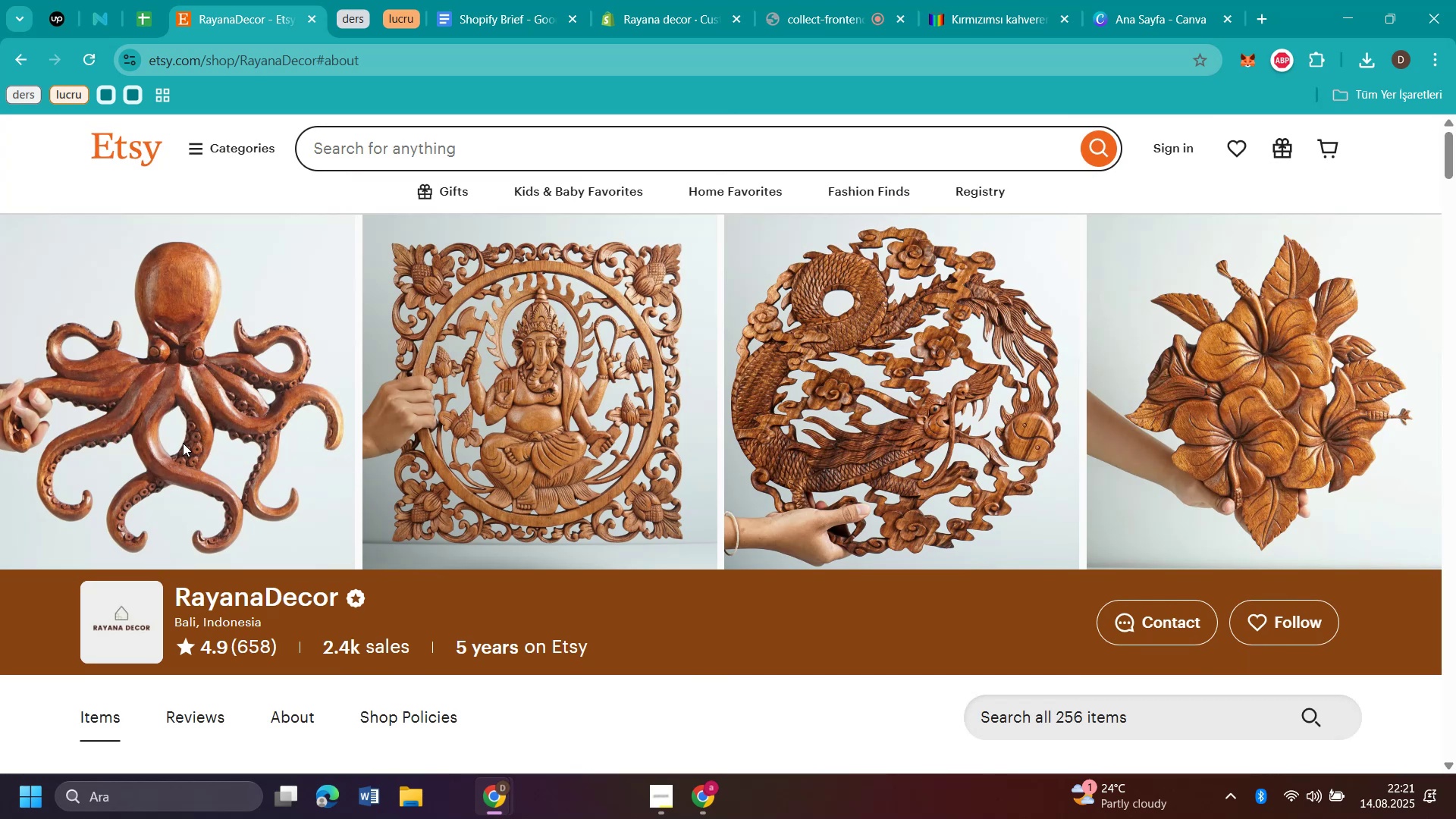 
wait(6.46)
 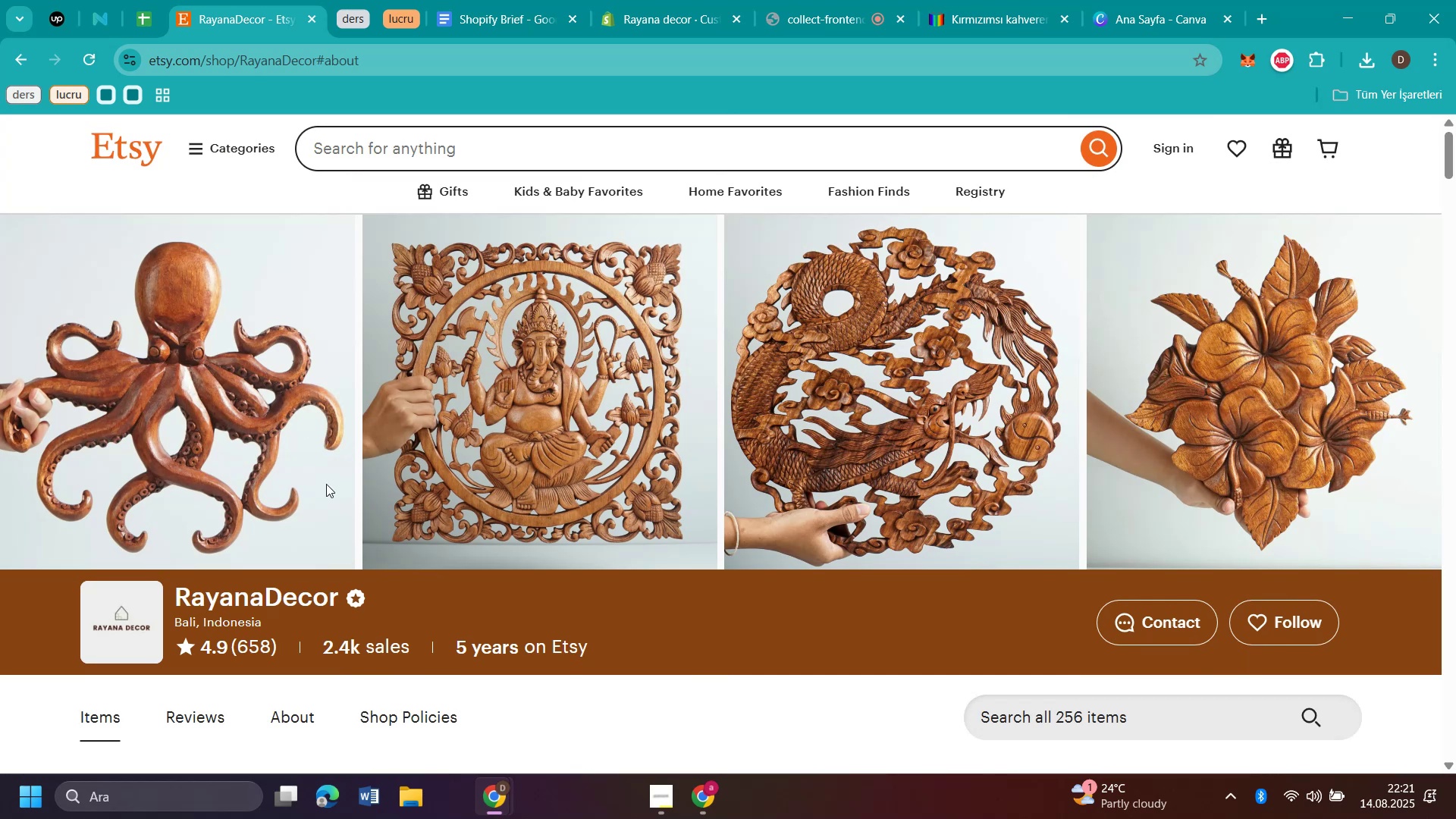 
right_click([166, 428])
 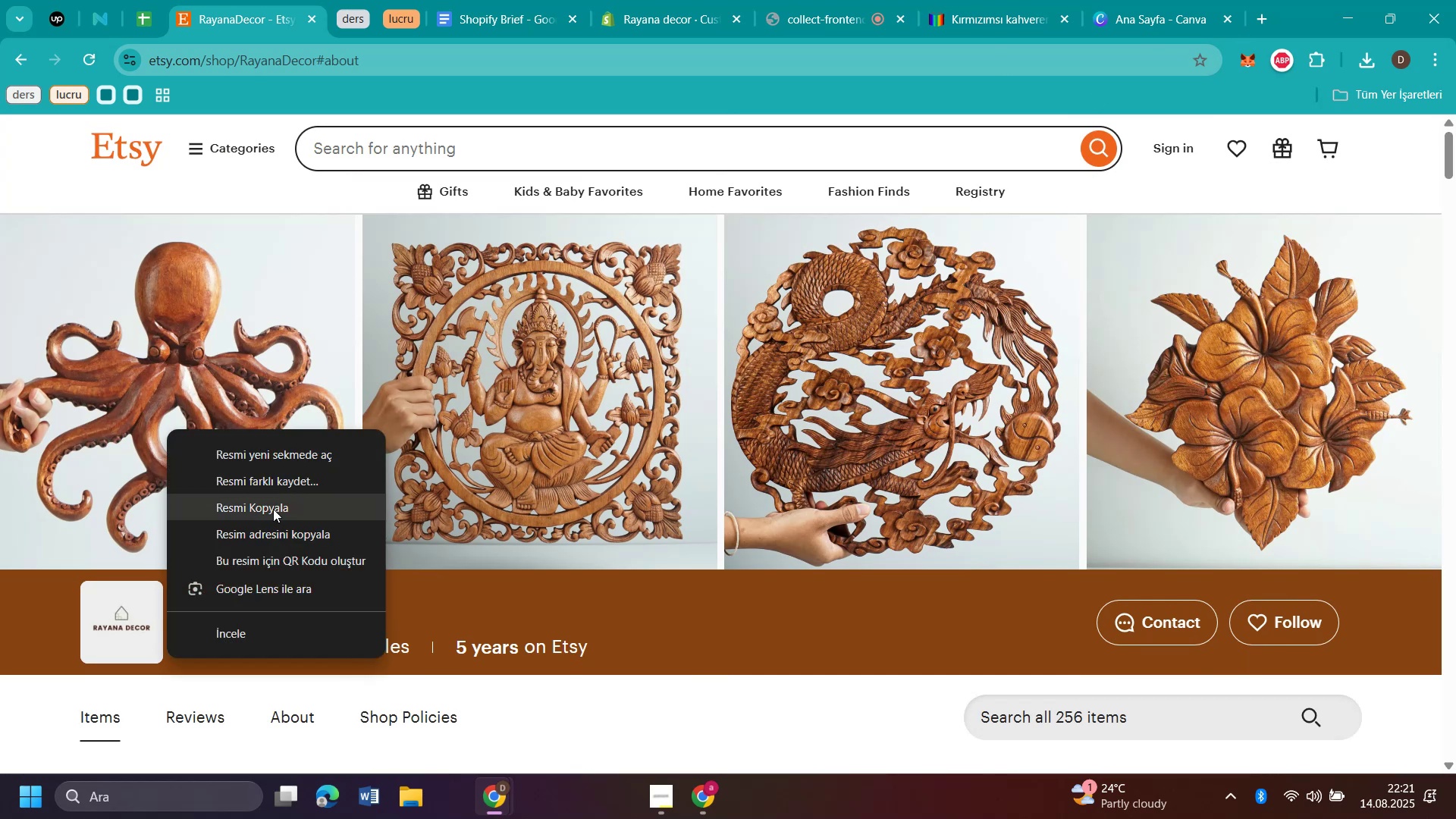 
left_click([268, 483])
 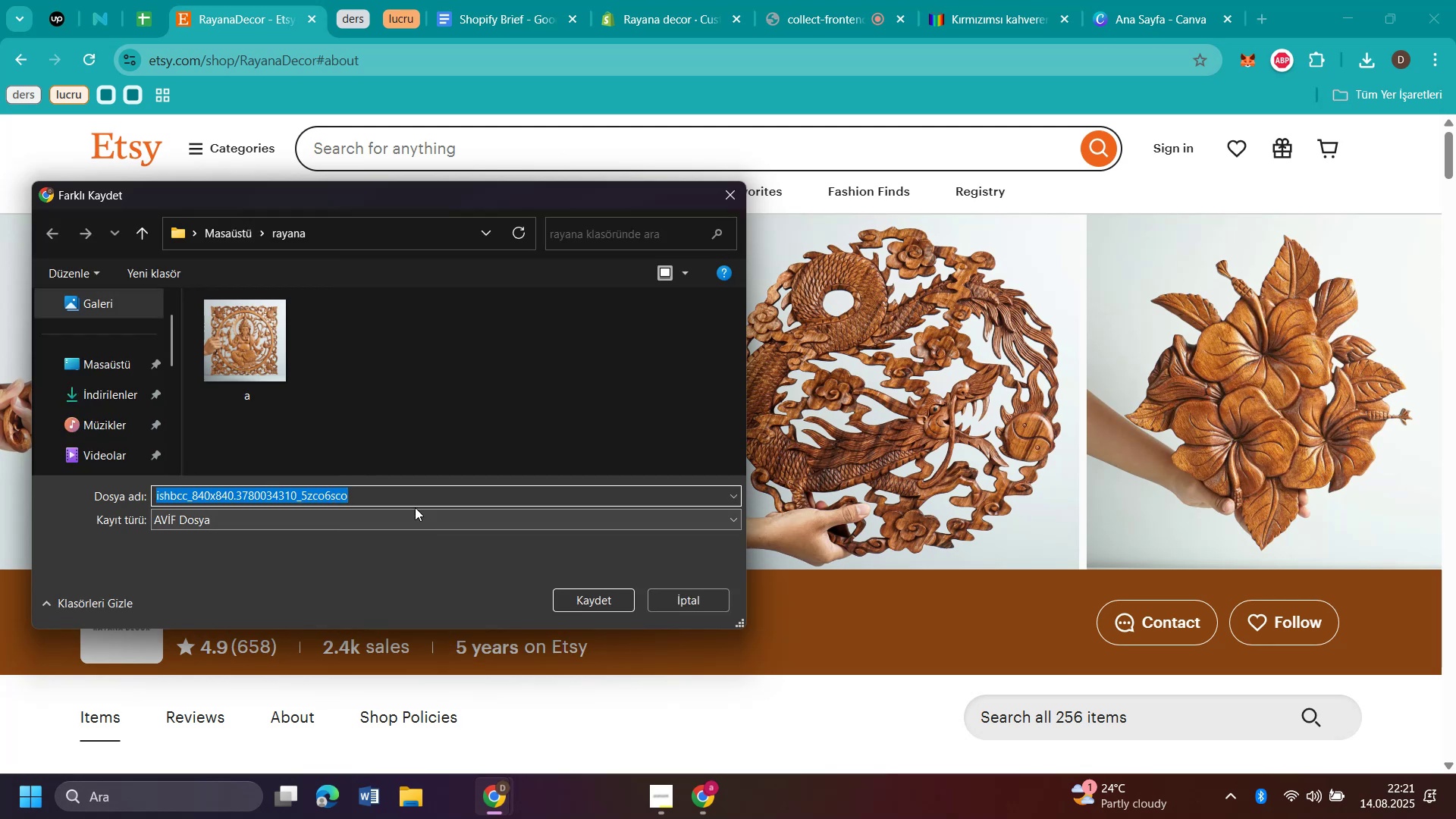 
type(a2)
 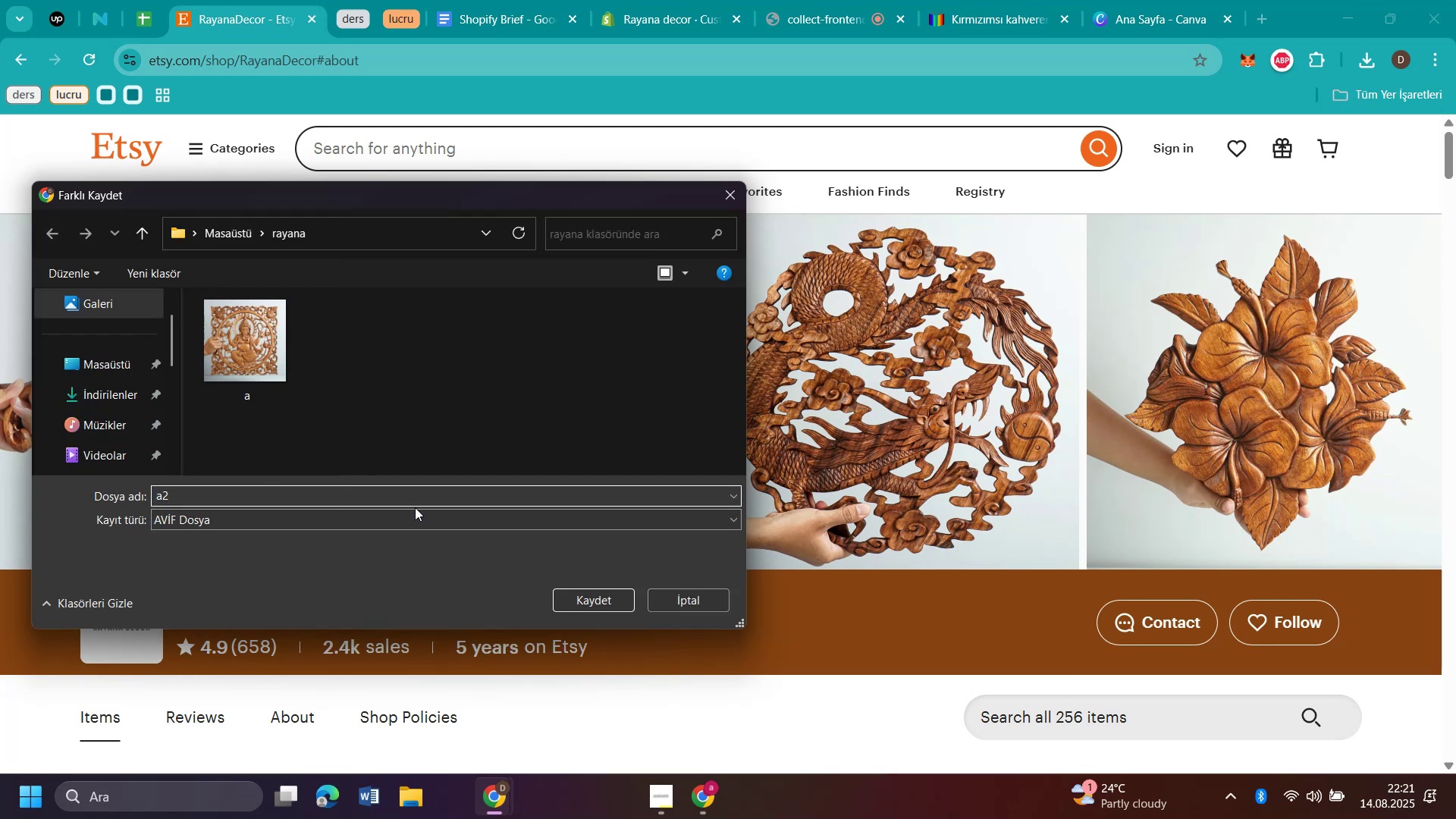 
key(Enter)
 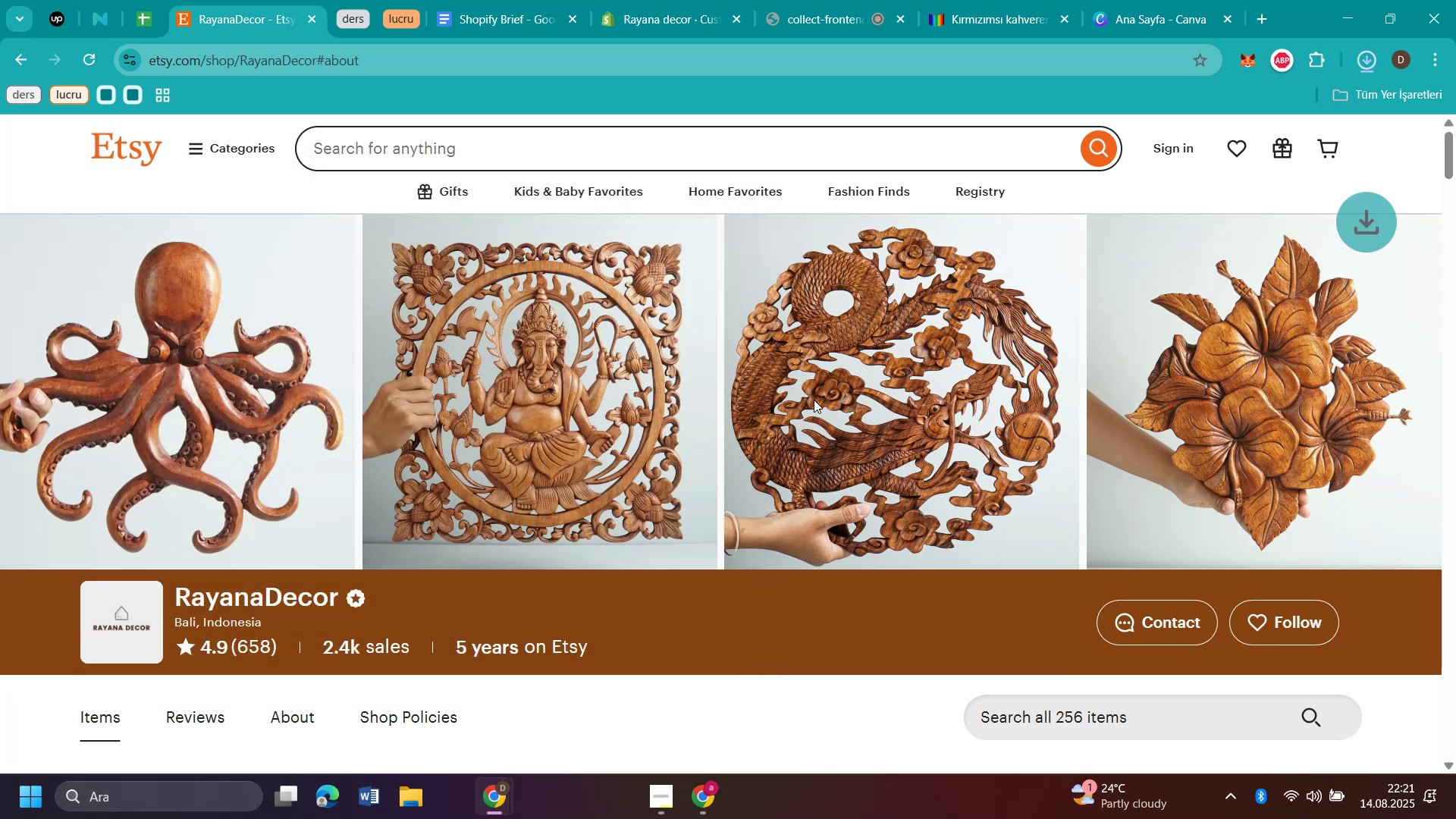 
right_click([814, 400])
 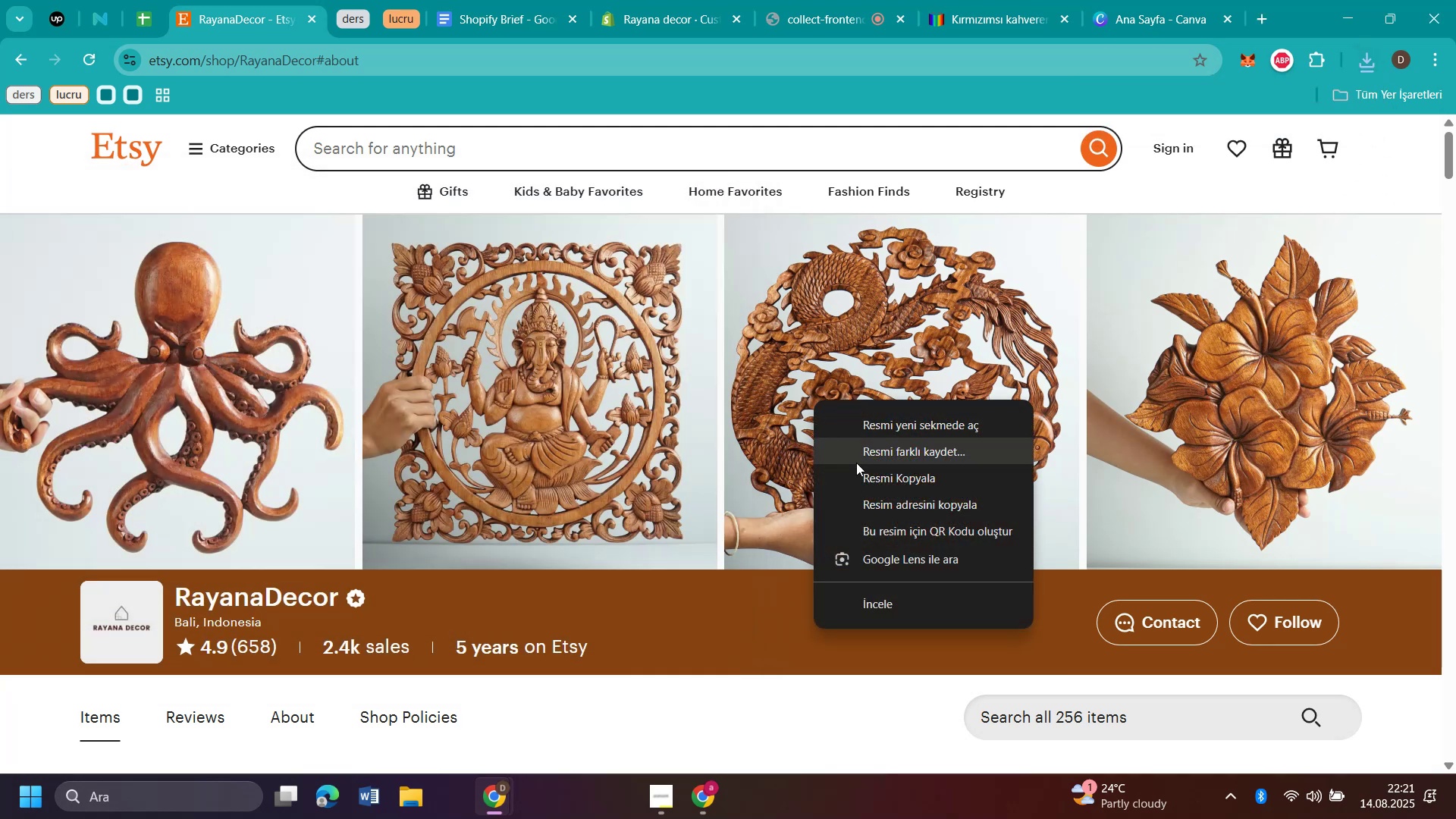 
left_click([861, 455])
 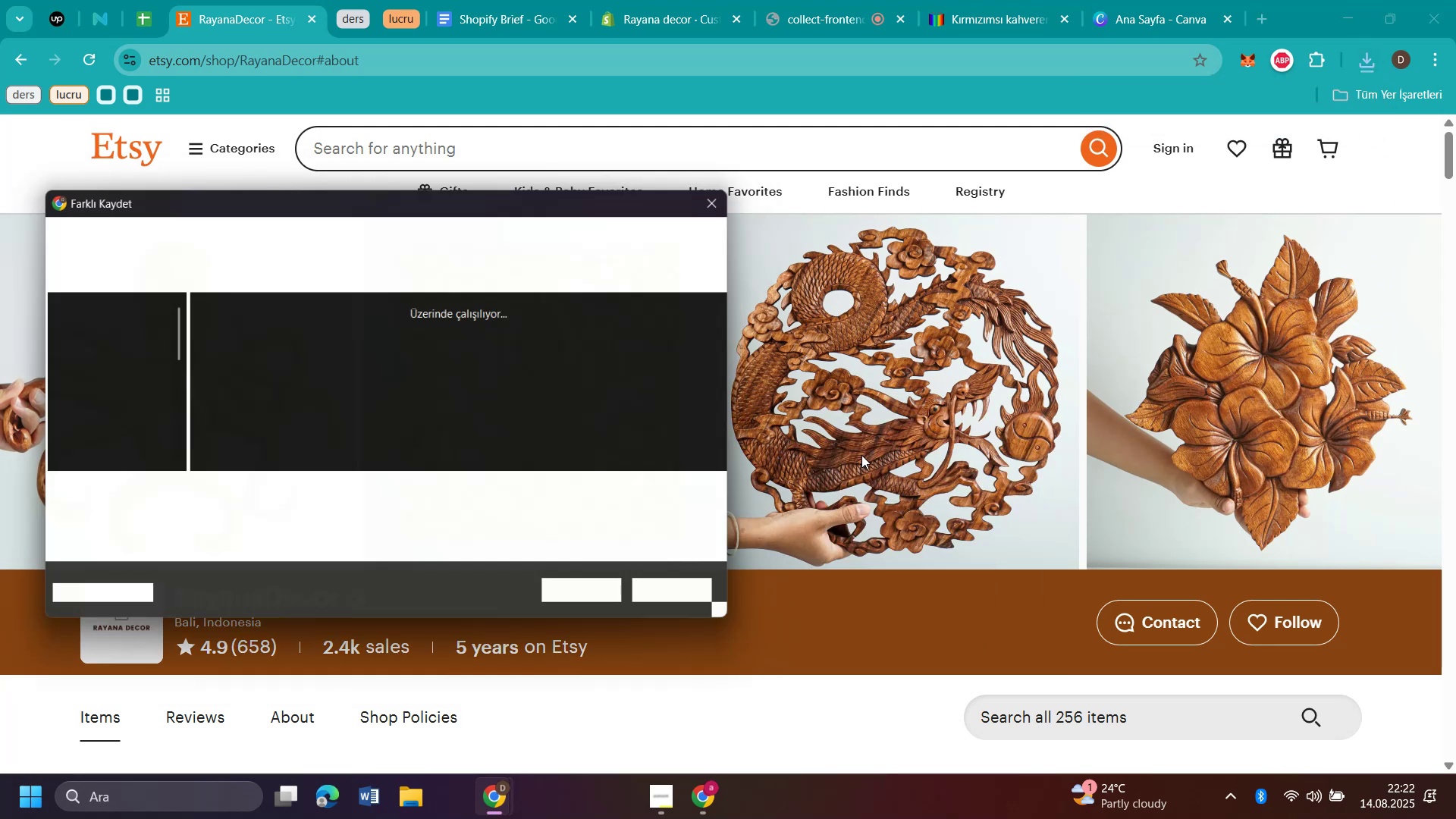 
type(a3)
 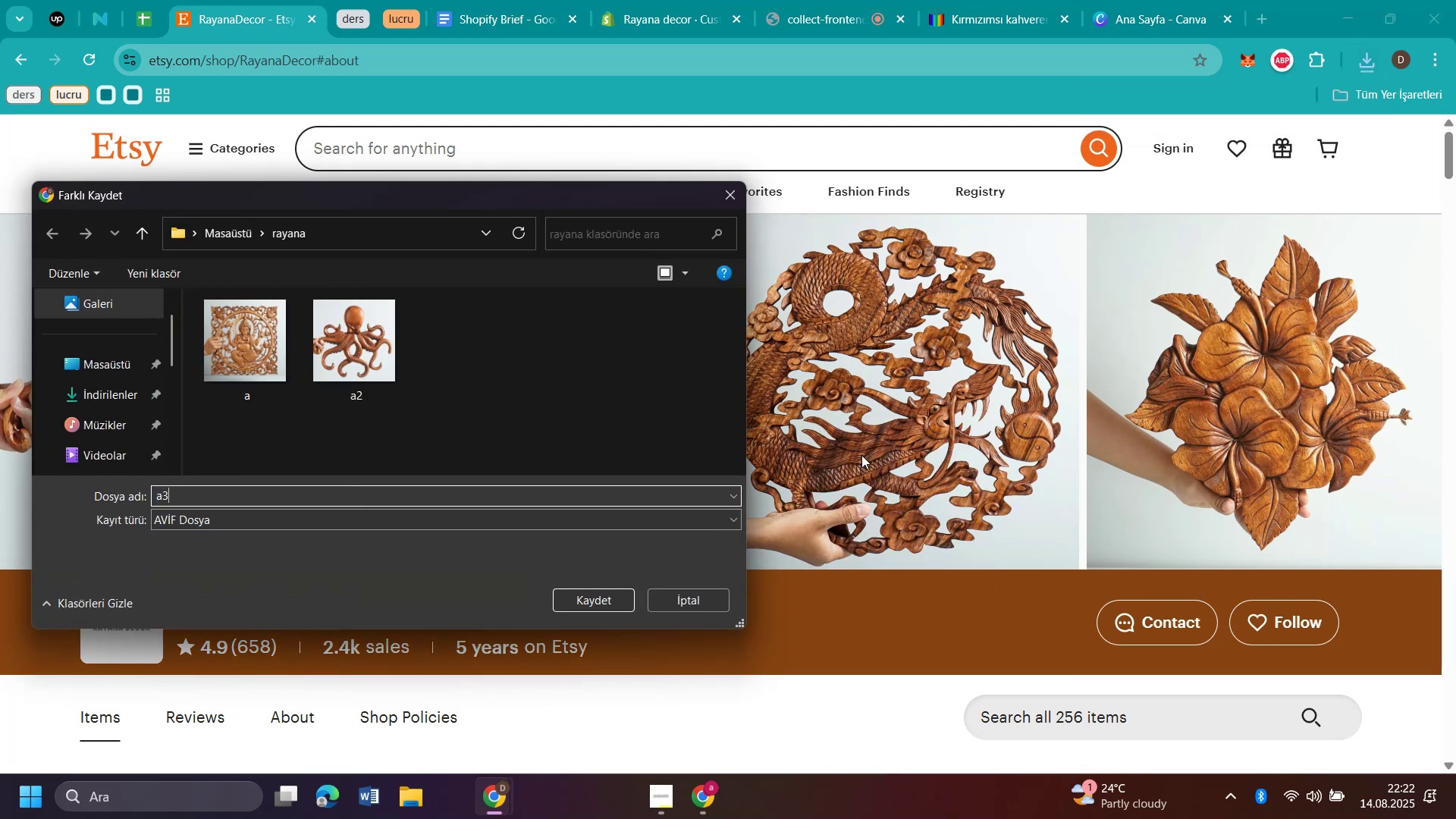 
key(Enter)
 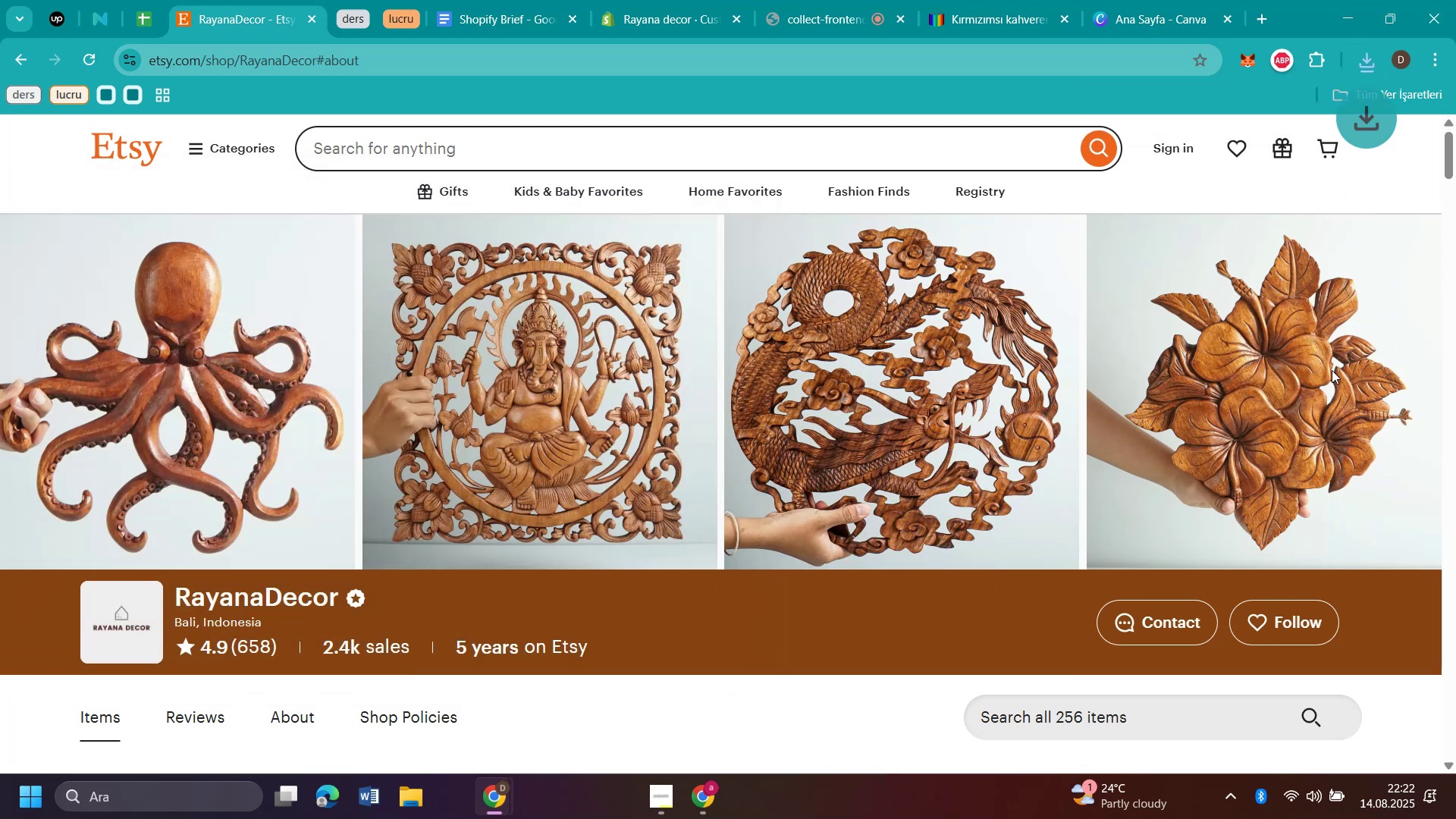 
right_click([1279, 378])
 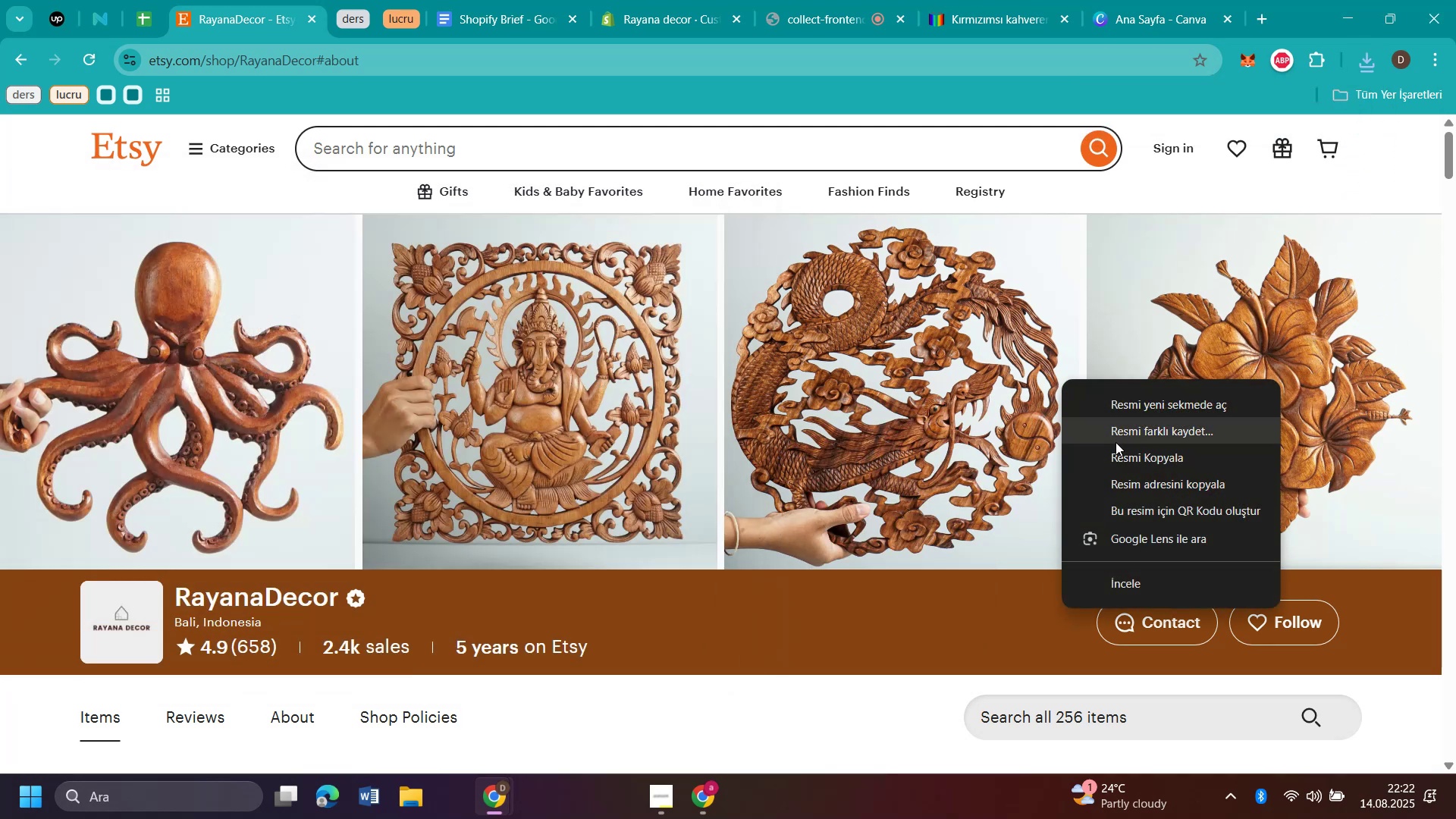 
left_click([1120, 432])
 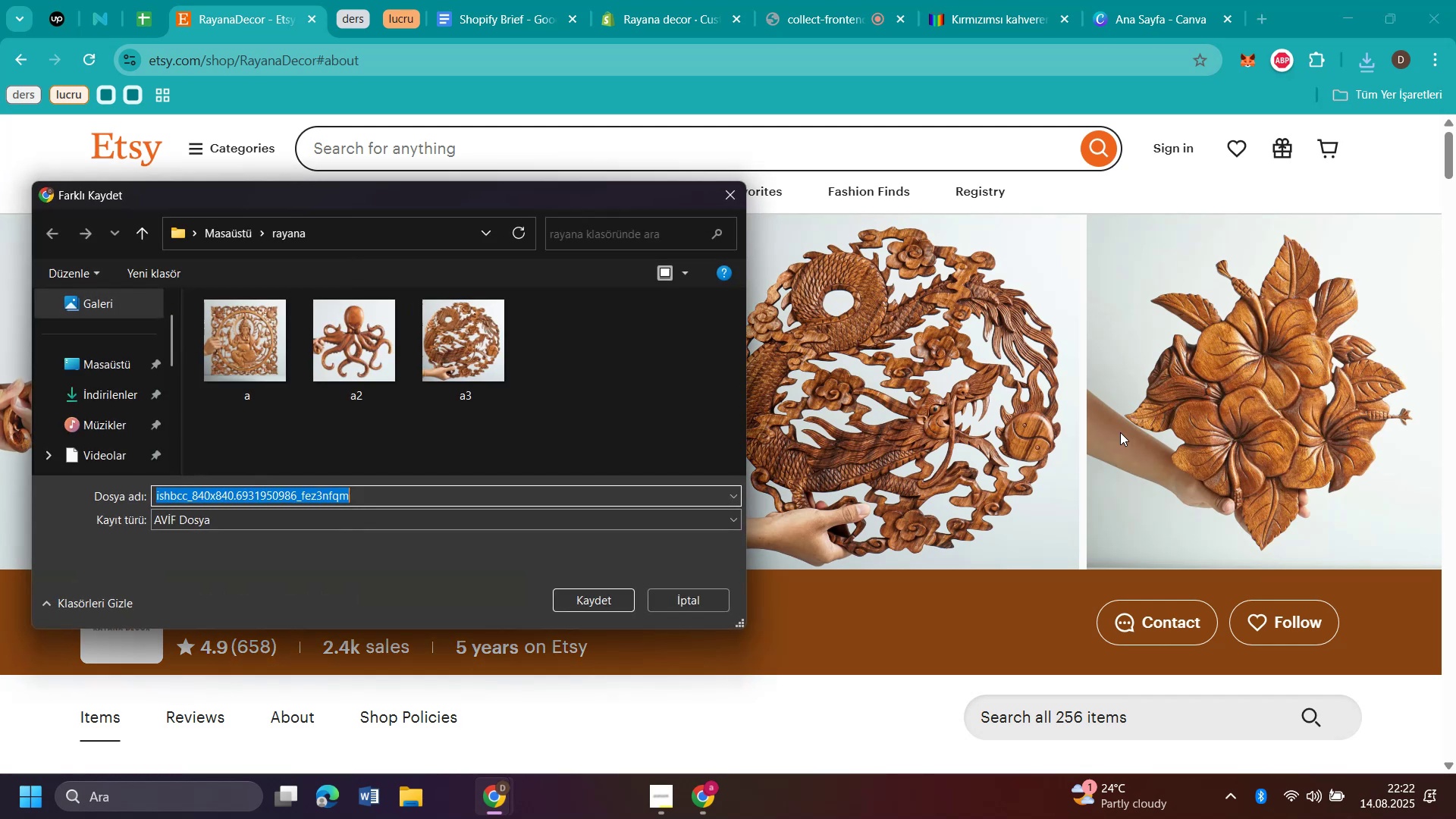 
type(a4)
 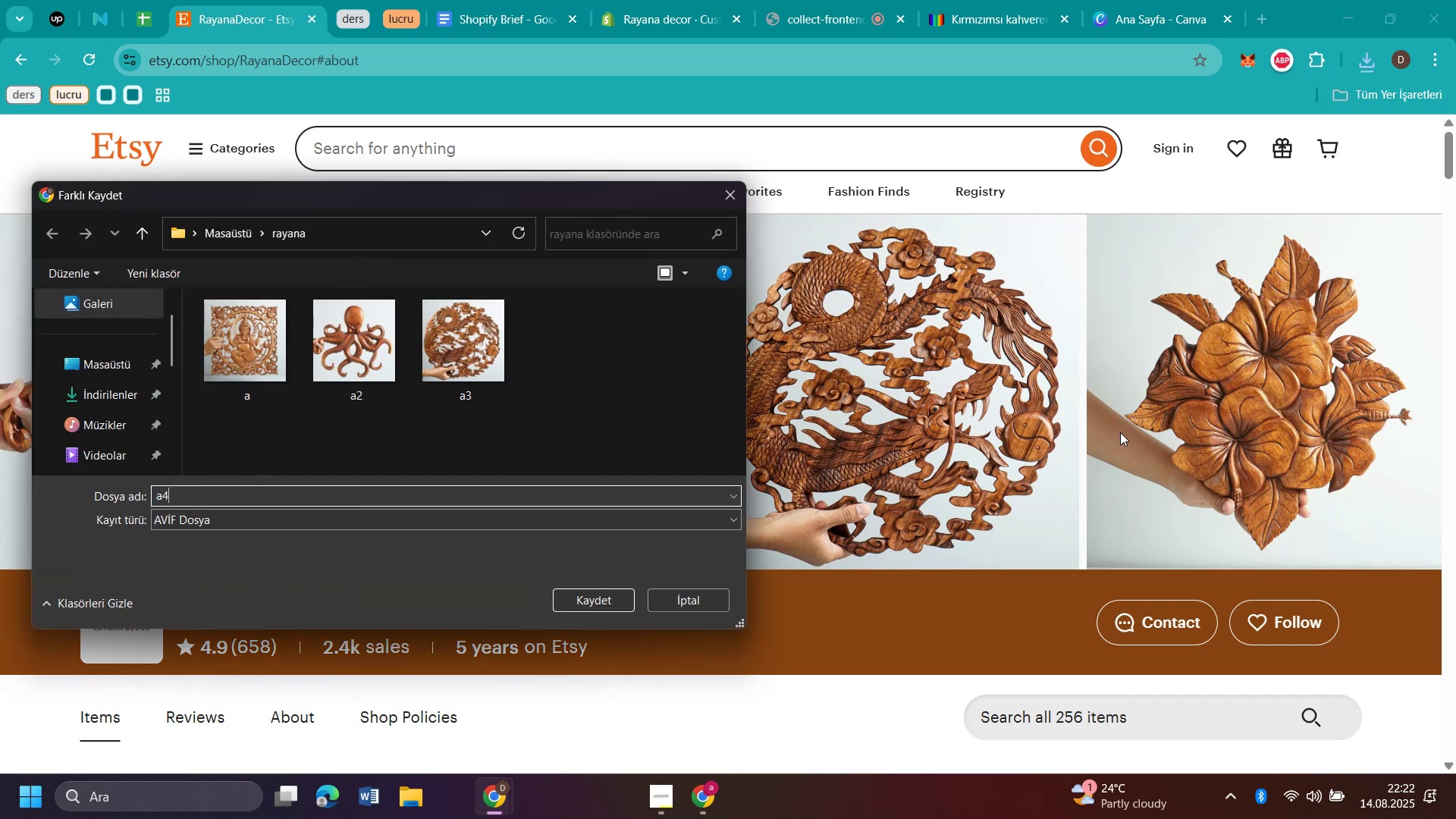 
key(Enter)
 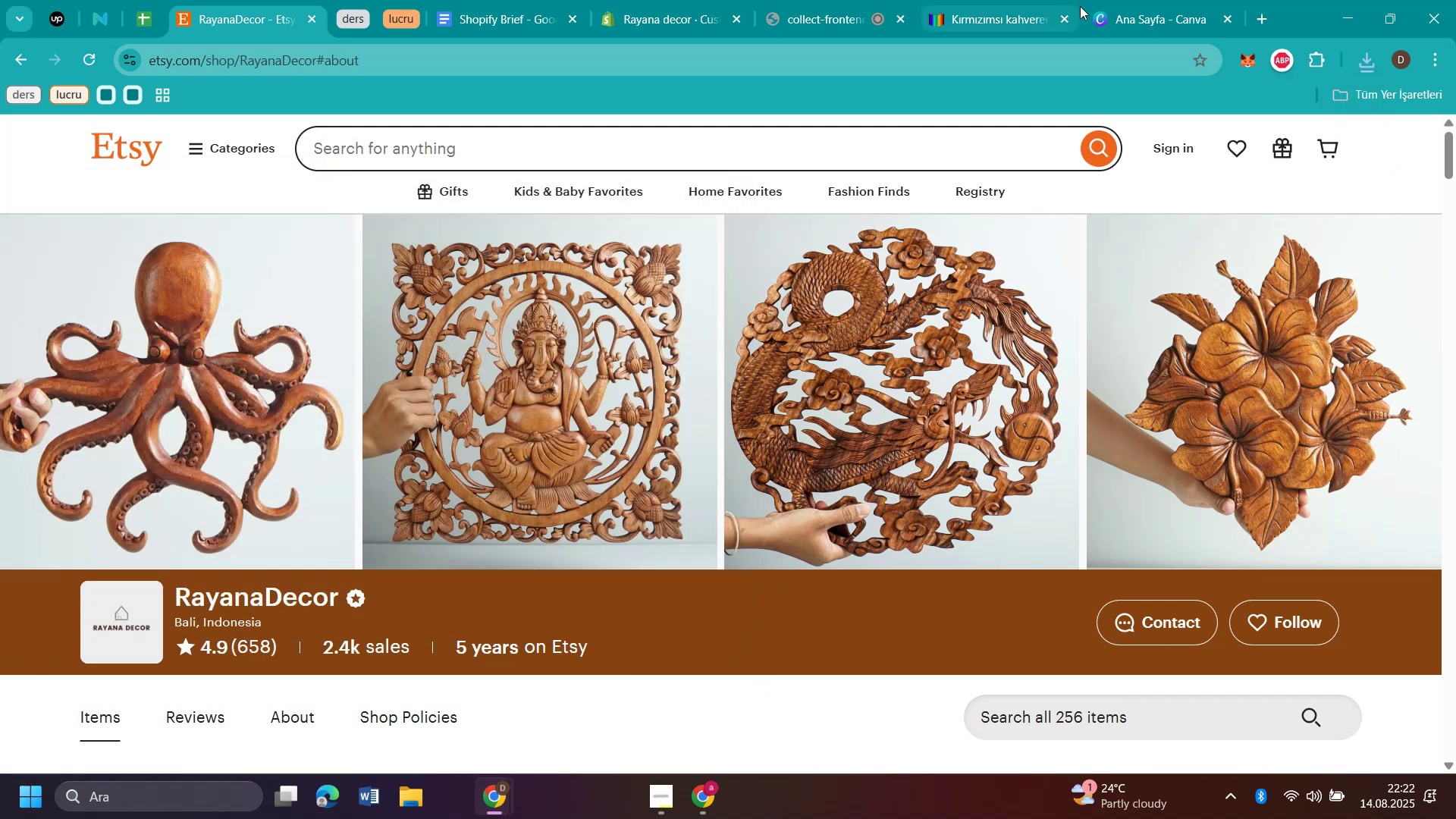 
mouse_move([862, 30])
 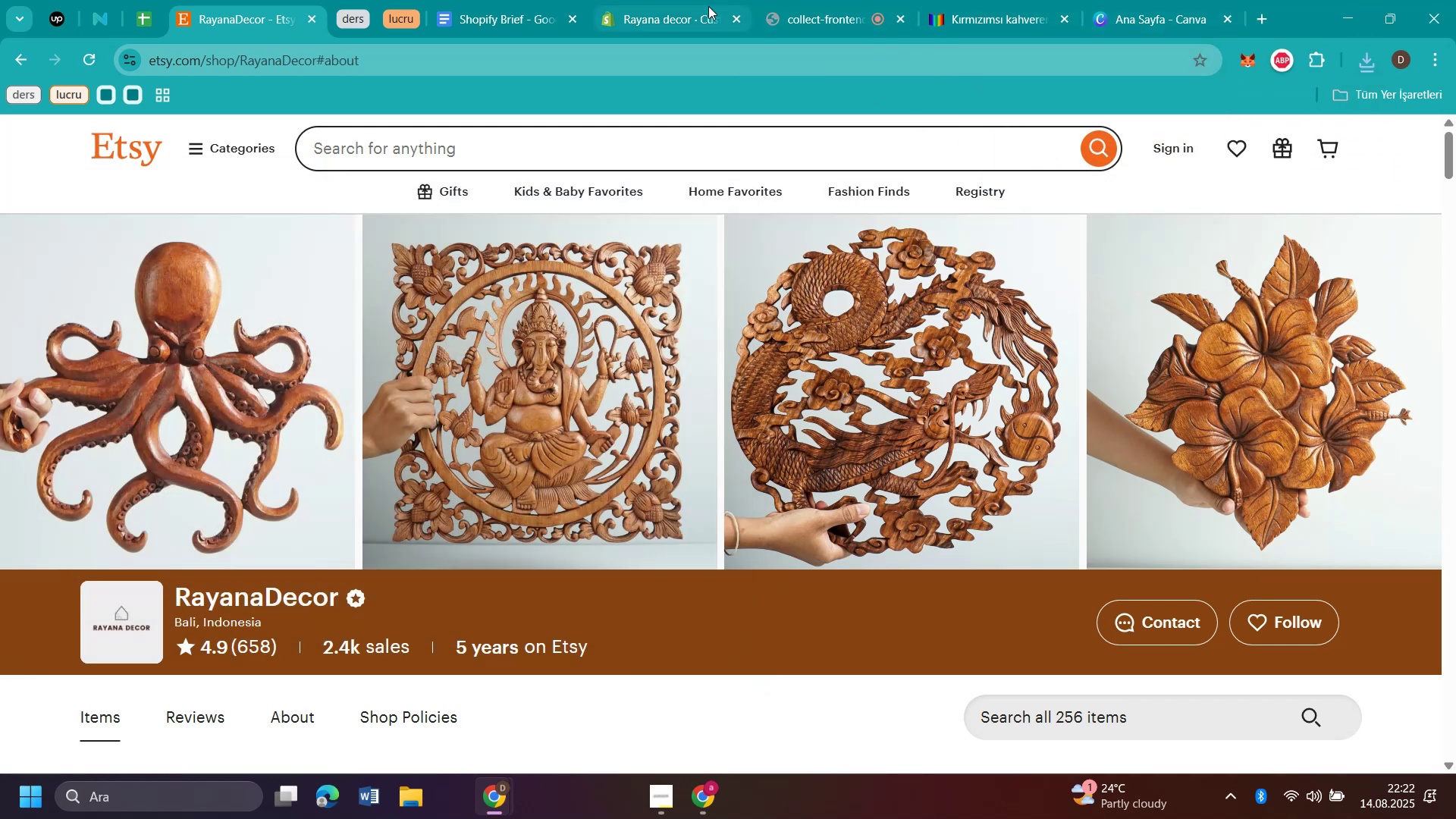 
left_click([671, 11])
 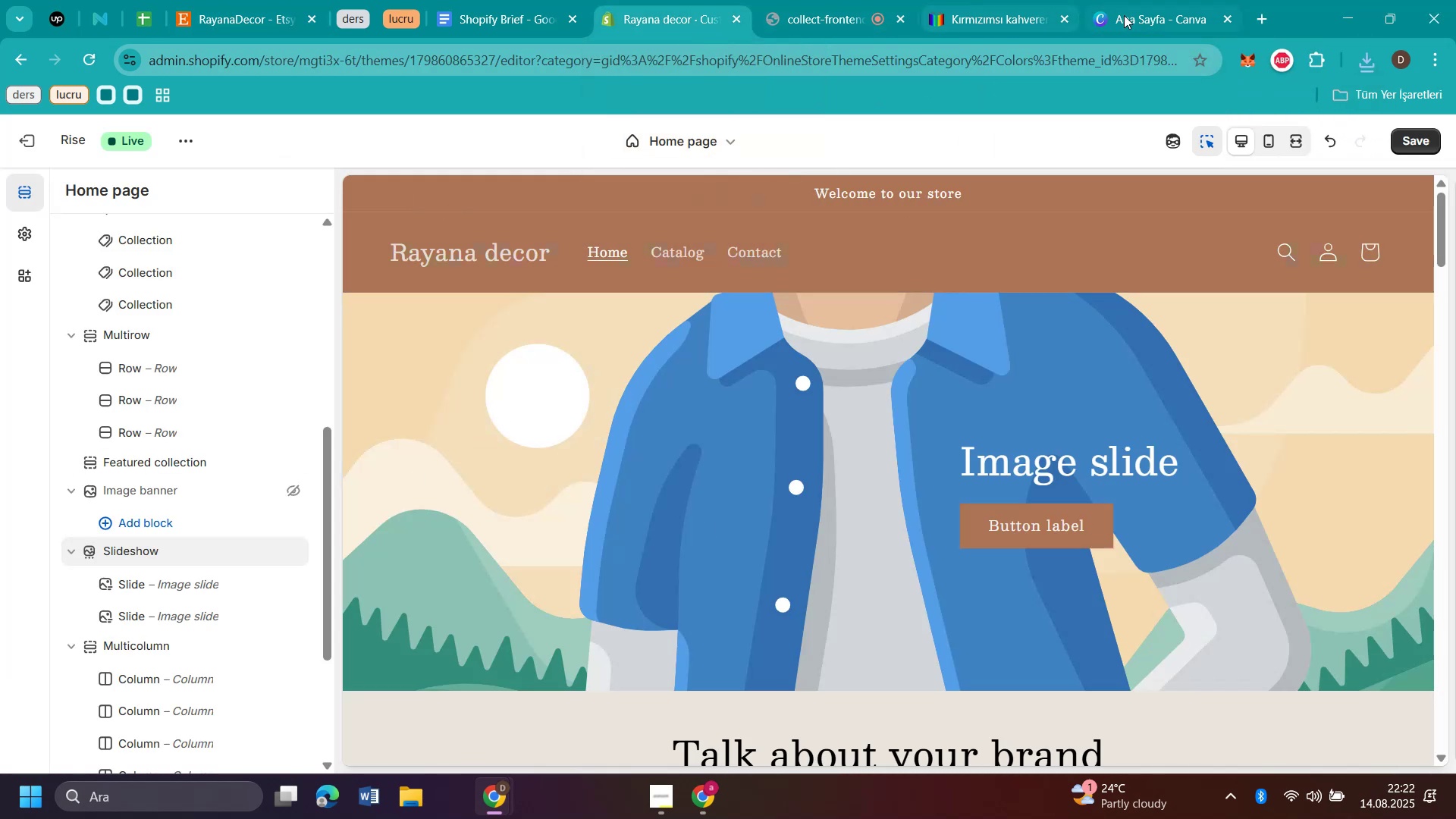 
left_click([1129, 18])
 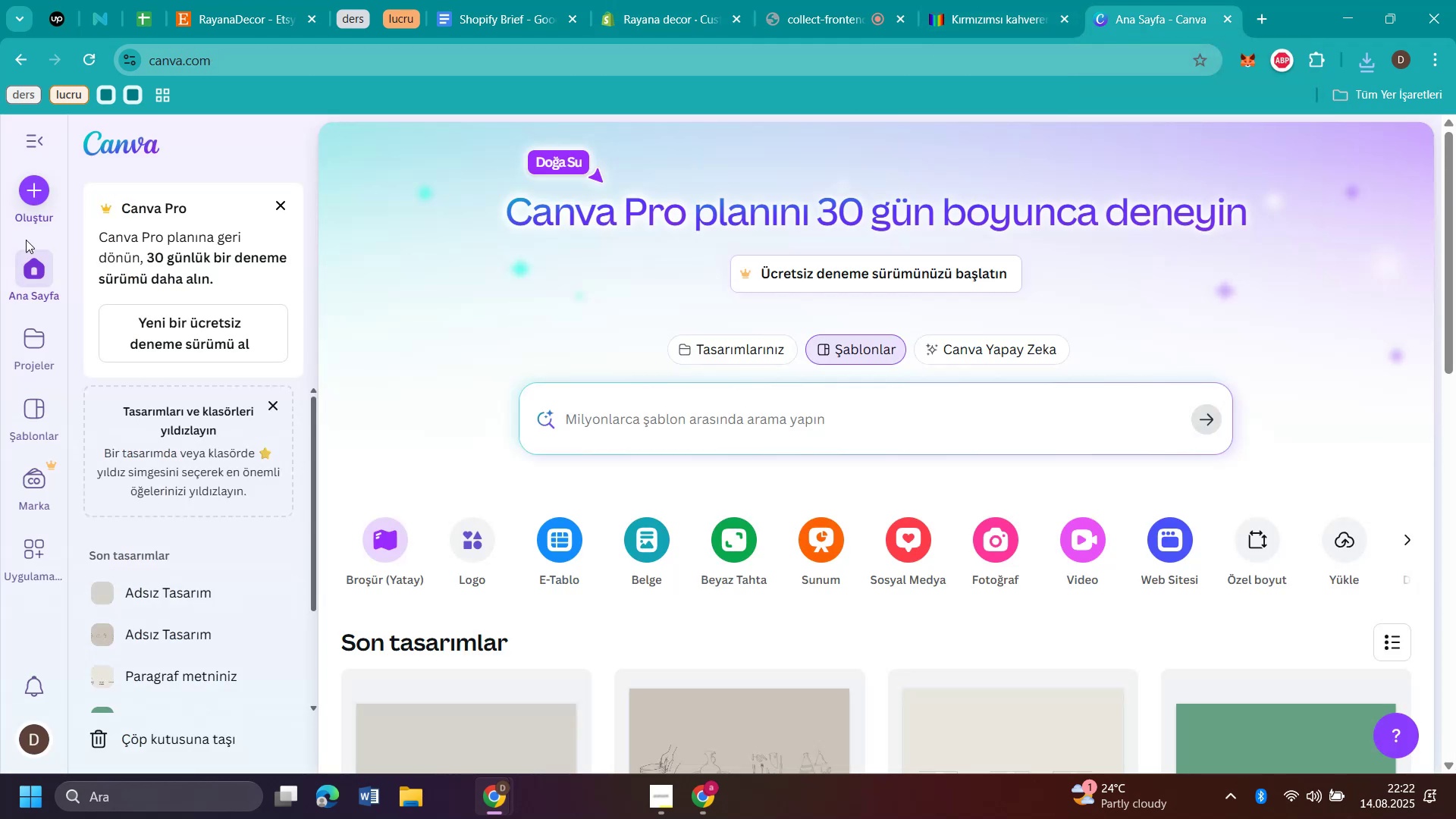 
left_click([38, 210])
 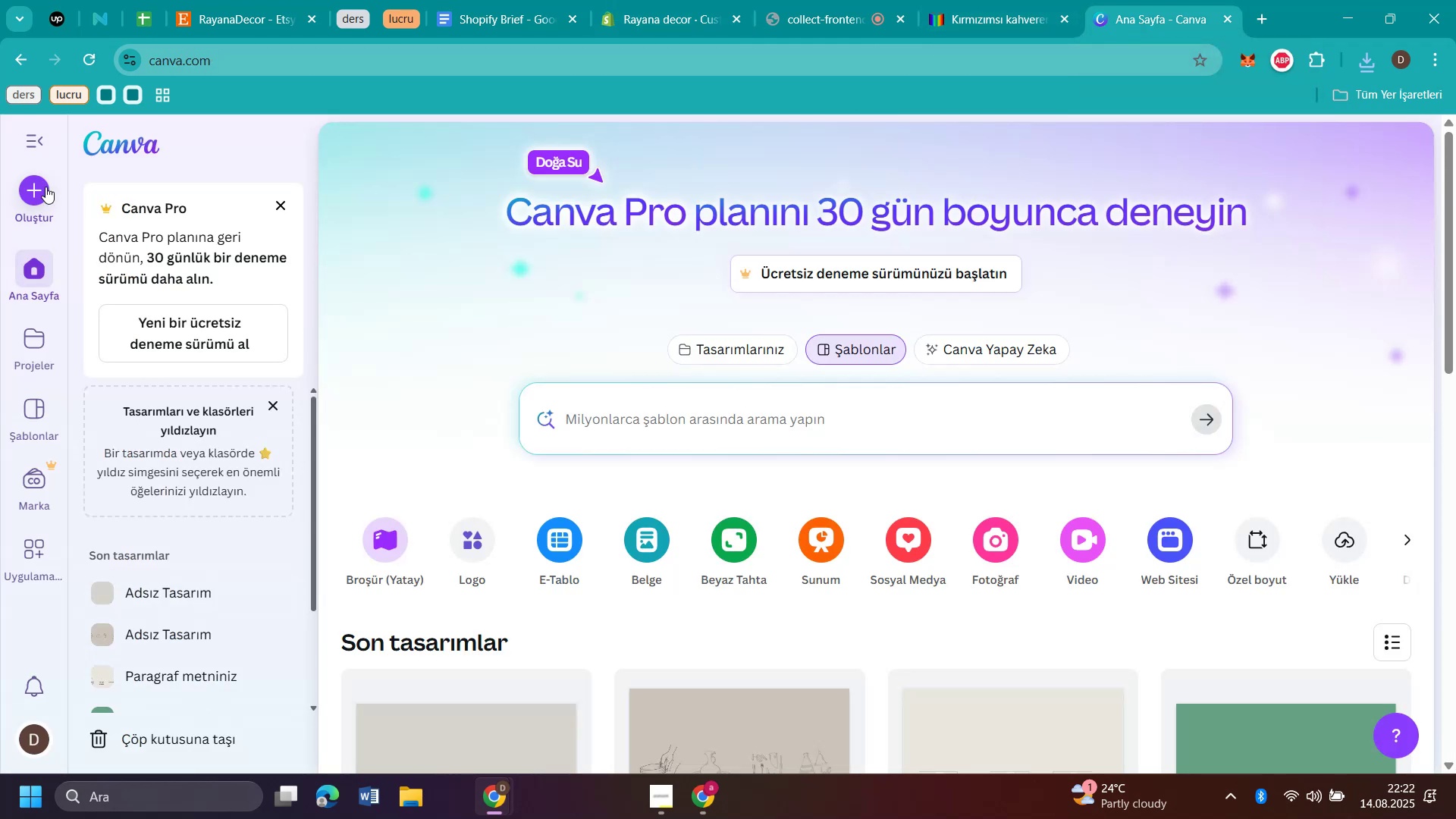 
left_click([46, 186])
 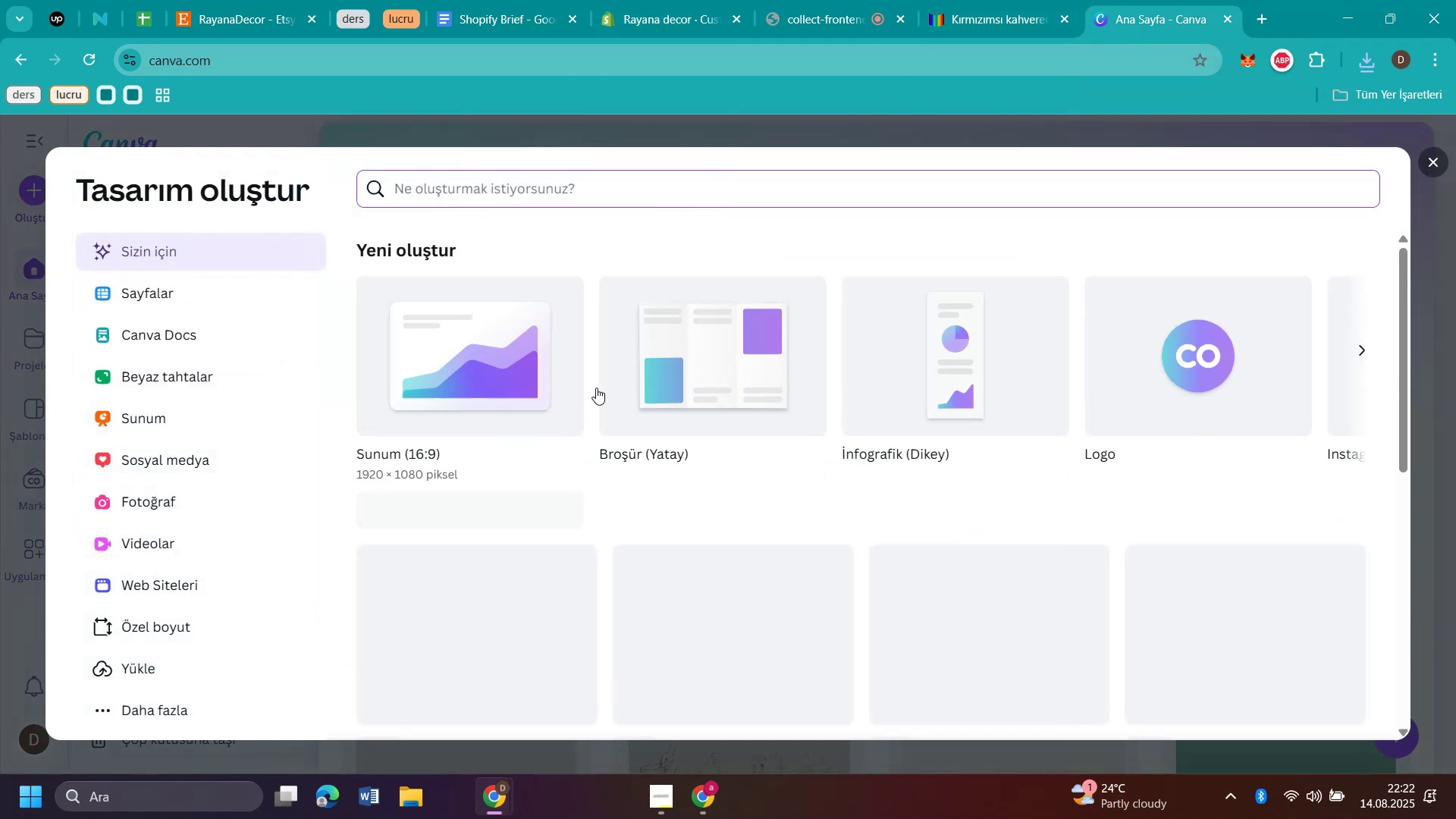 
left_click([512, 354])
 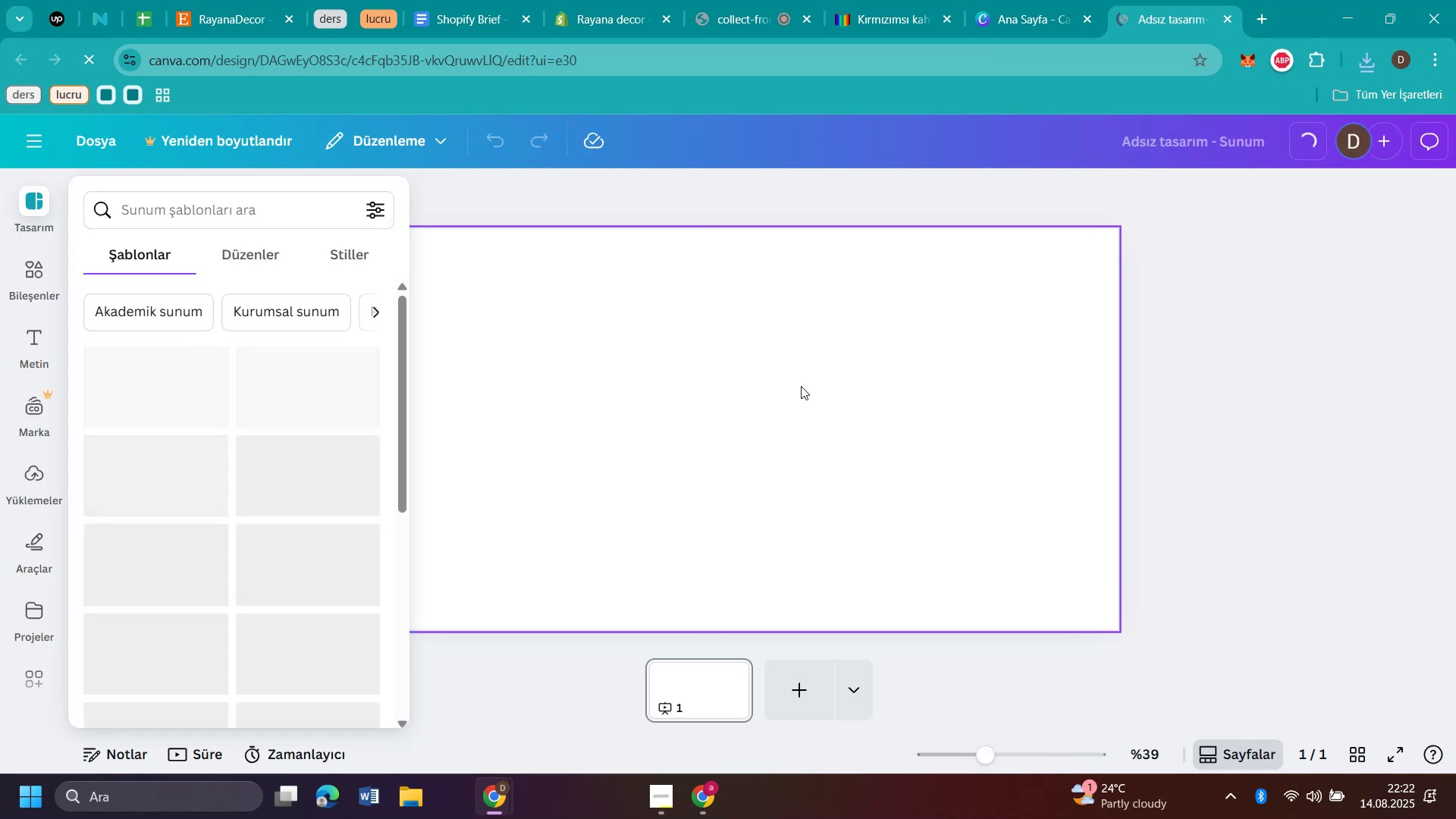 
wait(7.87)
 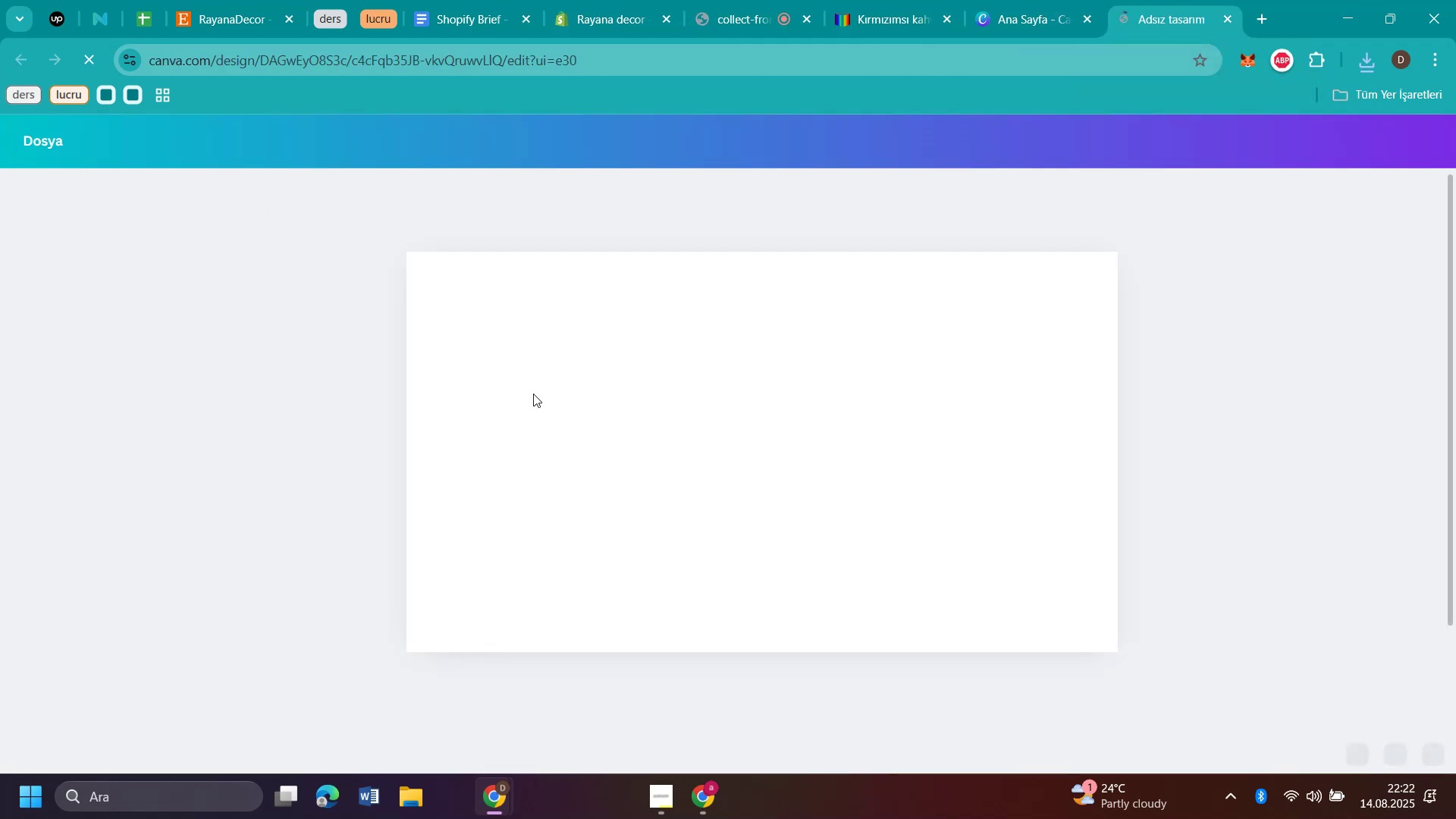 
left_click([1363, 54])
 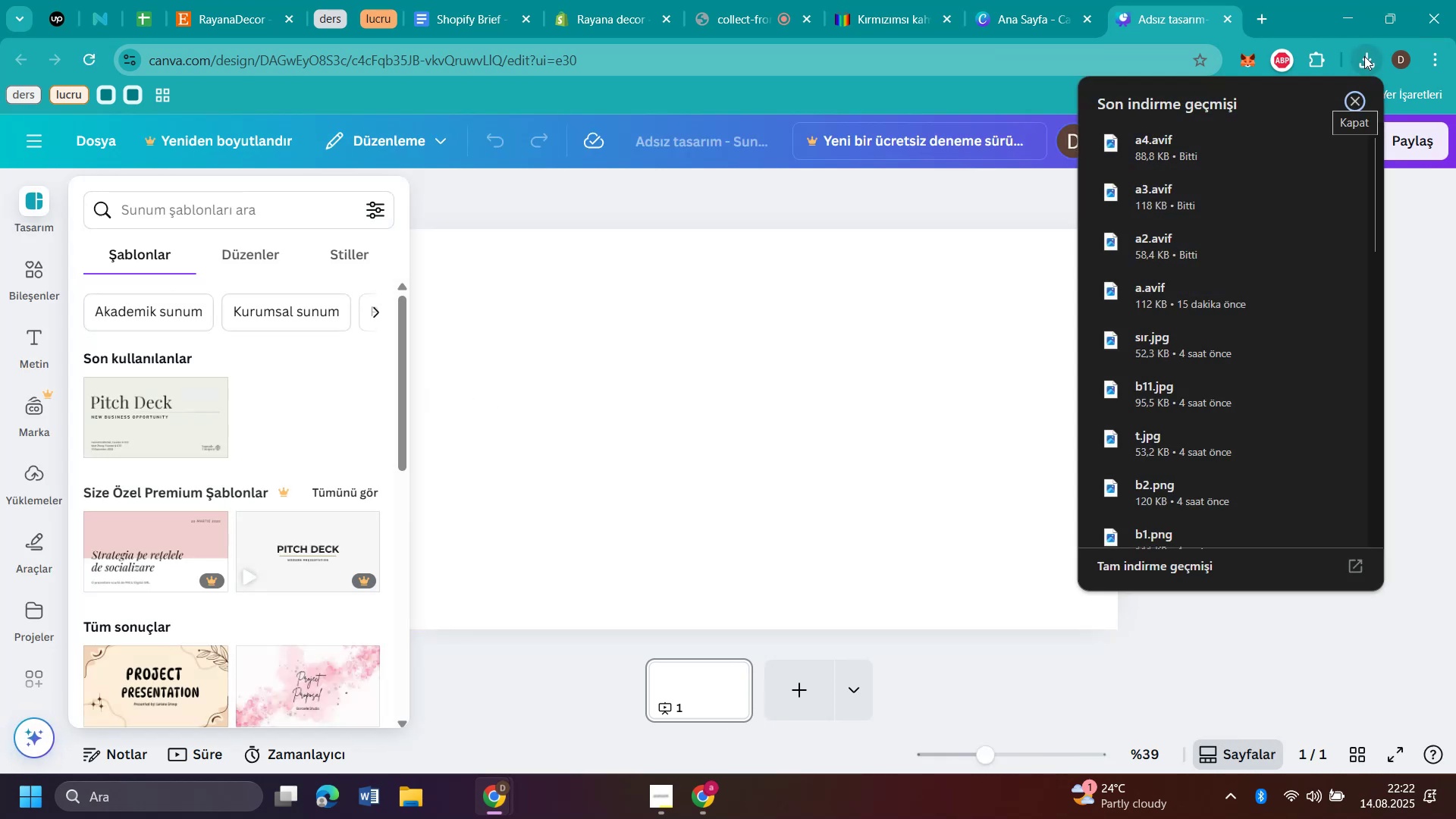 
left_click_drag(start_coordinate=[1134, 294], to_coordinate=[704, 375])
 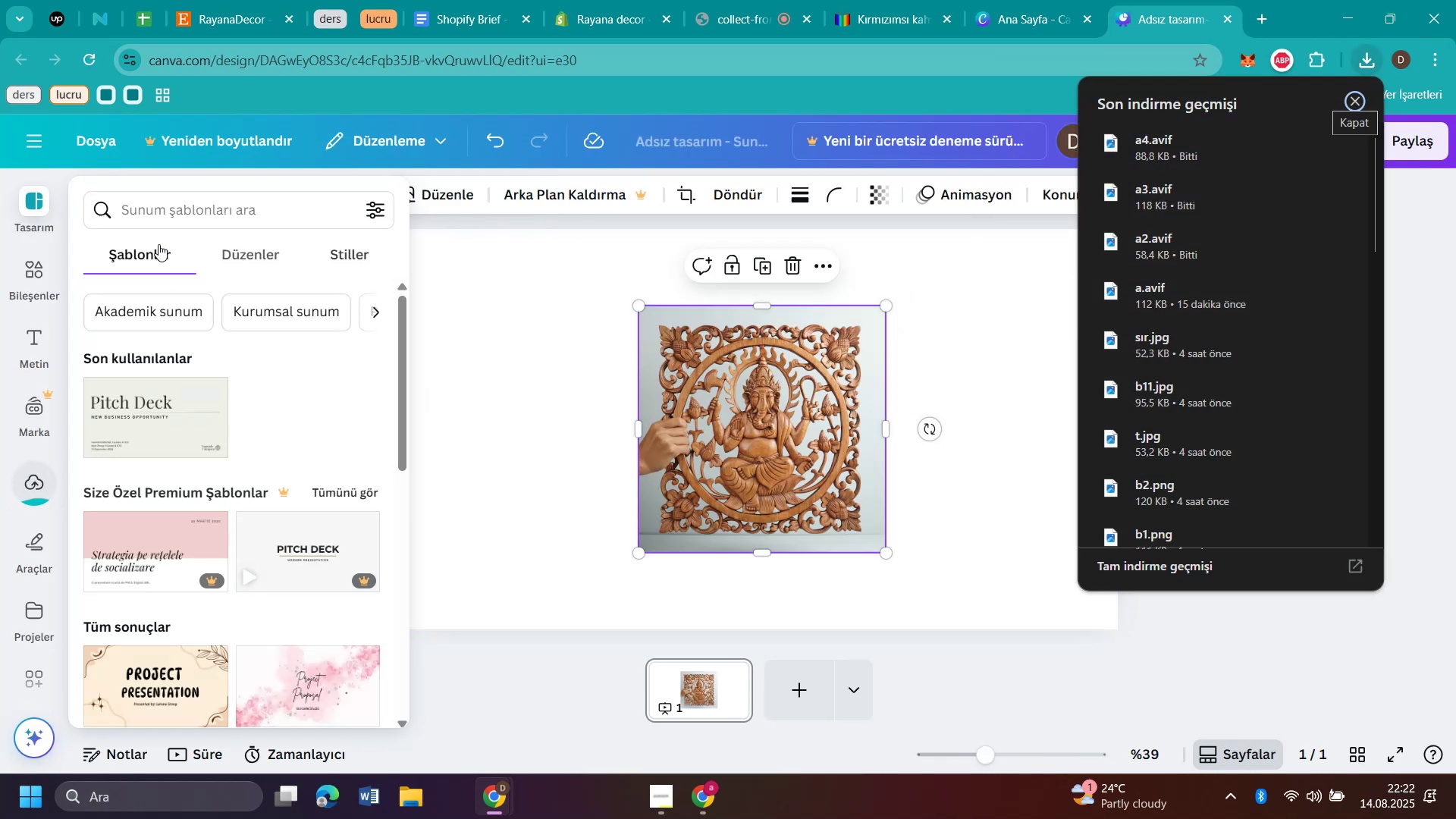 
left_click([57, 225])
 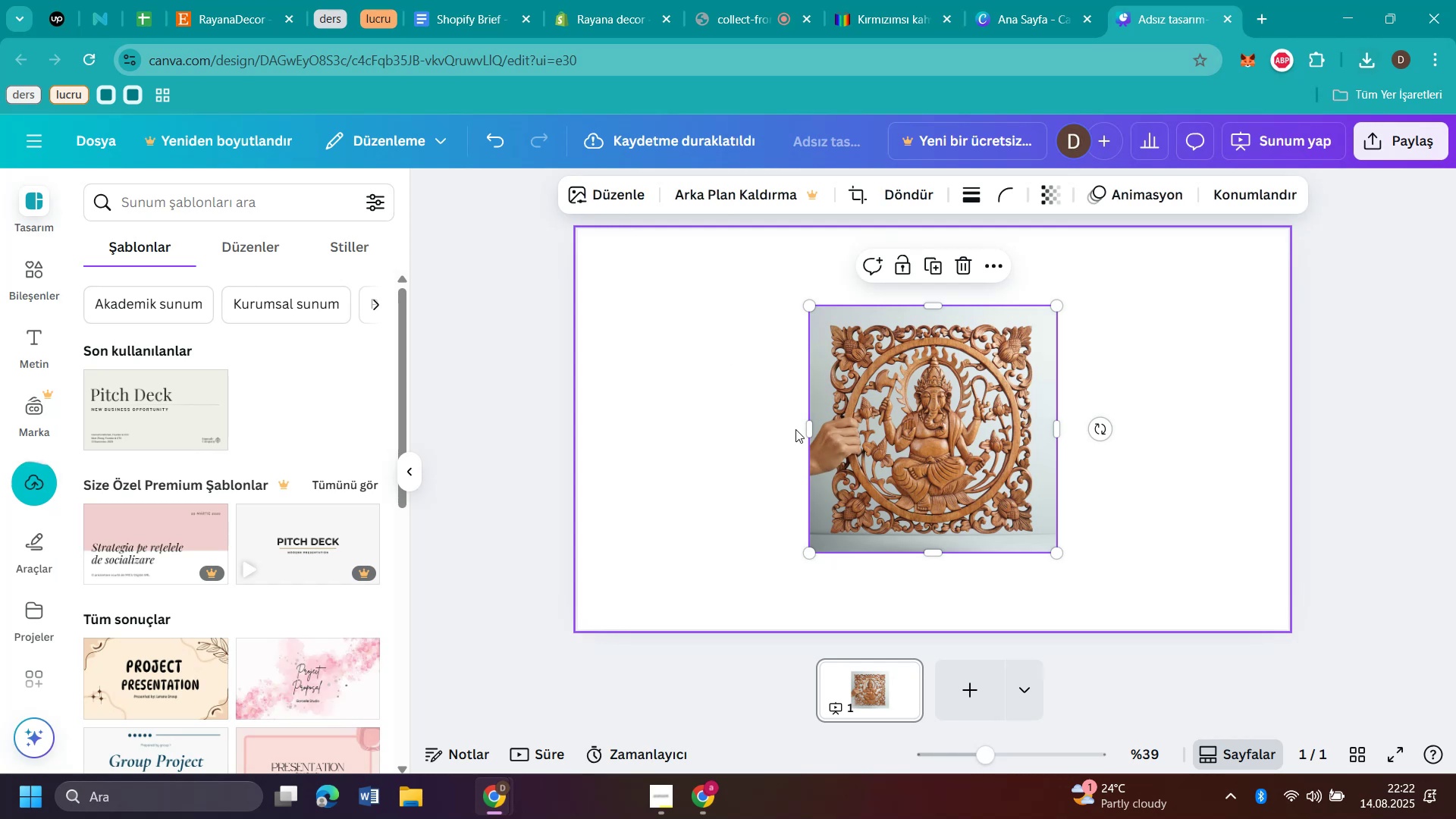 
left_click_drag(start_coordinate=[909, 441], to_coordinate=[681, 384])
 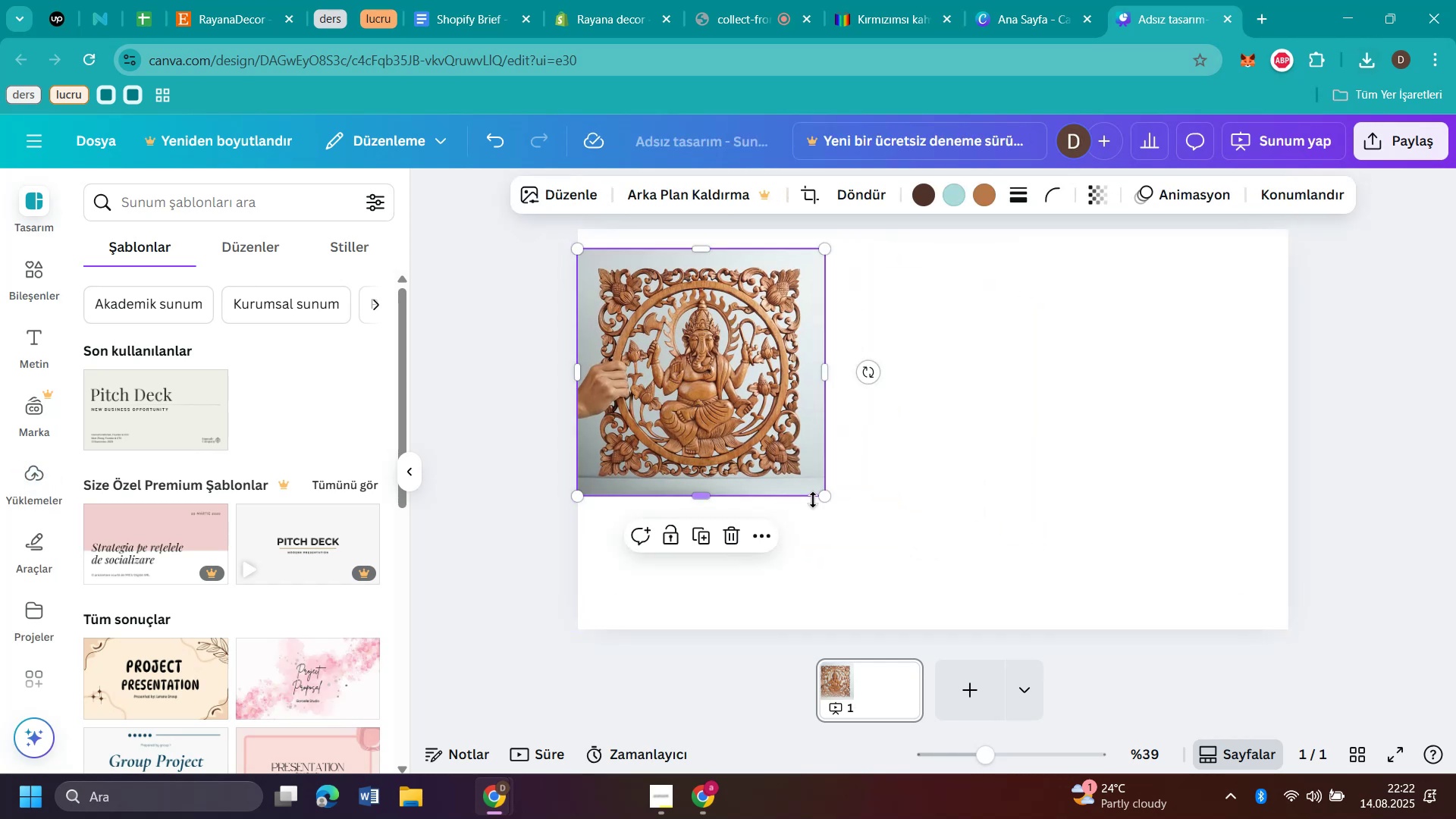 
left_click_drag(start_coordinate=[824, 495], to_coordinate=[840, 524])
 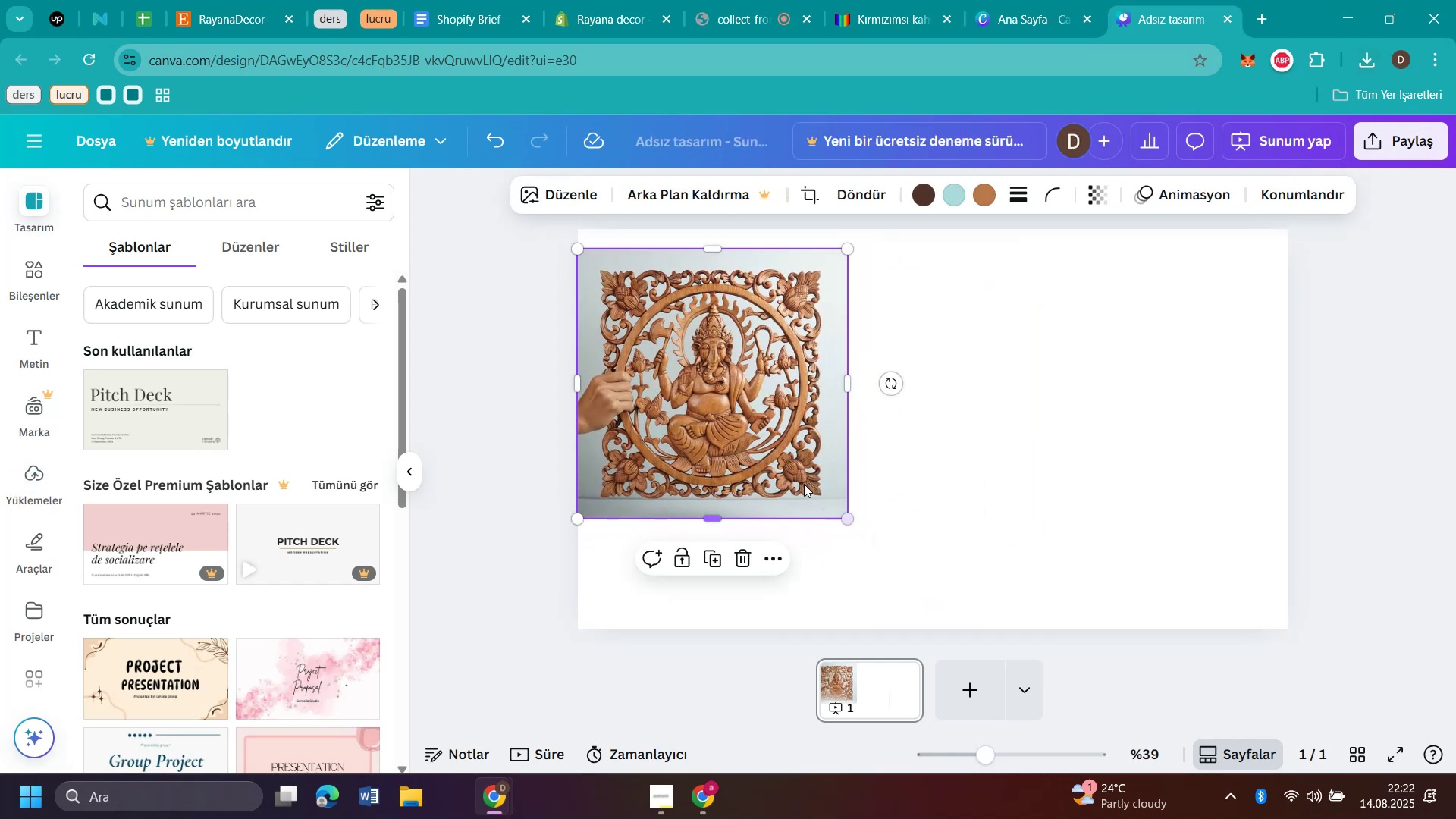 
left_click_drag(start_coordinate=[768, 444], to_coordinate=[771, 421])
 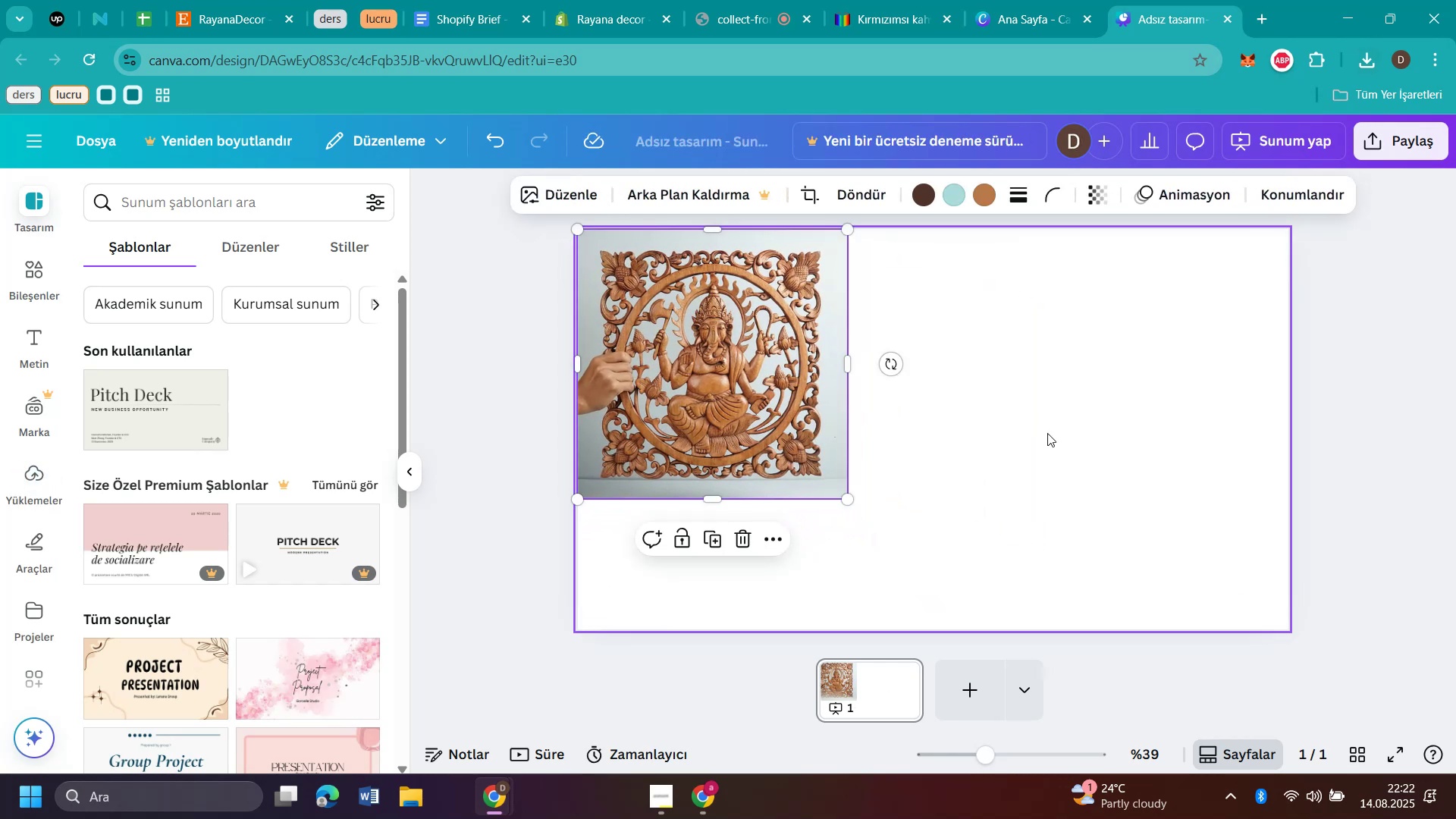 
left_click([1062, 433])
 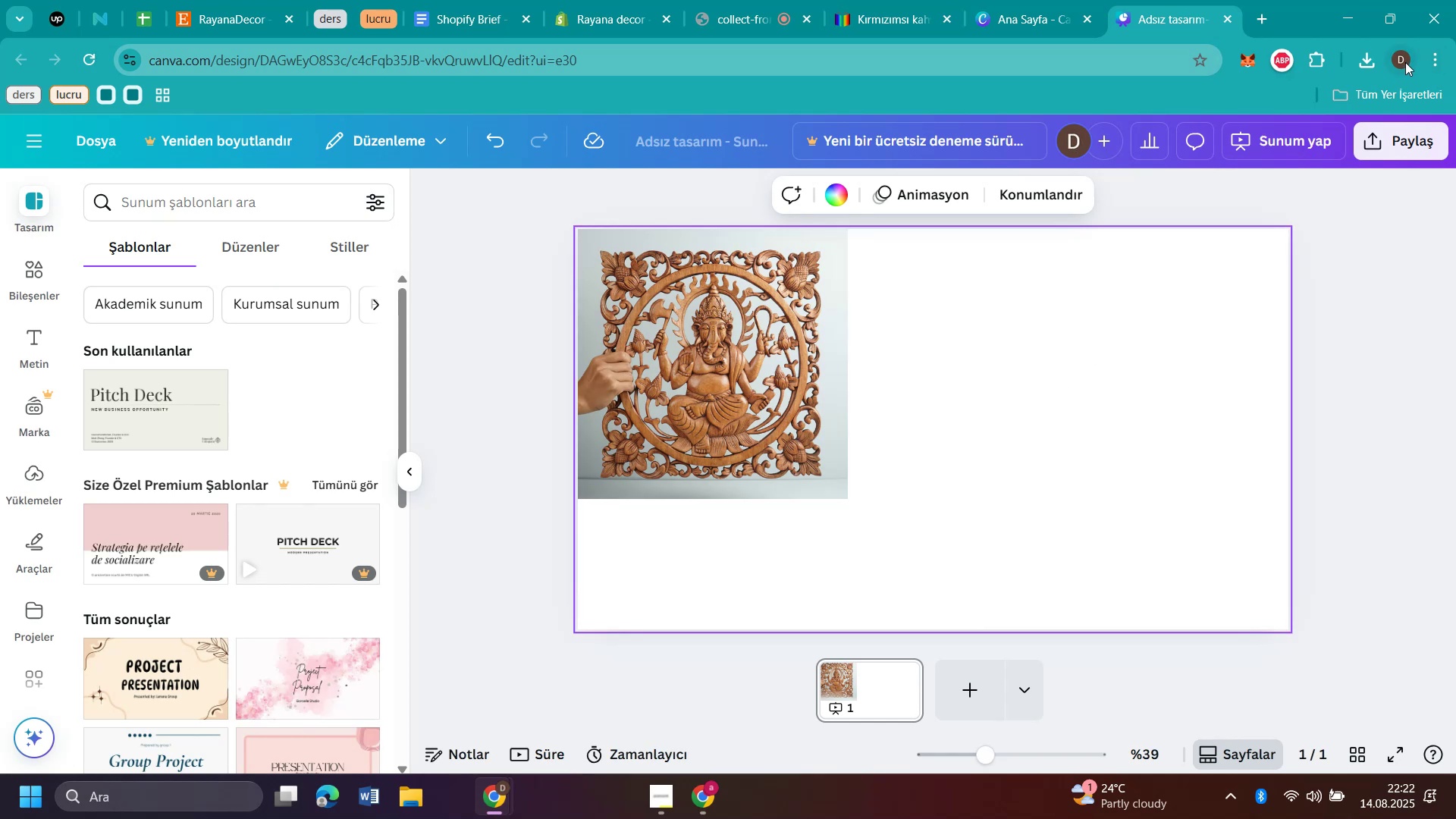 
left_click([1361, 56])
 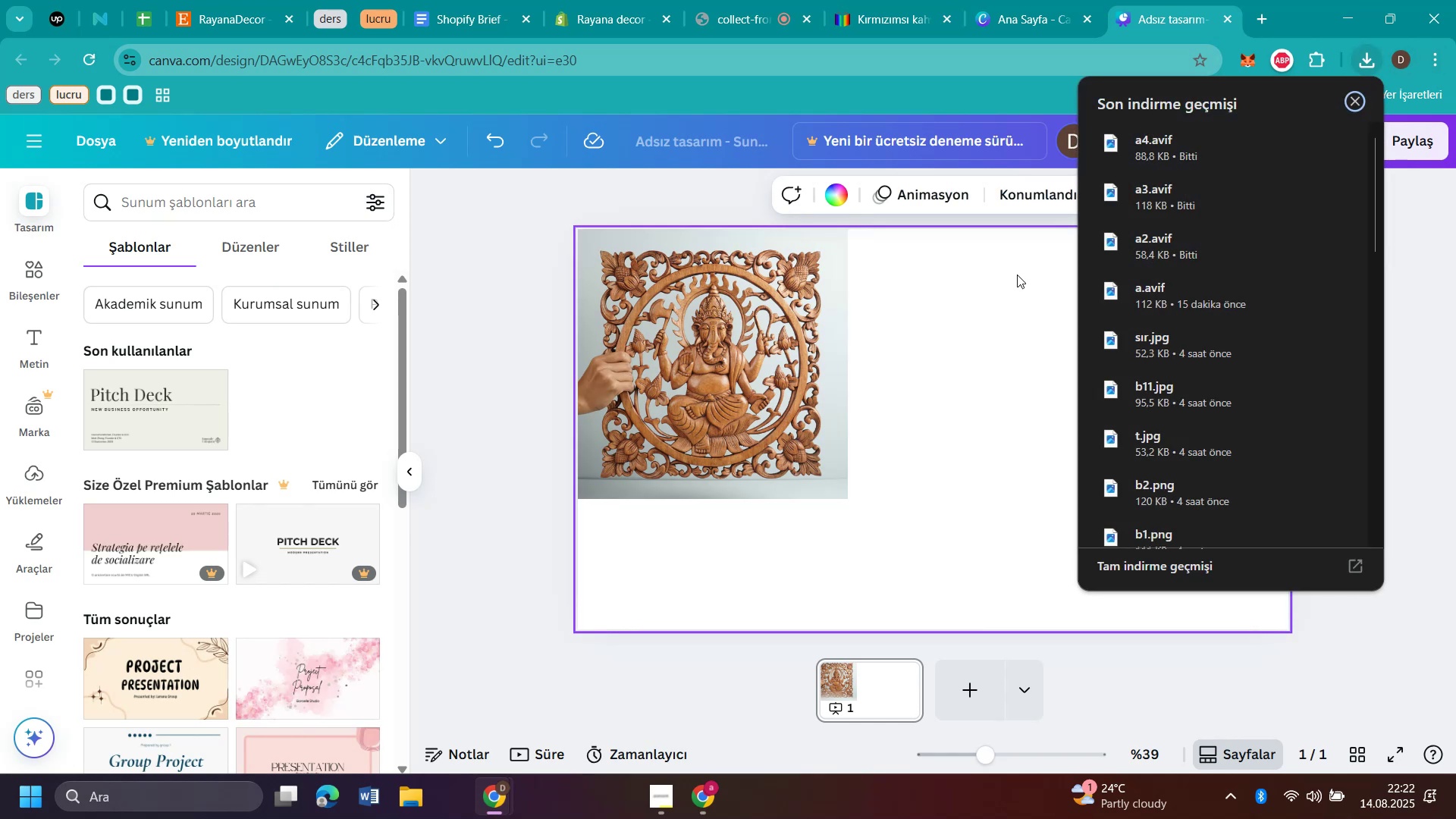 
left_click_drag(start_coordinate=[1134, 195], to_coordinate=[924, 333])
 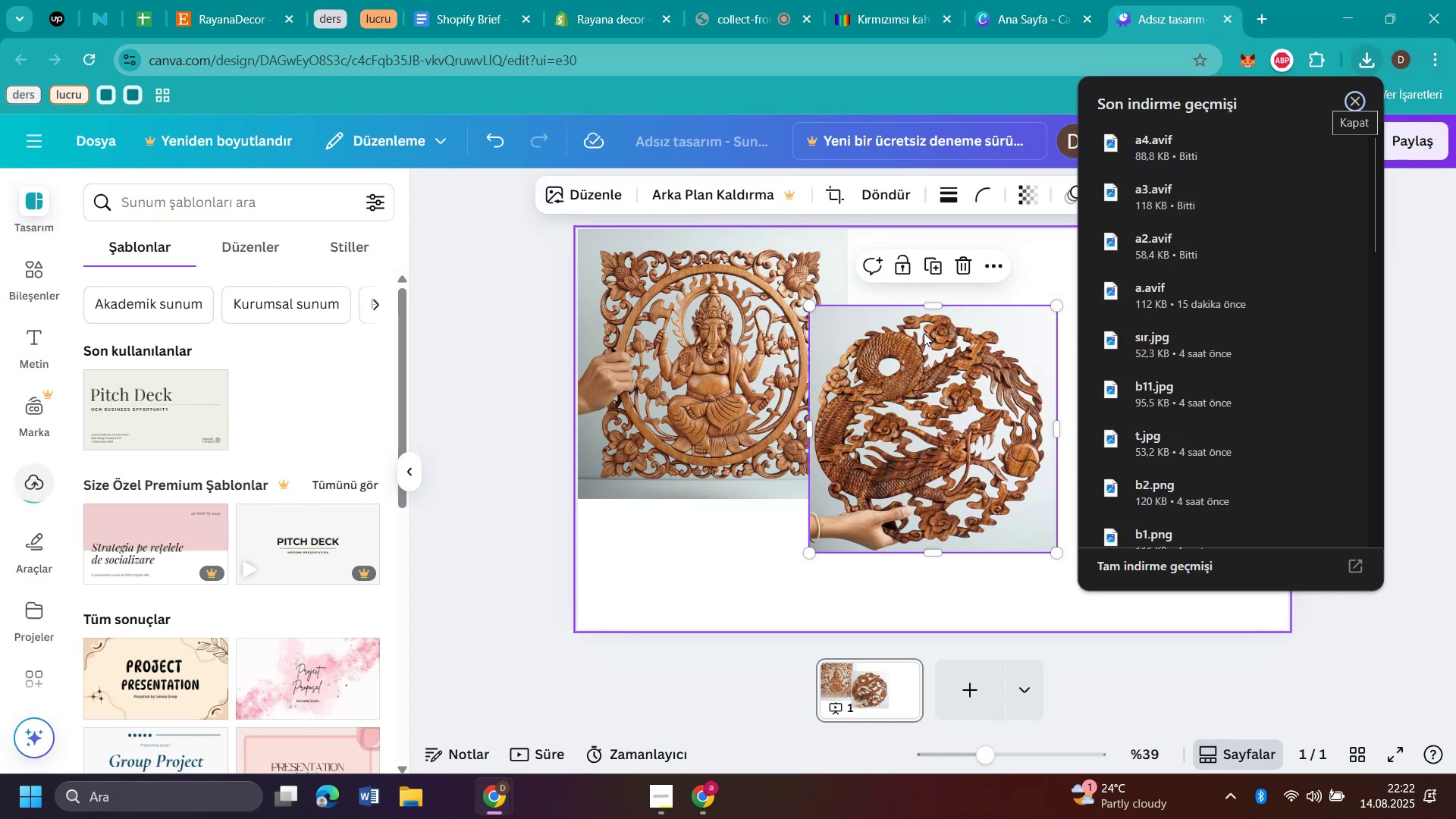 
left_click_drag(start_coordinate=[921, 416], to_coordinate=[1149, 337])
 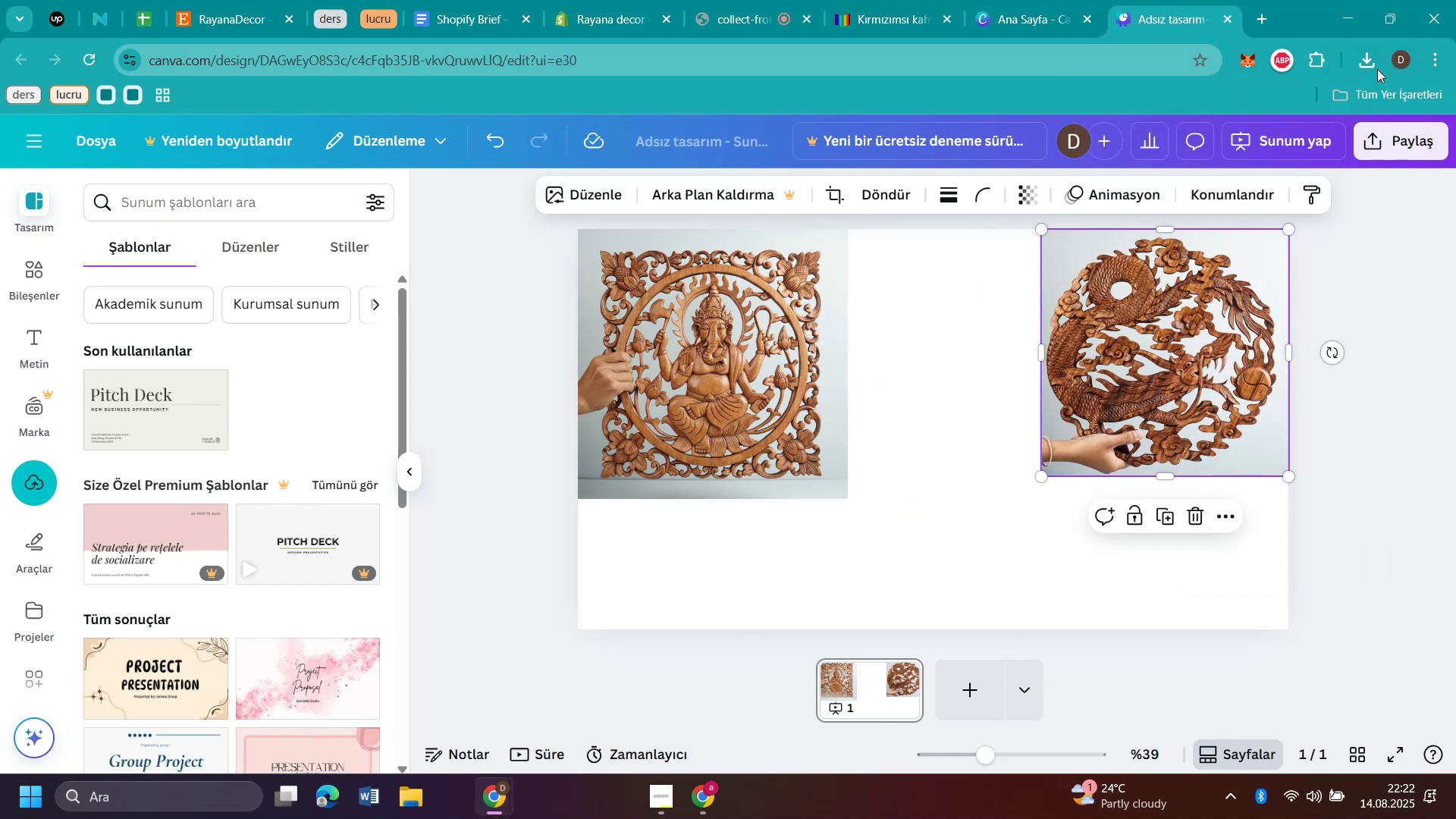 
left_click([1363, 63])
 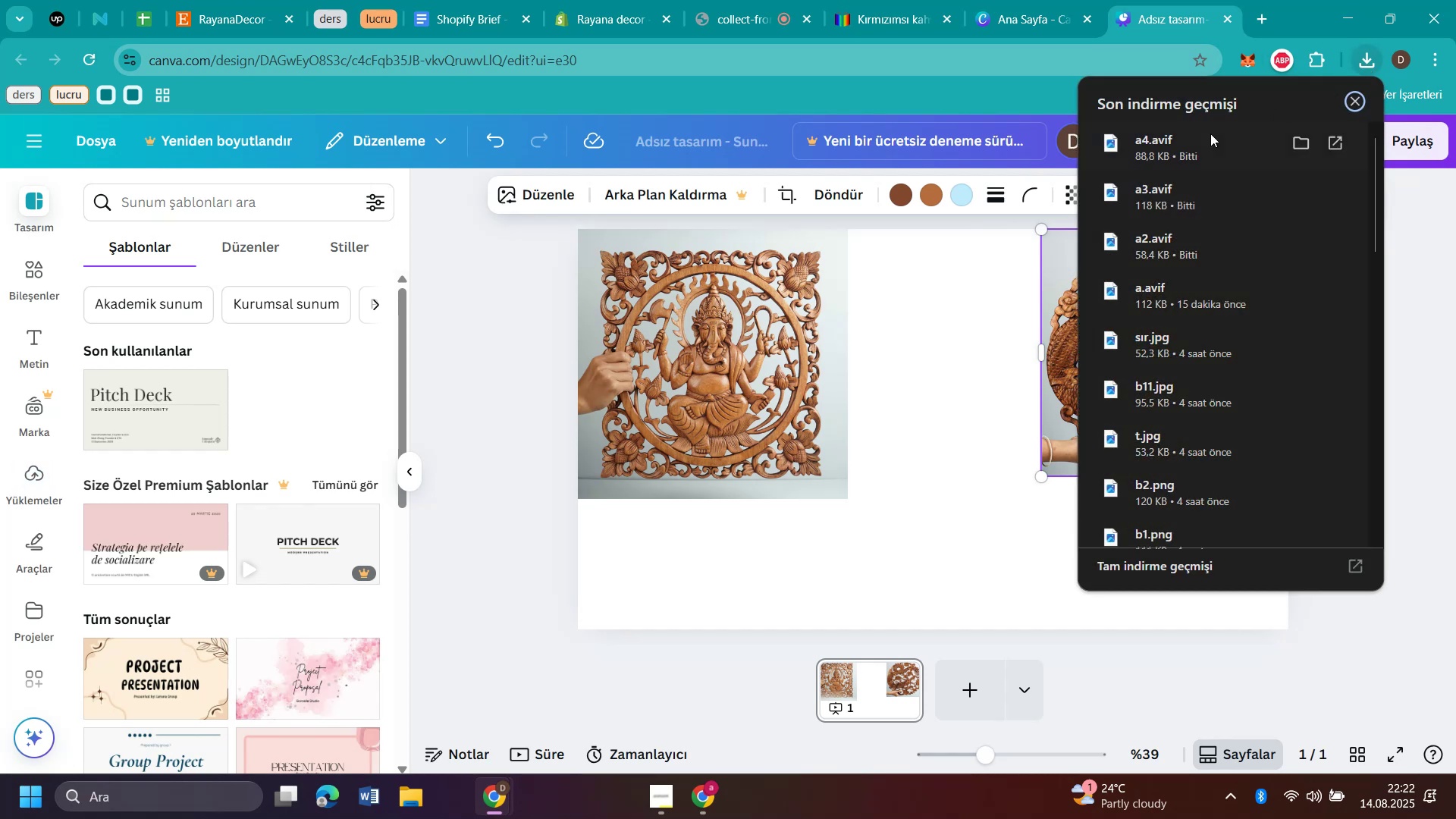 
left_click_drag(start_coordinate=[1192, 140], to_coordinate=[960, 312])
 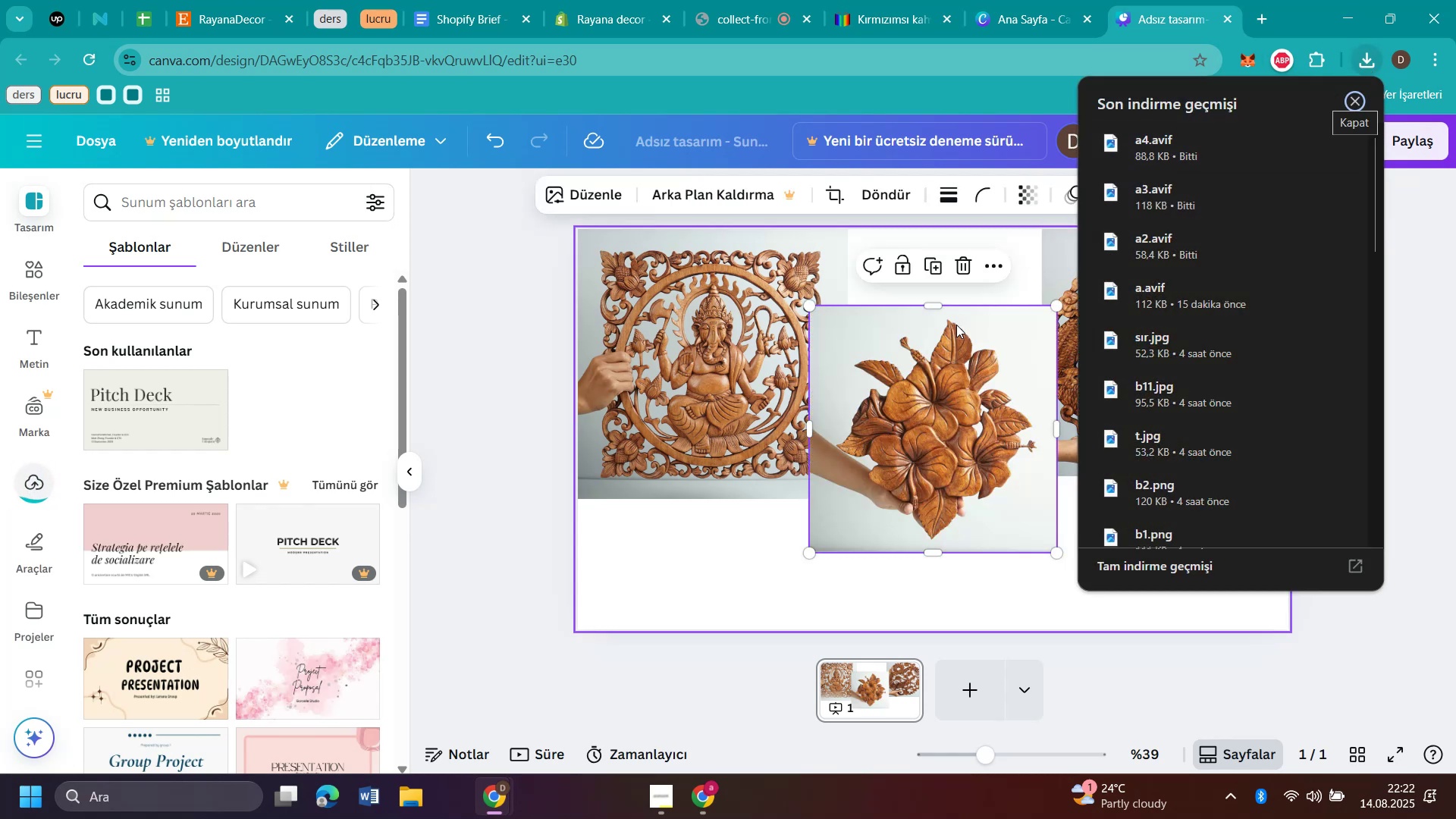 
left_click_drag(start_coordinate=[919, 488], to_coordinate=[928, 411])
 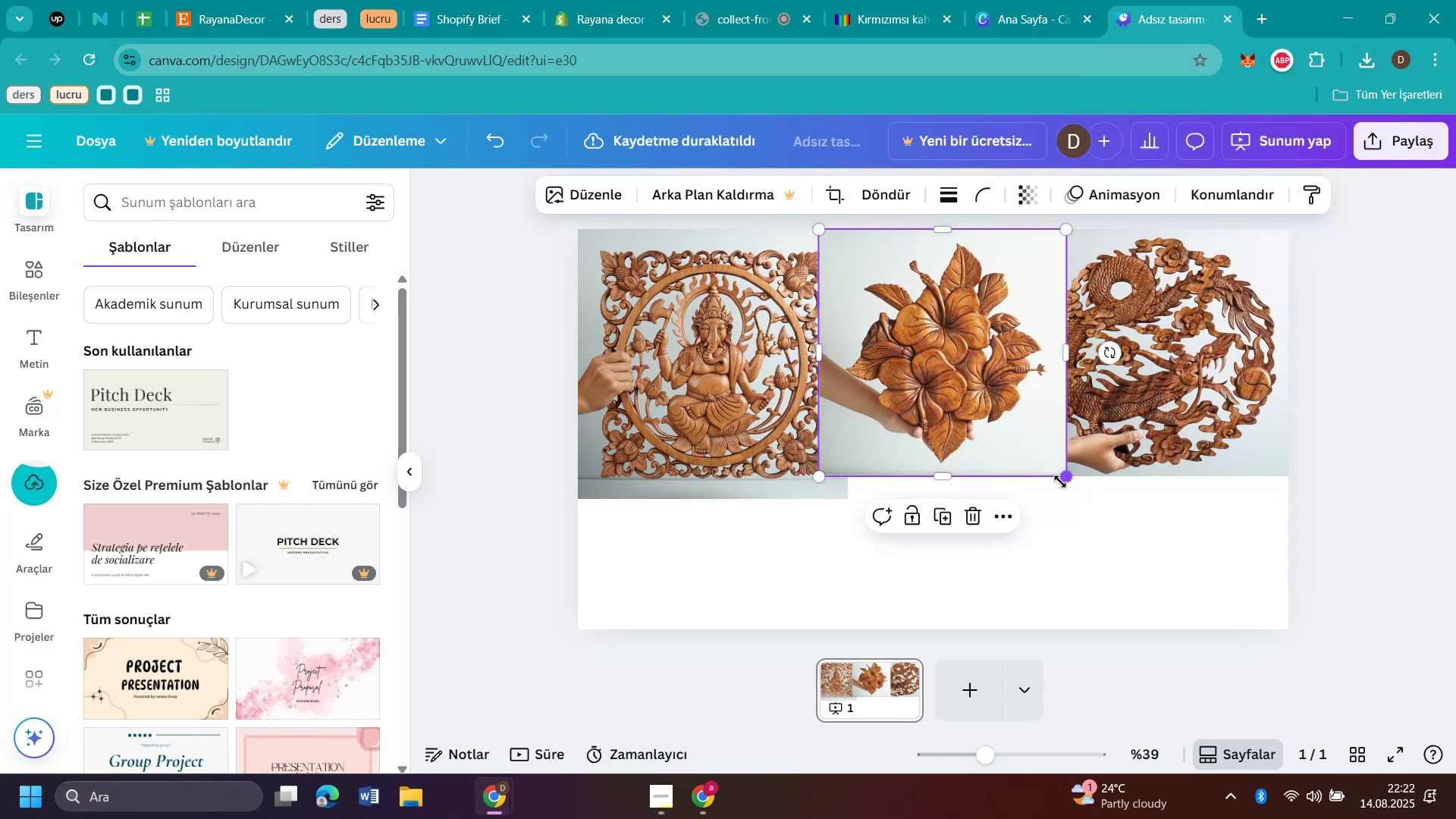 
left_click_drag(start_coordinate=[1099, 429], to_coordinate=[1135, 444])
 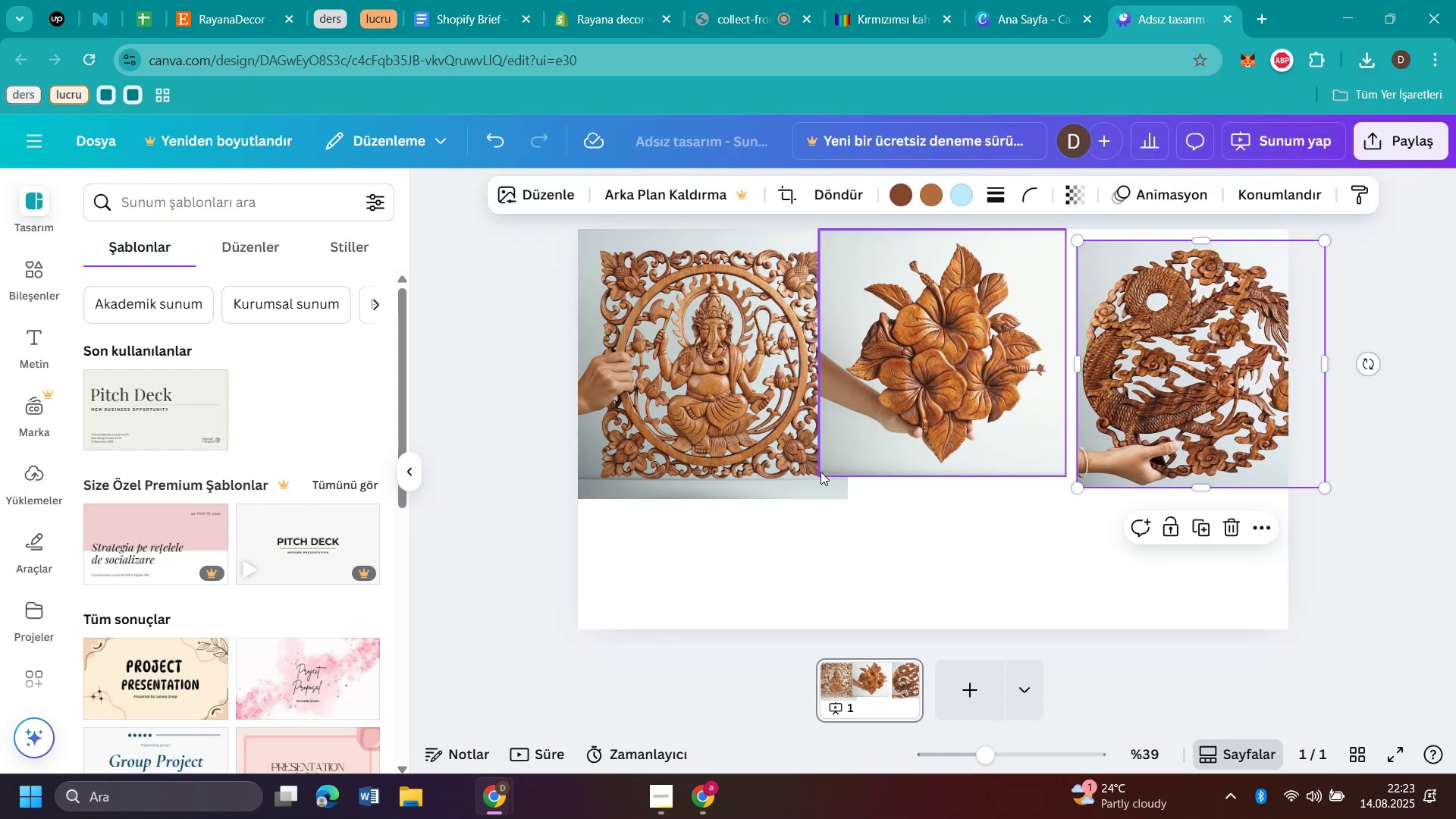 
left_click_drag(start_coordinate=[902, 432], to_coordinate=[920, 431])
 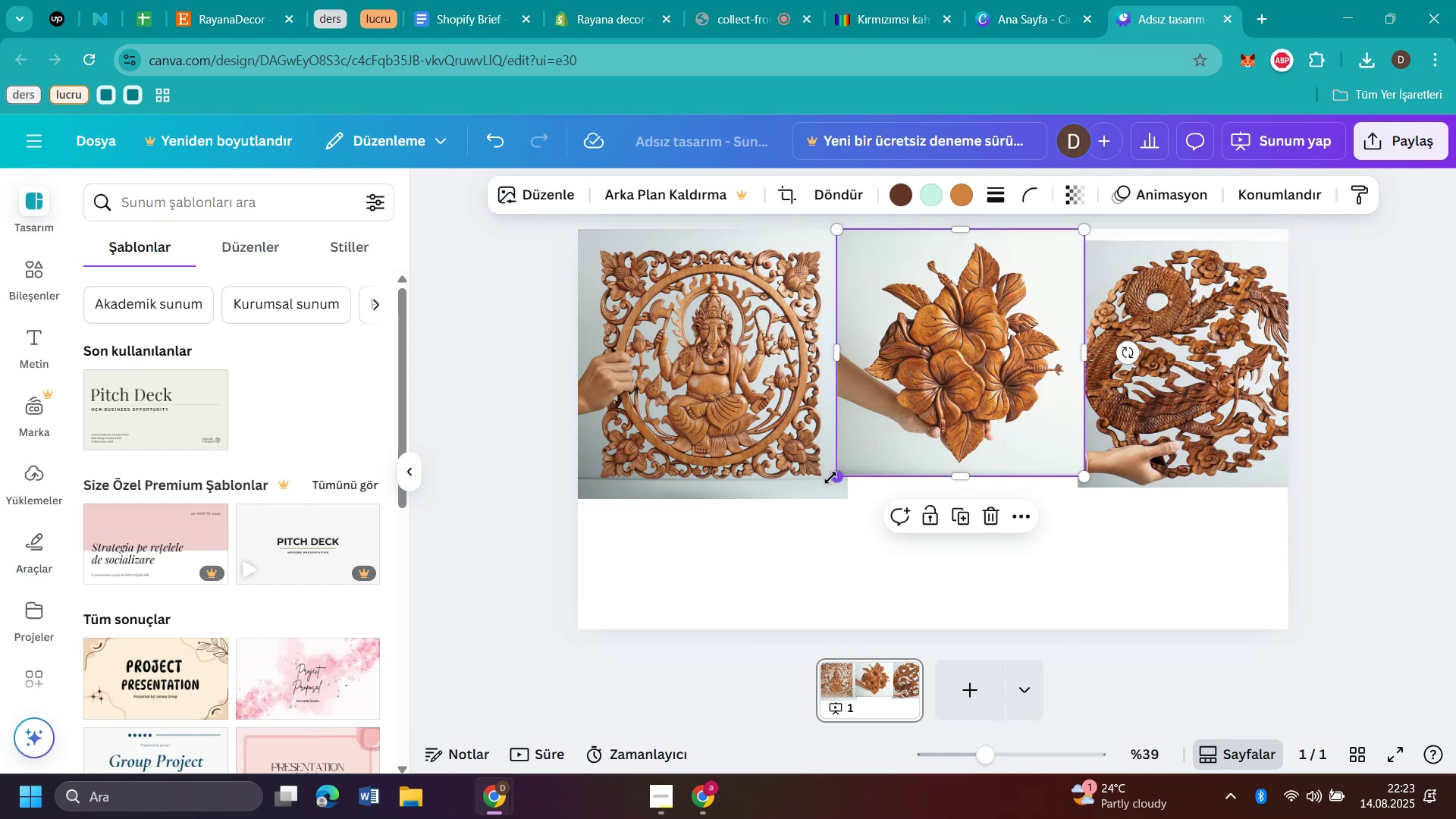 
left_click_drag(start_coordinate=[834, 481], to_coordinate=[864, 484])
 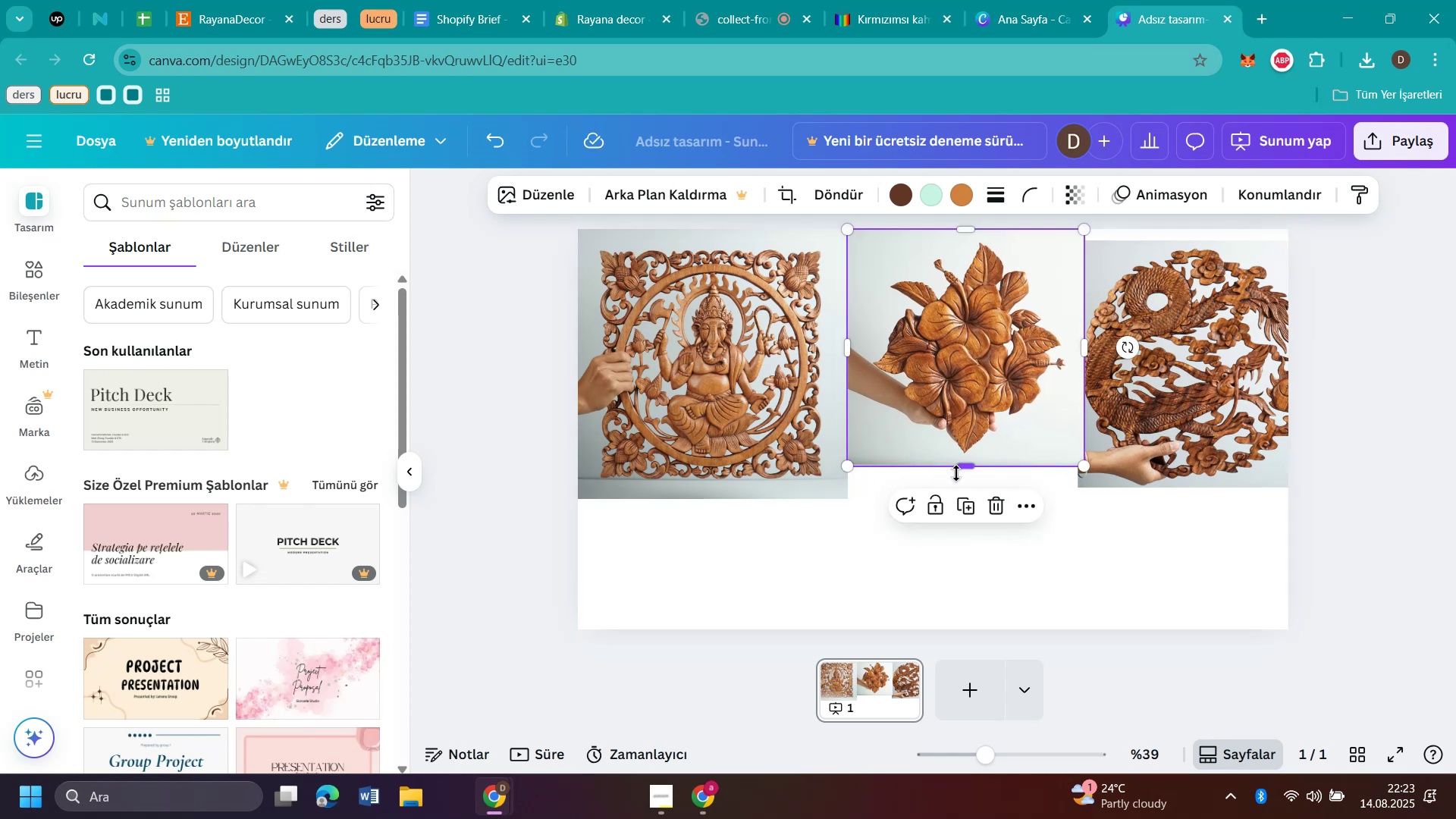 
left_click_drag(start_coordinate=[965, 469], to_coordinate=[969, 502])
 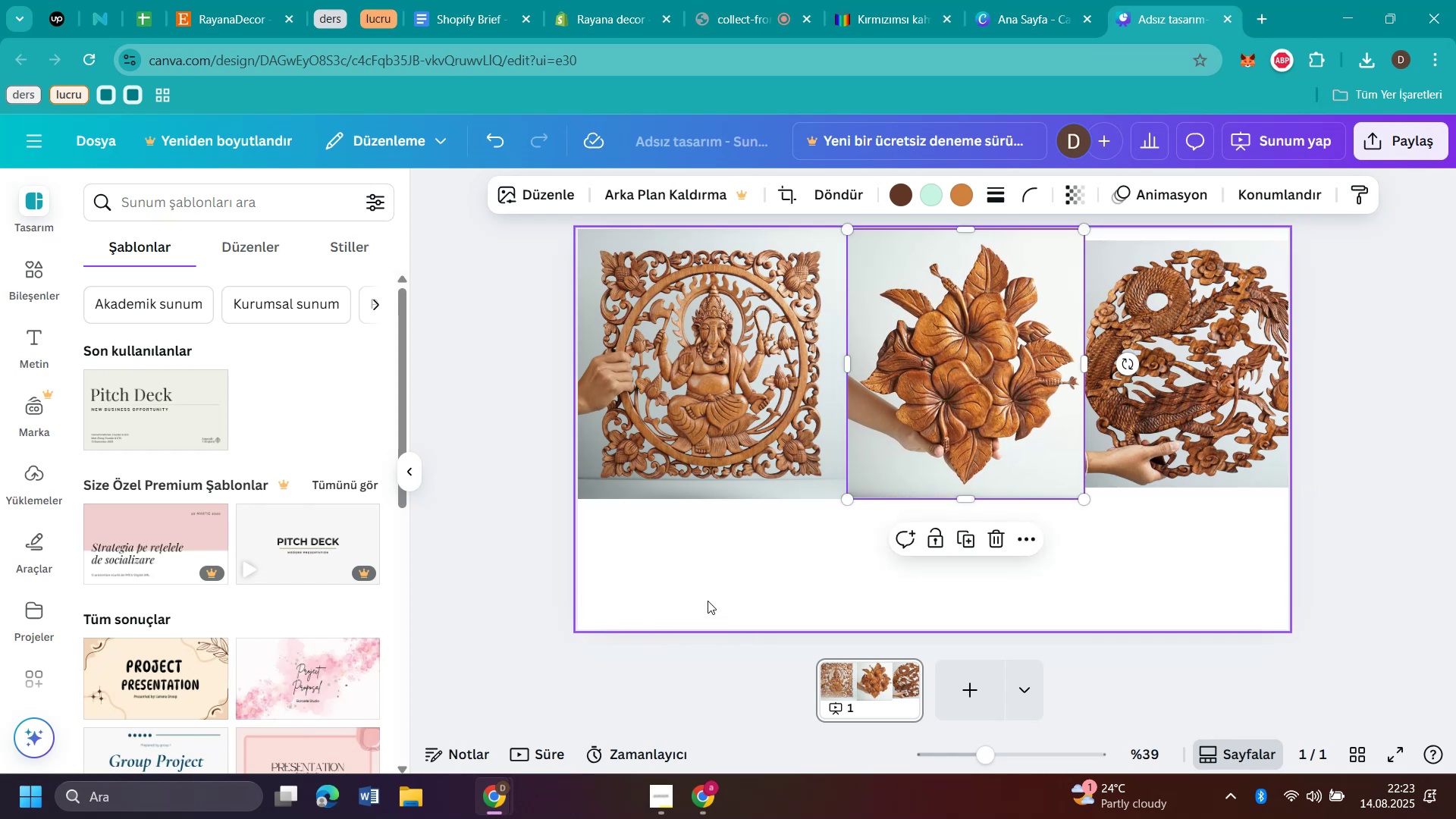 
left_click([740, 586])
 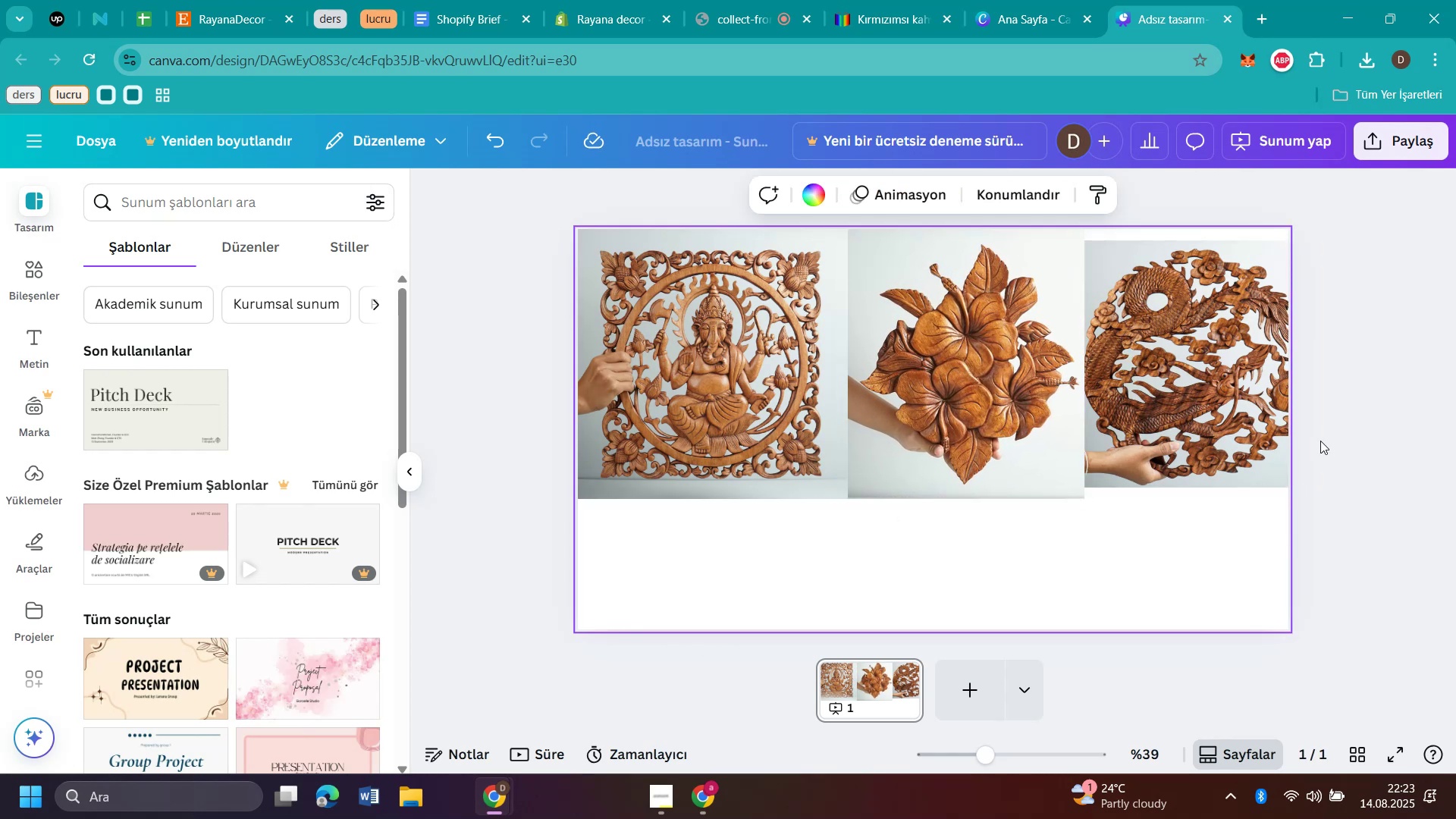 
left_click_drag(start_coordinate=[1213, 438], to_coordinate=[855, 594])
 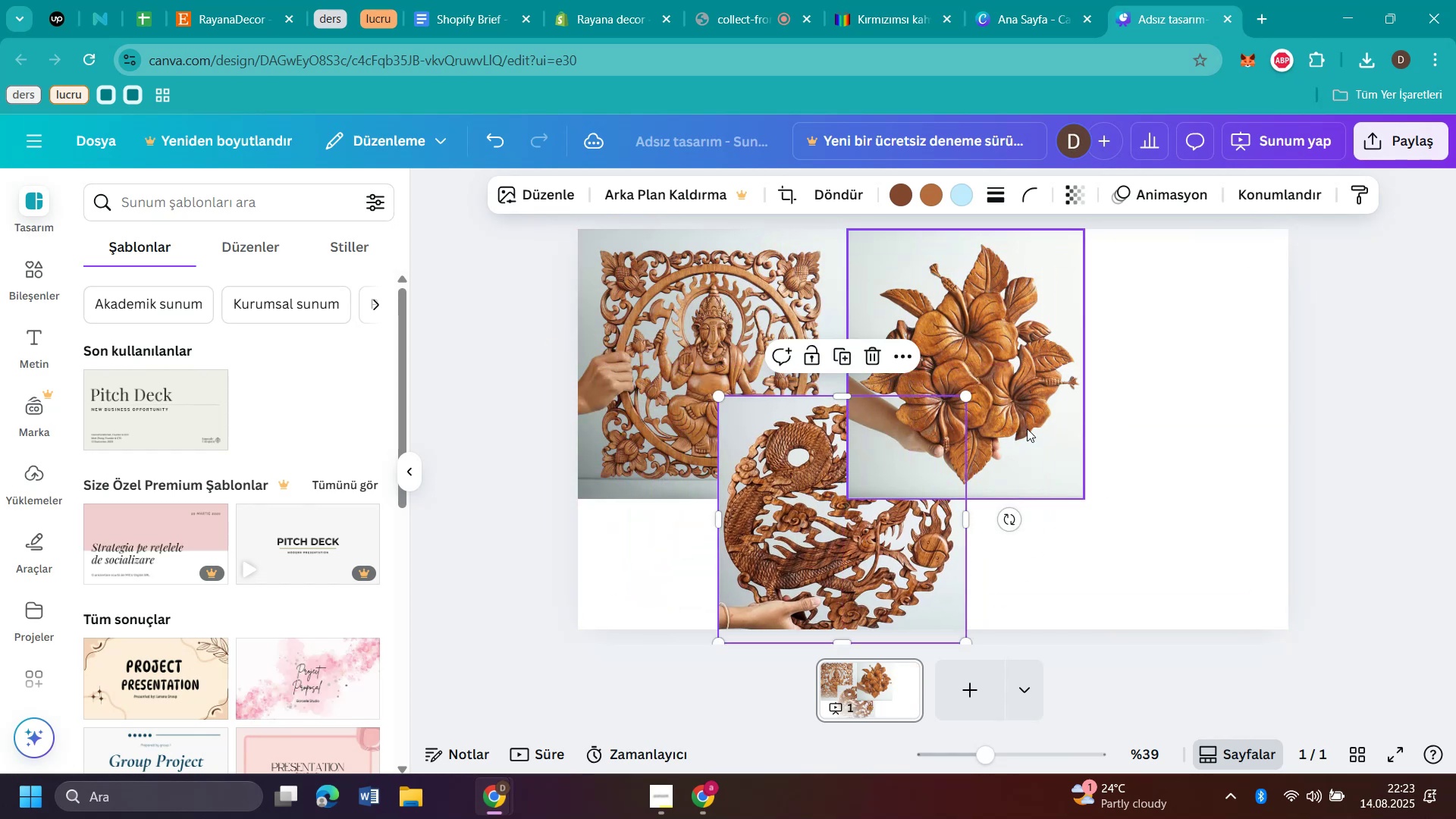 
left_click_drag(start_coordinate=[1031, 422], to_coordinate=[1238, 425])
 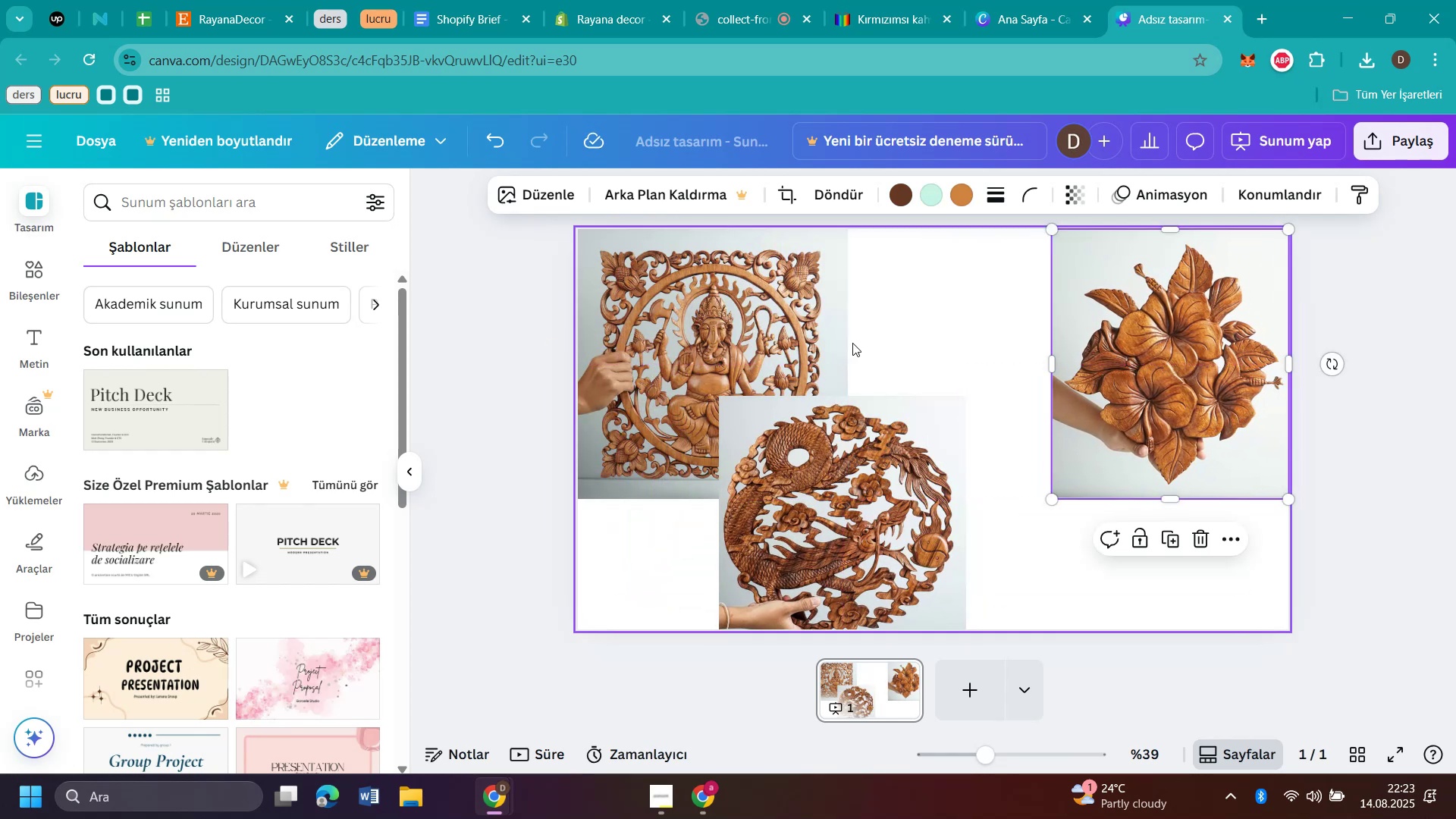 
left_click_drag(start_coordinate=[755, 319], to_coordinate=[981, 324])
 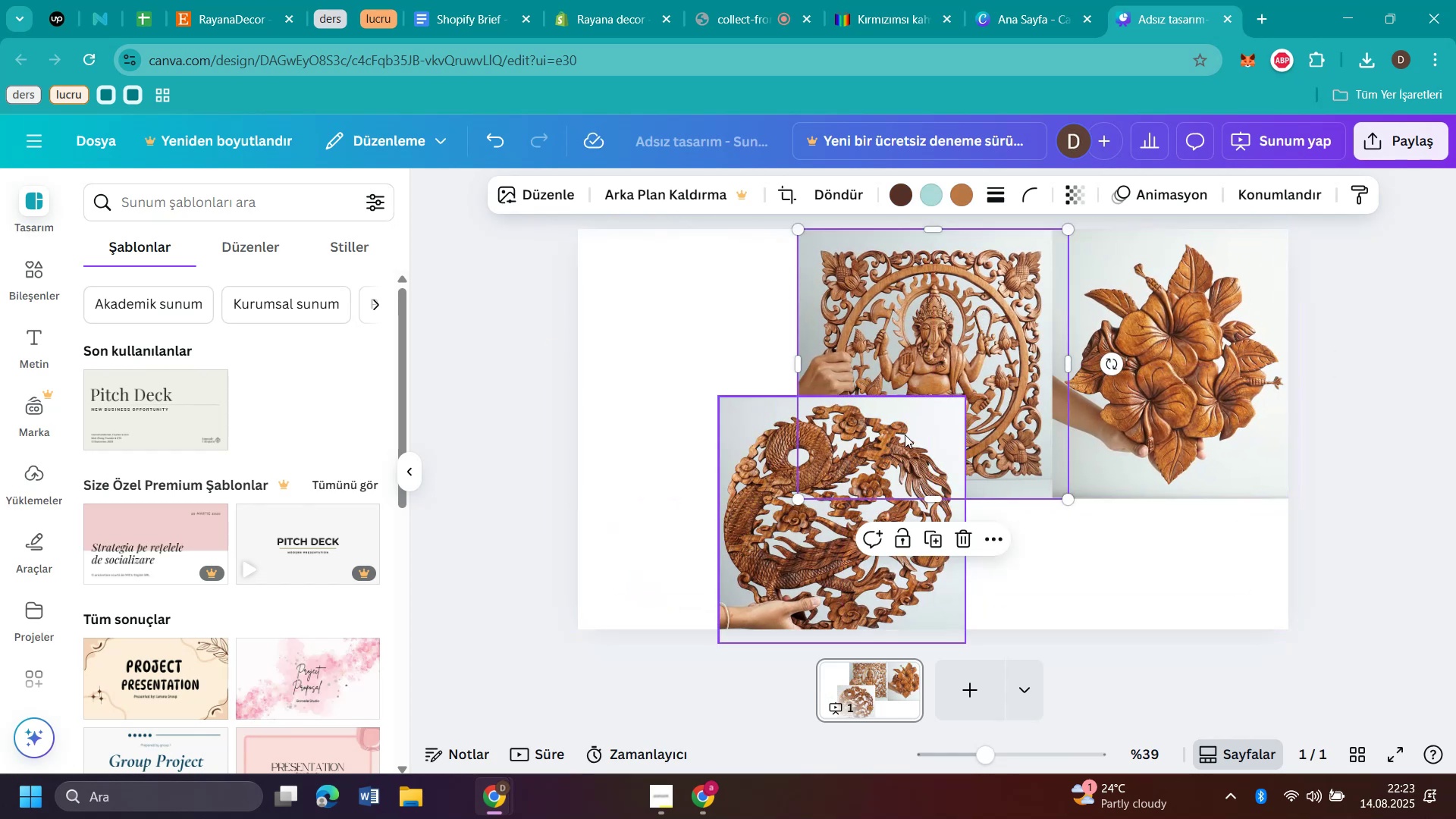 
left_click_drag(start_coordinate=[896, 485], to_coordinate=[893, 484])
 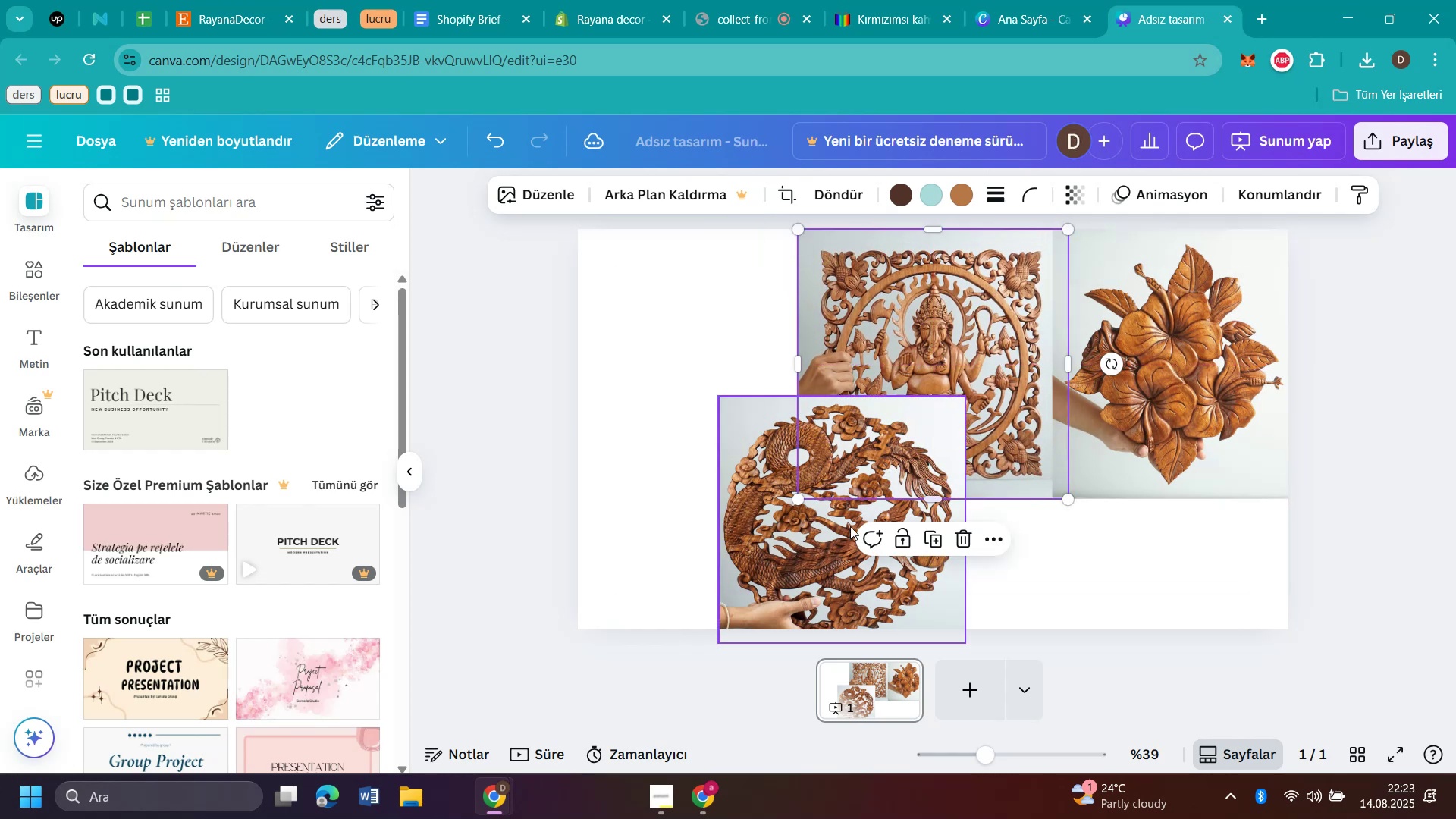 
left_click_drag(start_coordinate=[829, 587], to_coordinate=[685, 421])
 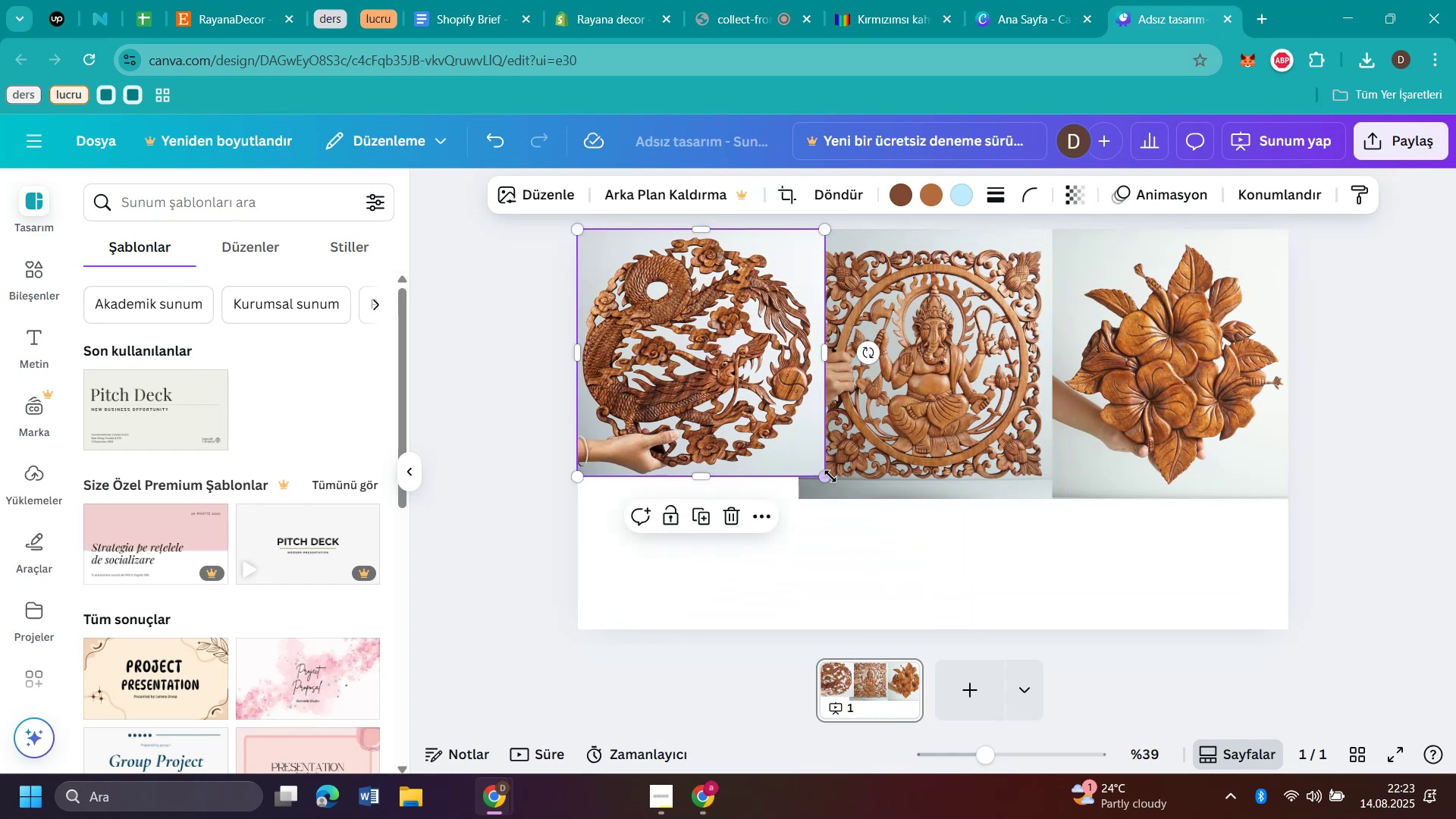 
left_click_drag(start_coordinate=[821, 475], to_coordinate=[755, 461])
 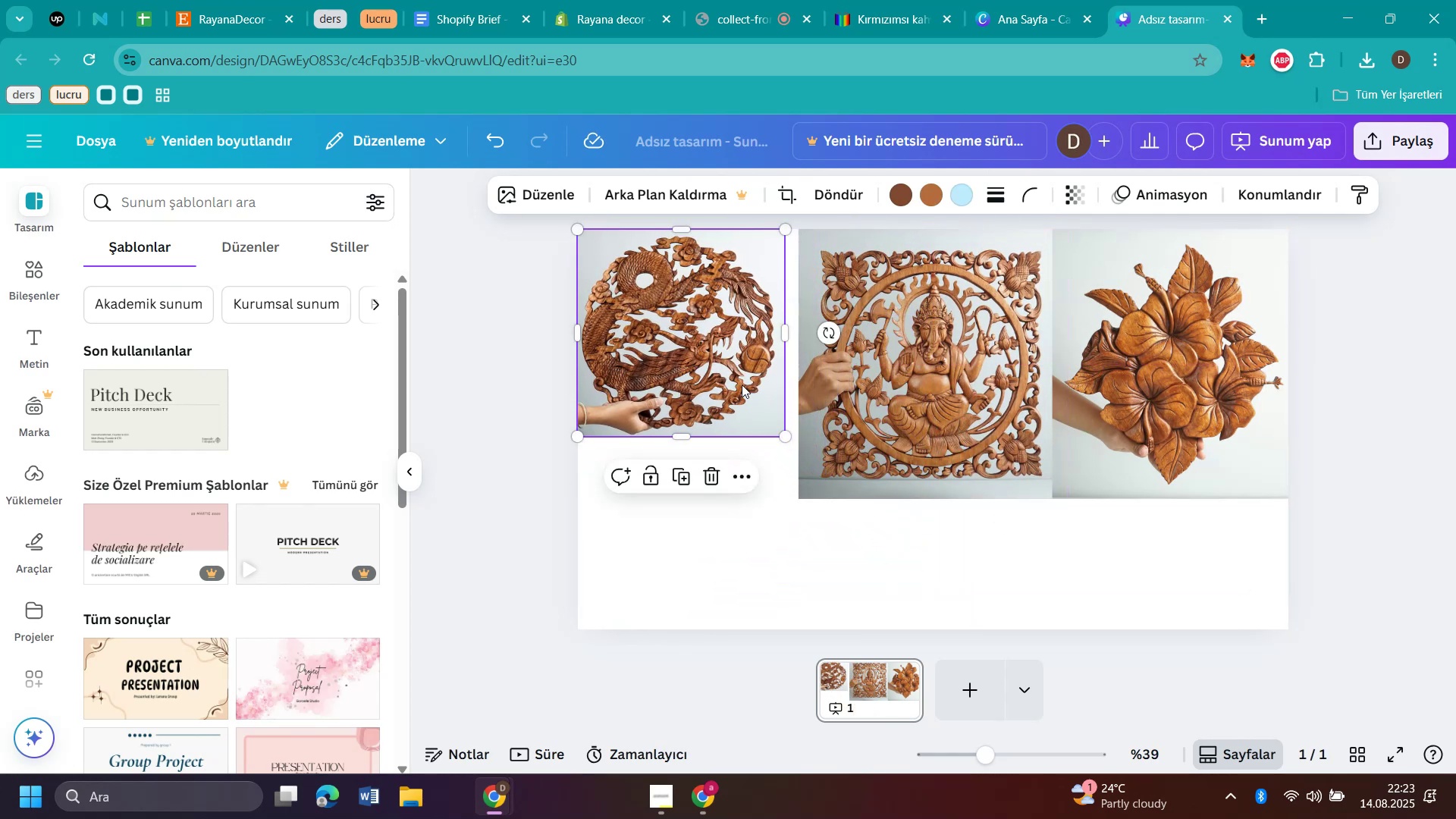 
left_click_drag(start_coordinate=[739, 376], to_coordinate=[1058, 566])
 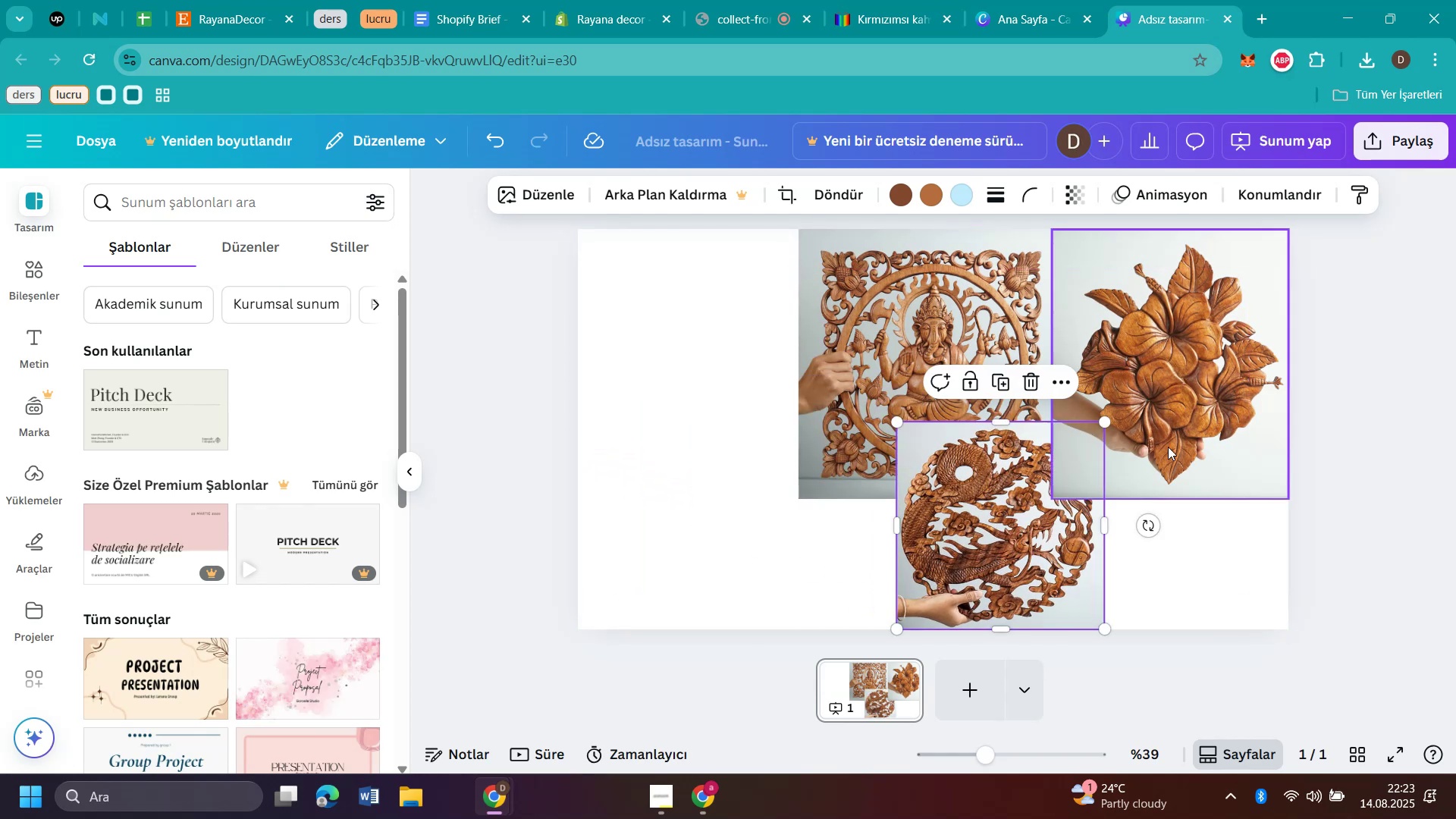 
left_click_drag(start_coordinate=[1175, 397], to_coordinate=[689, 394])
 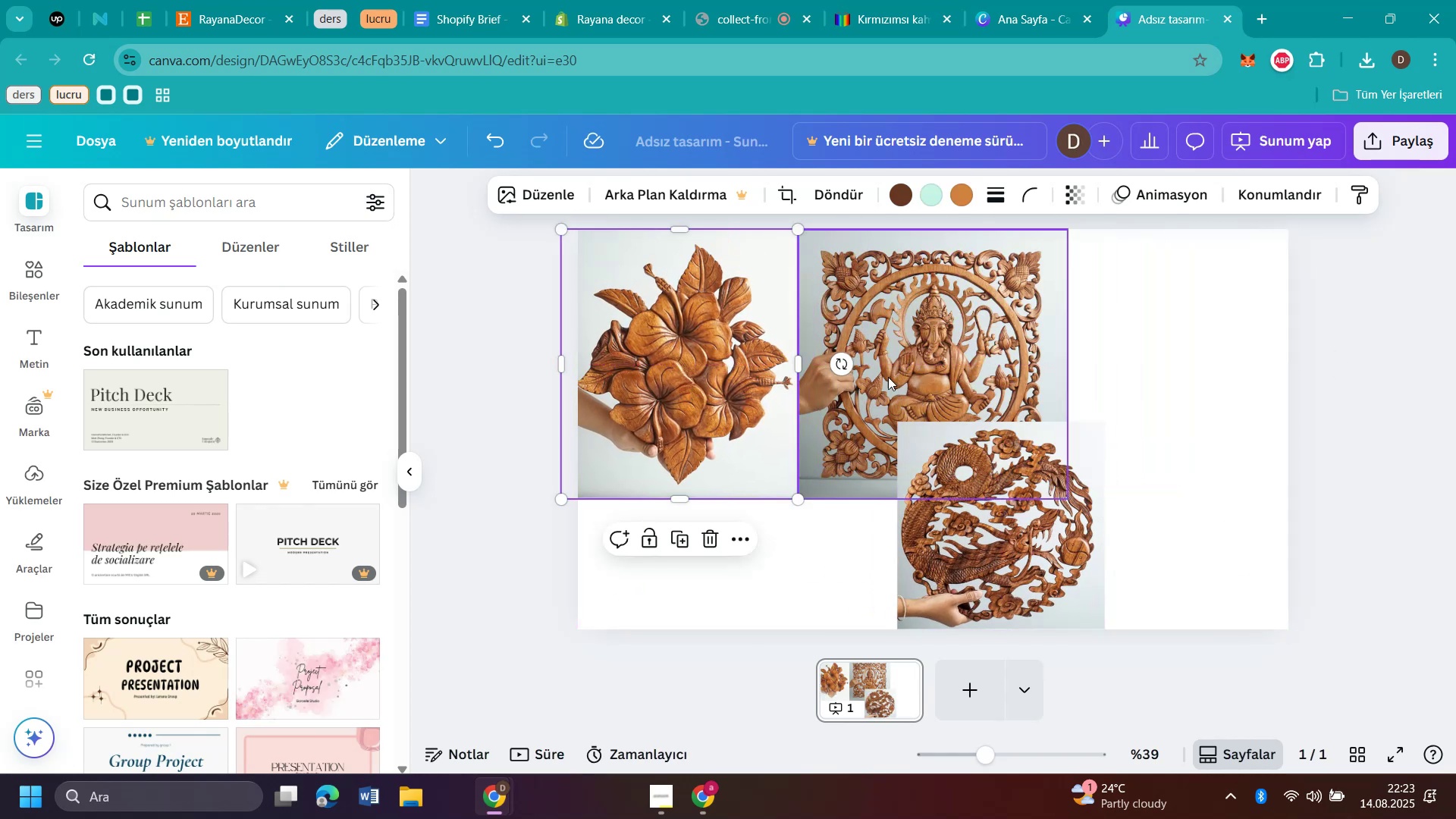 
left_click_drag(start_coordinate=[889, 376], to_coordinate=[1109, 375])
 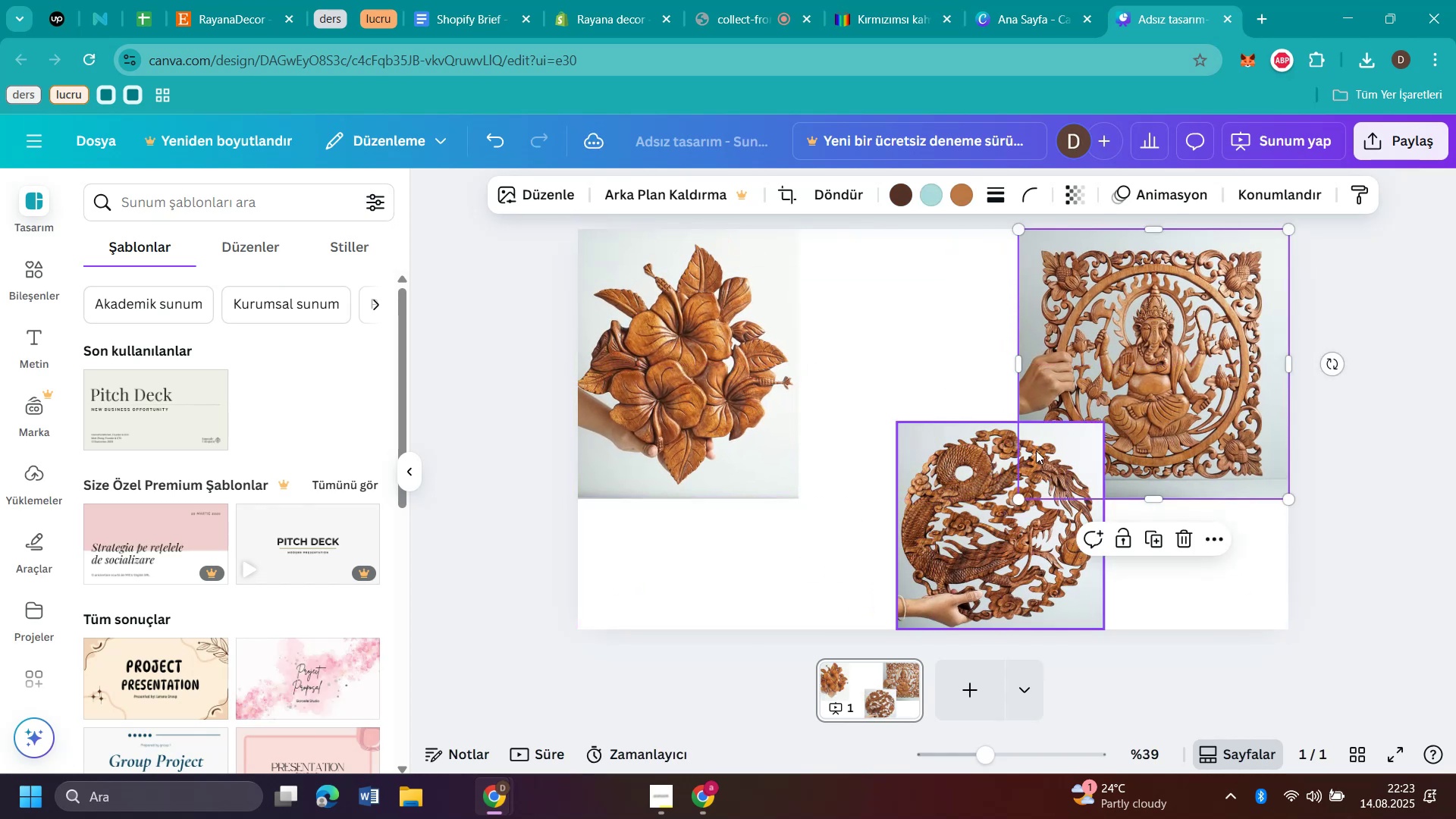 
left_click_drag(start_coordinate=[1010, 506], to_coordinate=[922, 320])
 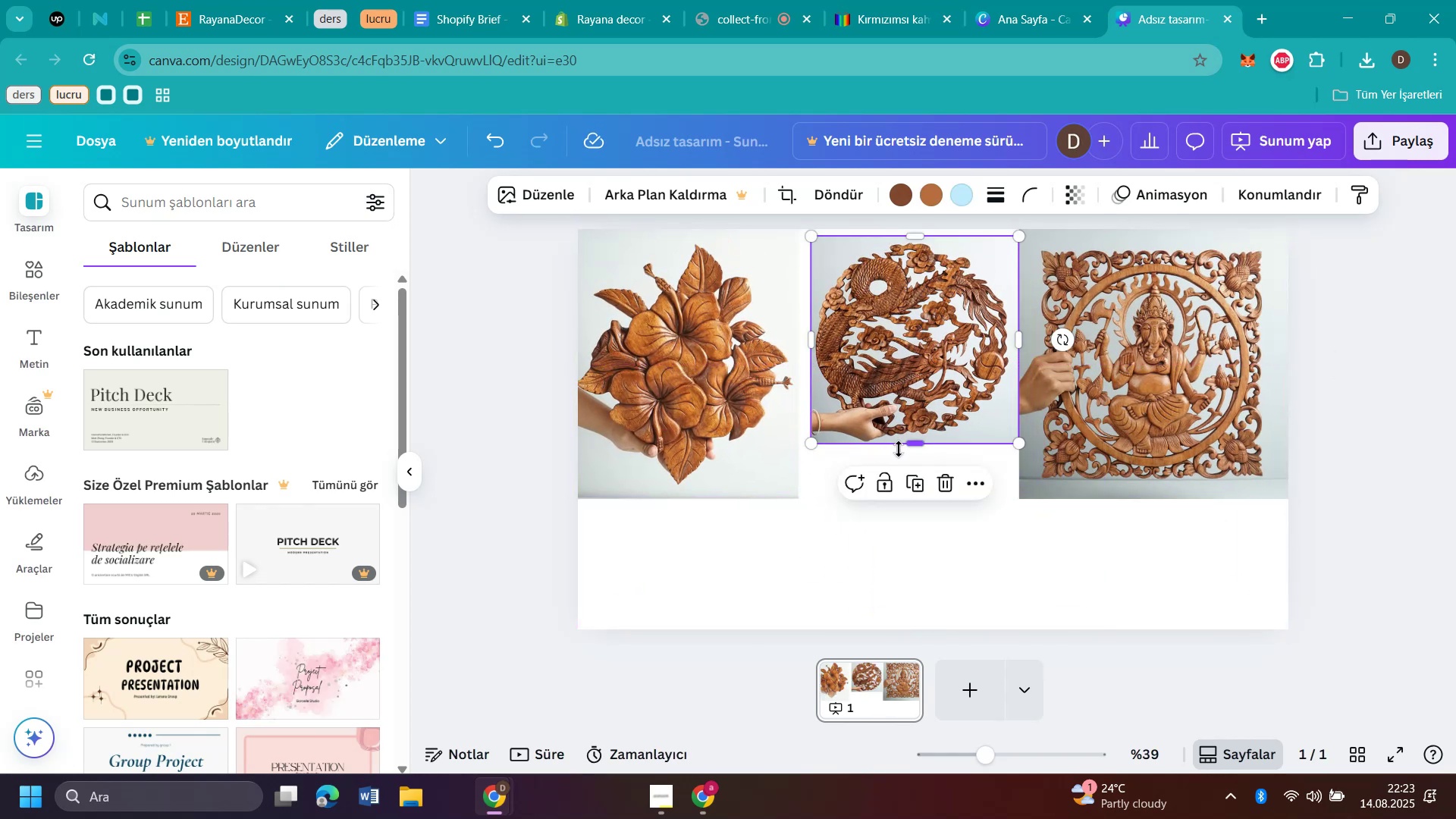 
left_click_drag(start_coordinate=[916, 444], to_coordinate=[897, 419])
 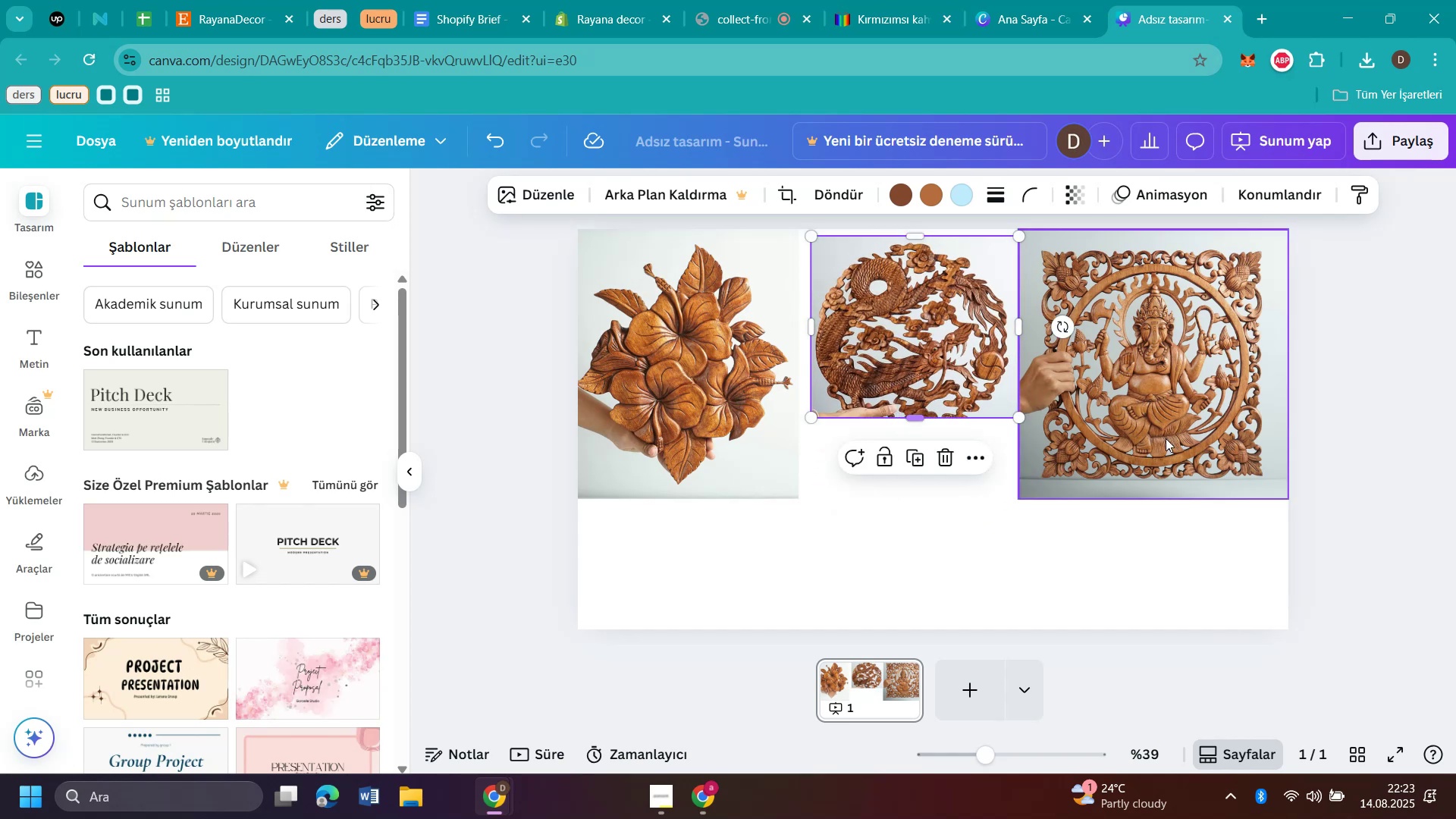 
left_click([1165, 438])
 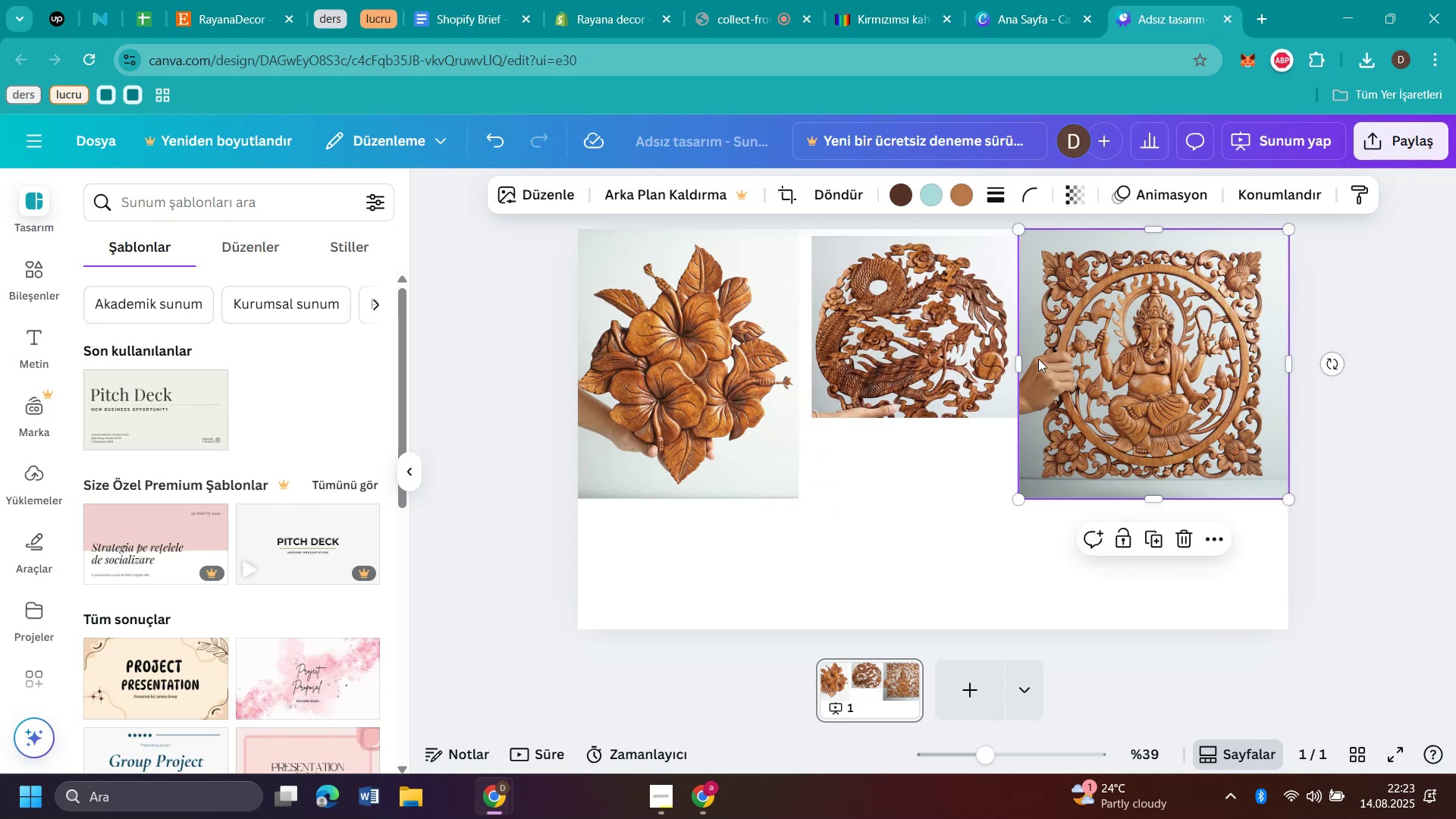 
left_click_drag(start_coordinate=[1018, 364], to_coordinate=[1030, 391])
 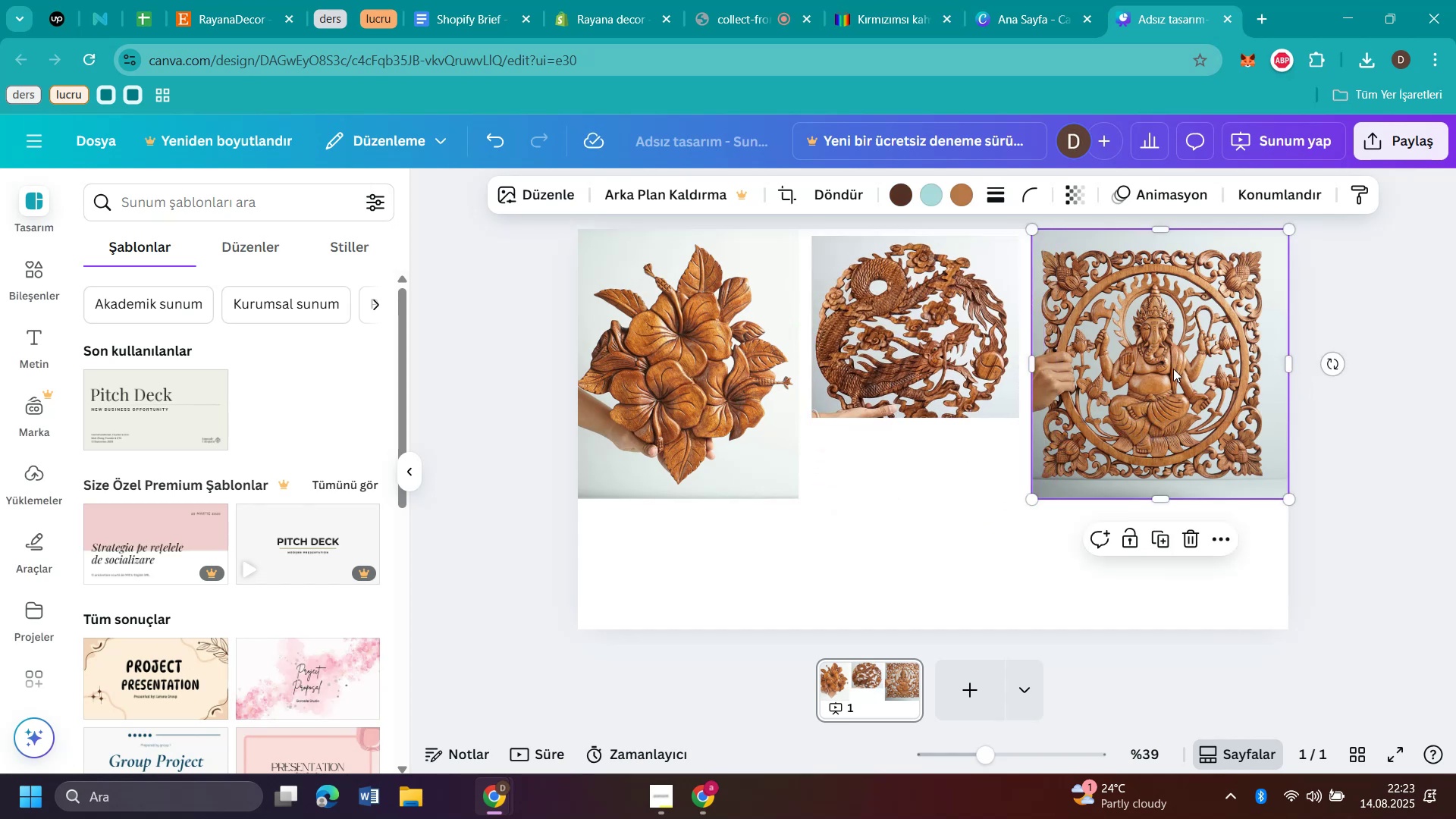 
key(Backspace)
 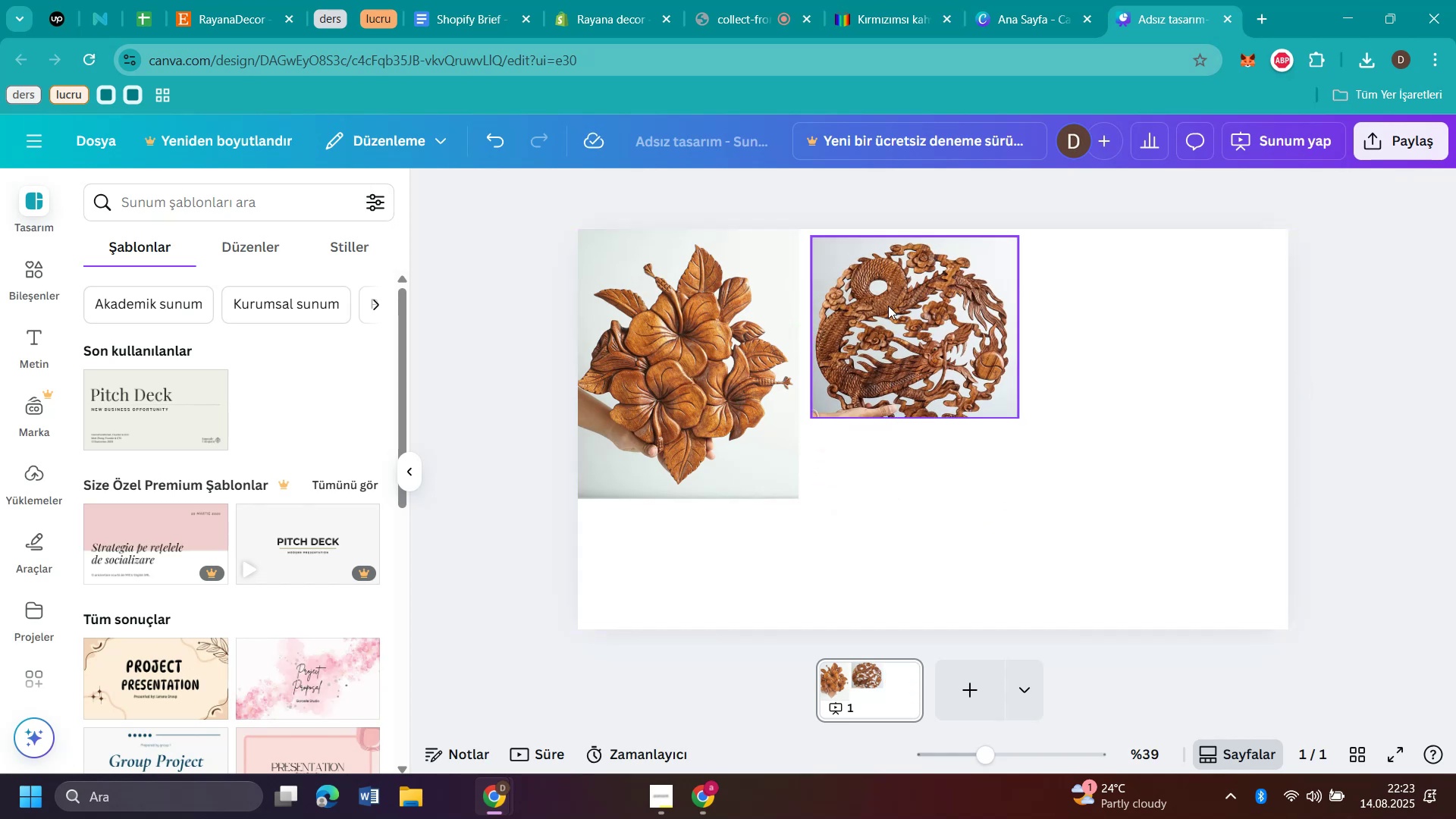 
left_click([837, 294])
 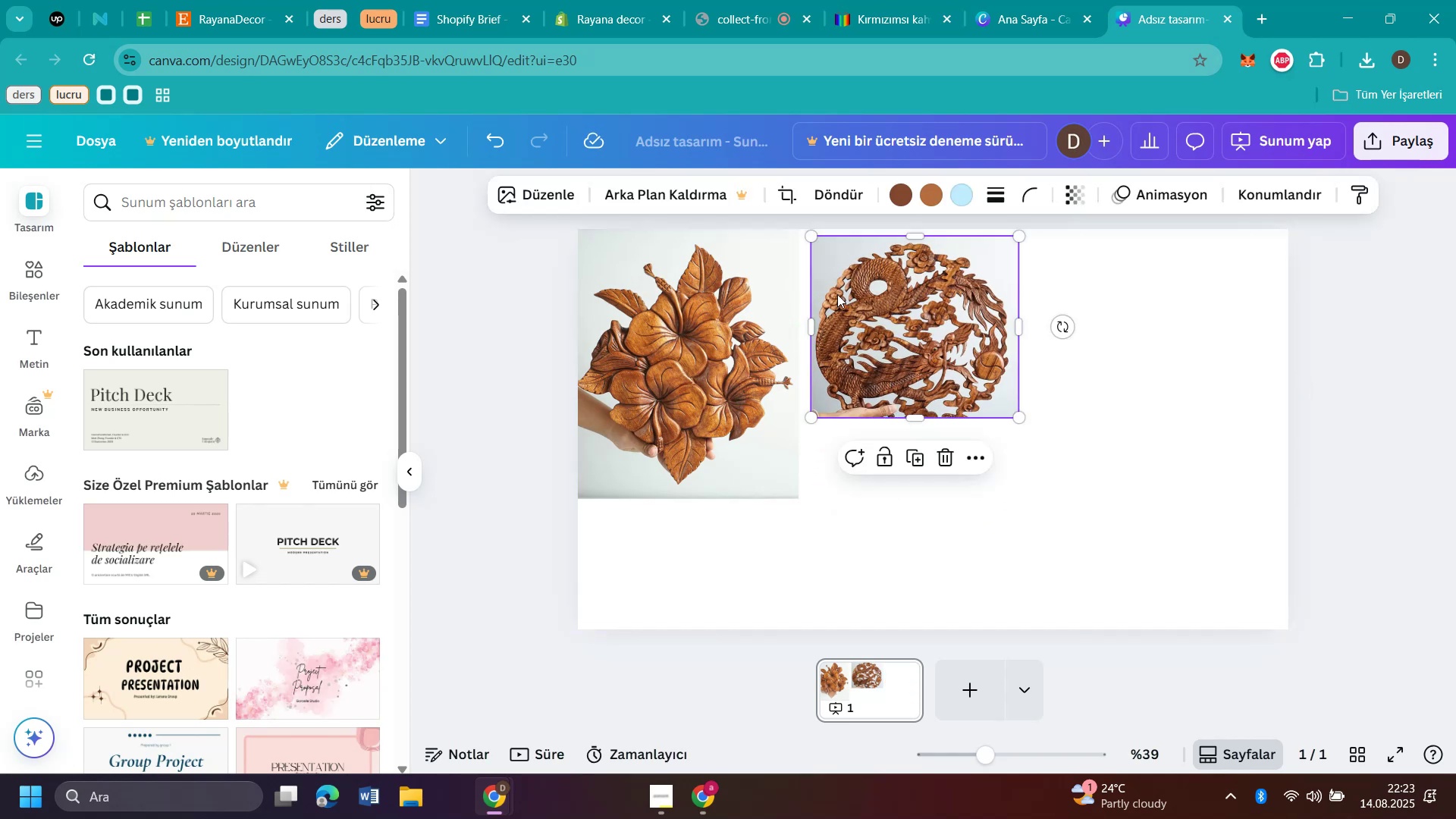 
key(Backspace)
 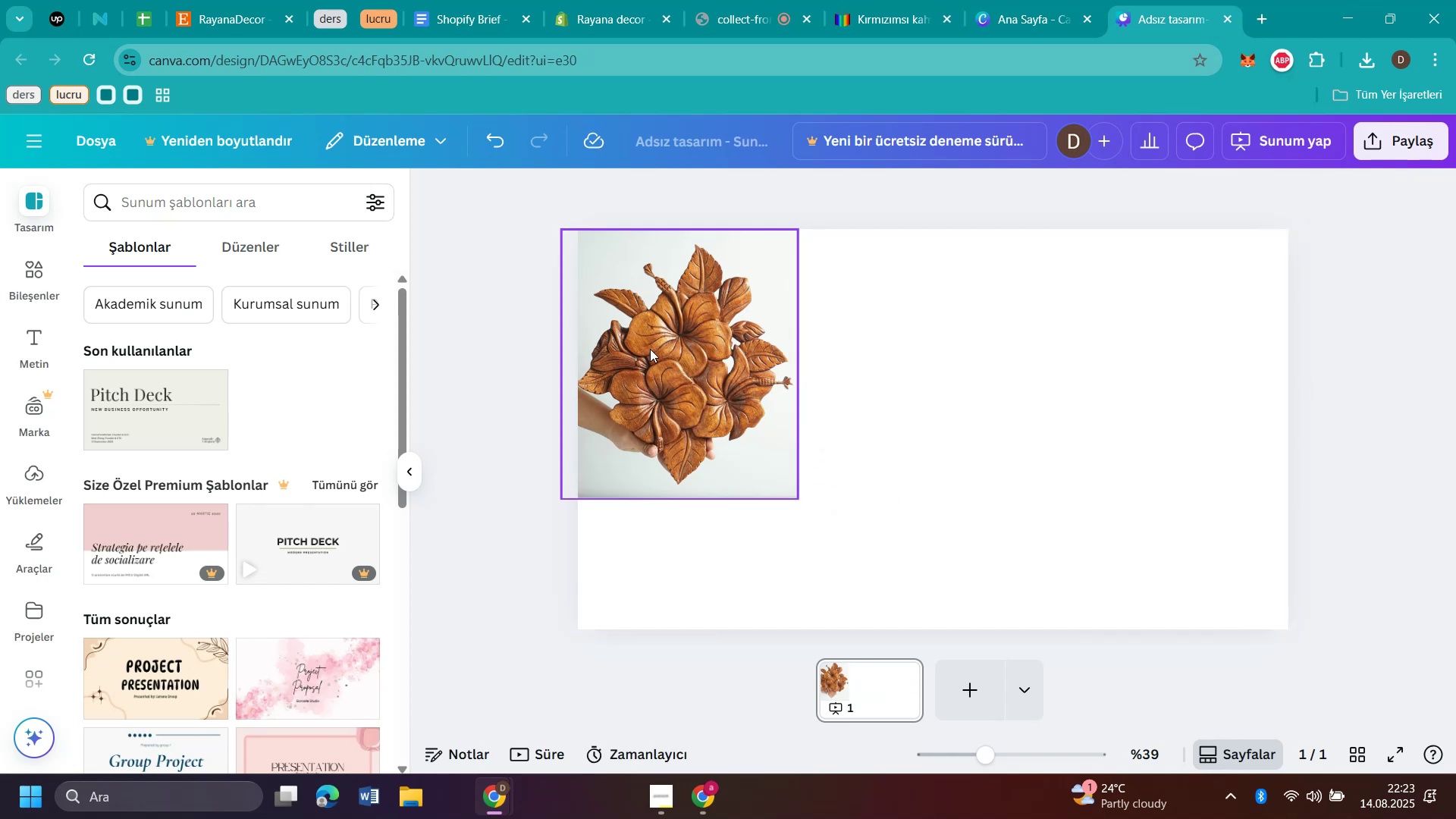 
left_click([649, 349])
 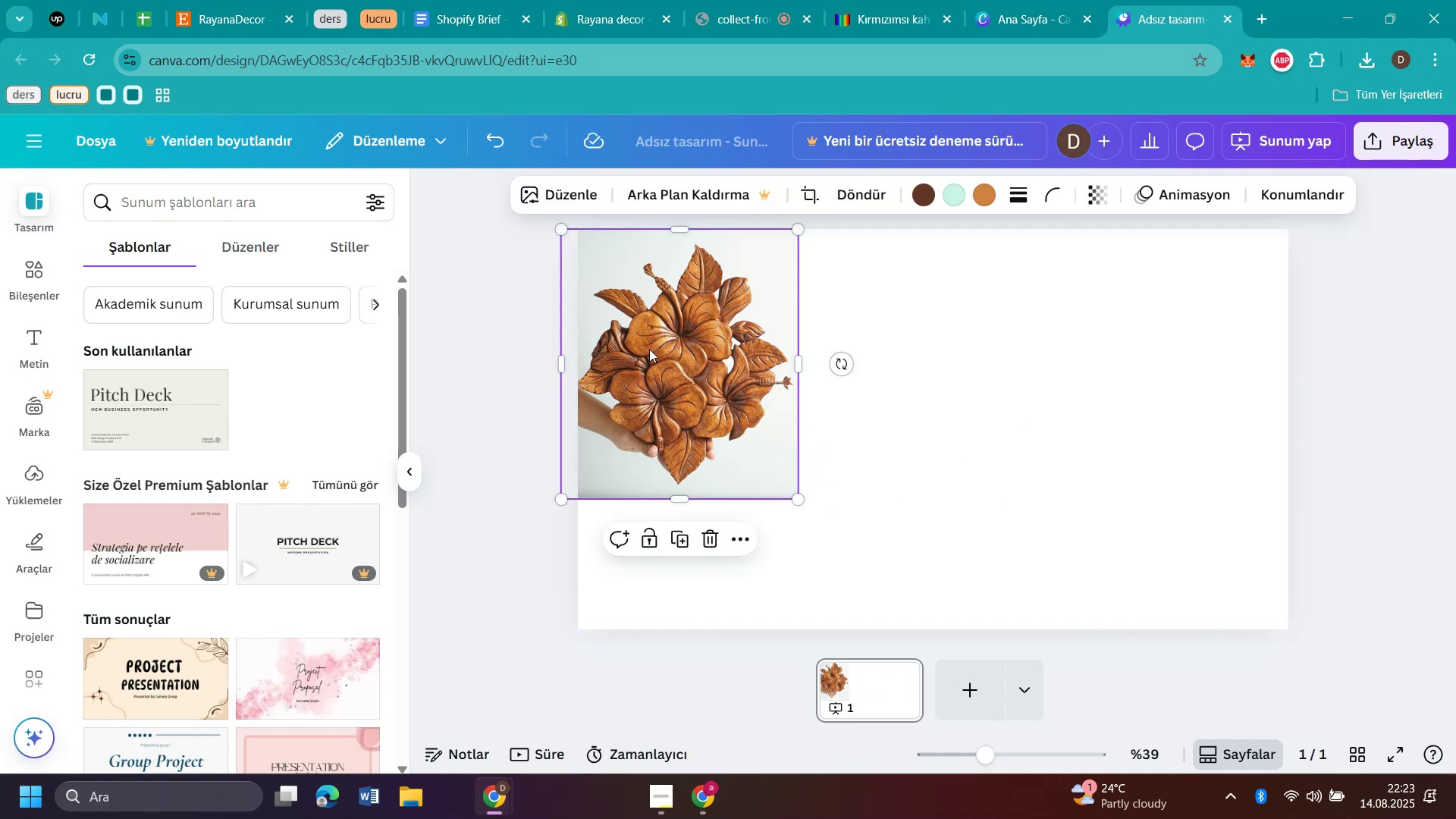 
key(Backspace)
 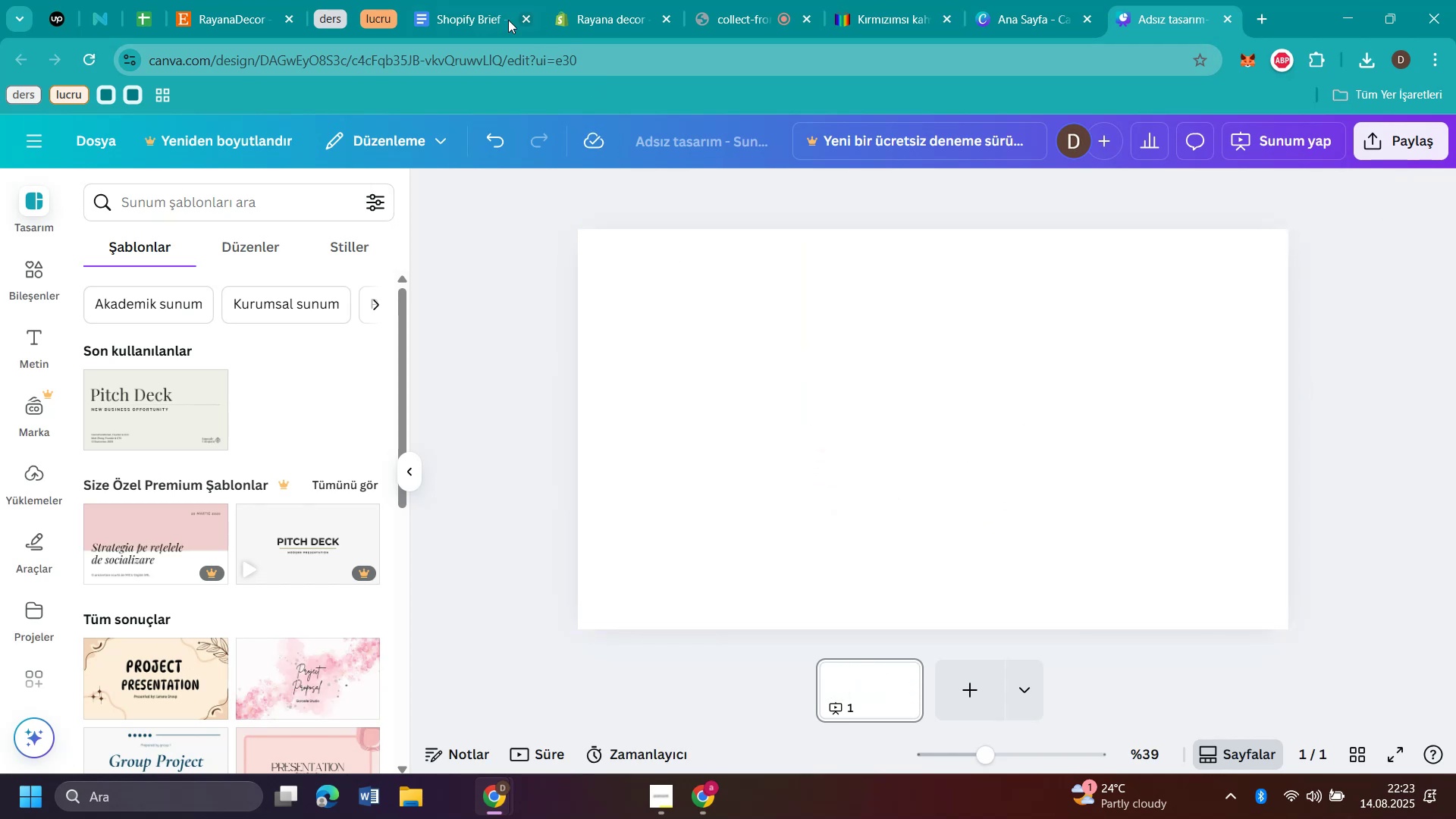 
mouse_move([259, 22])
 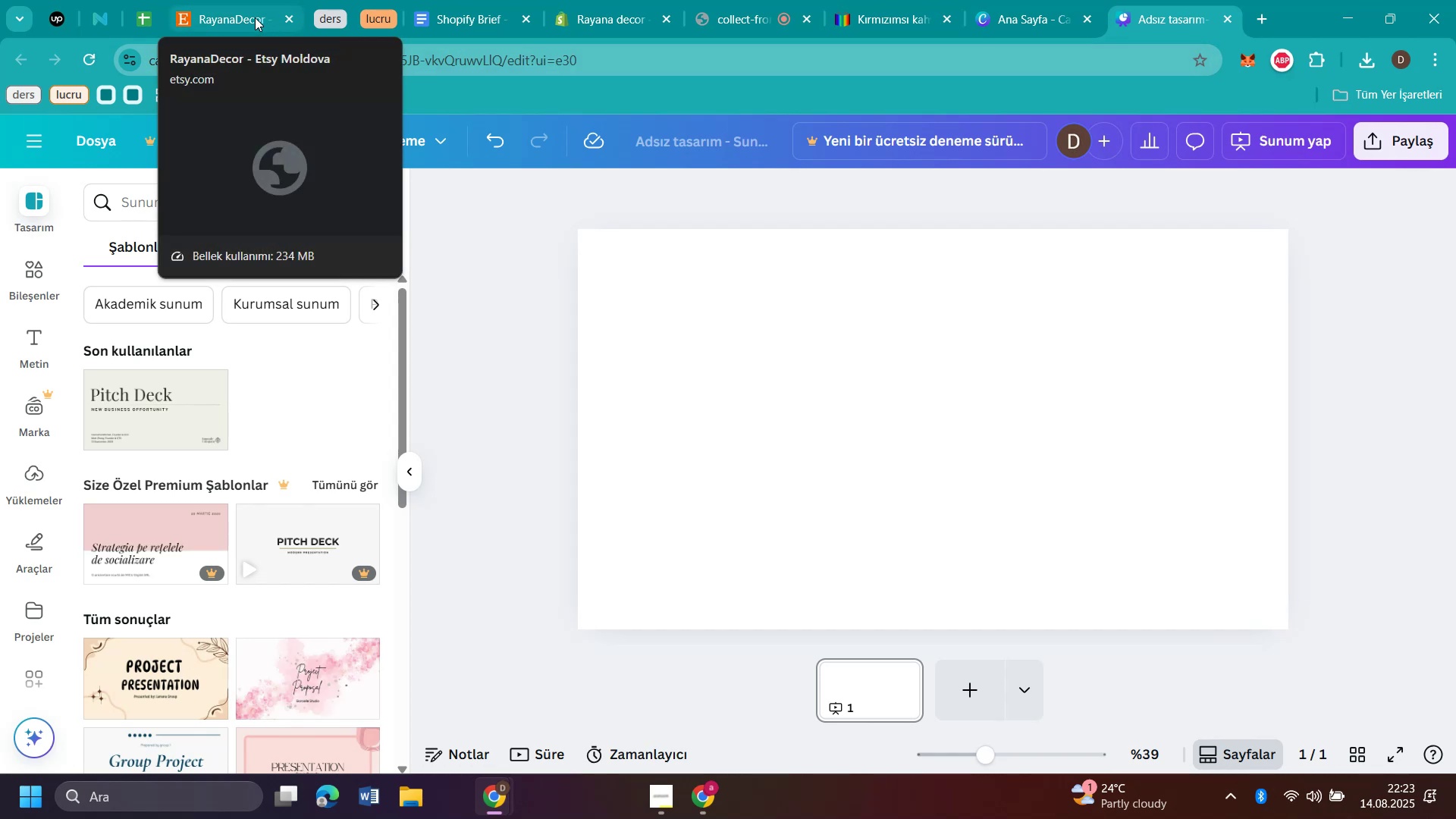 
left_click([250, 17])
 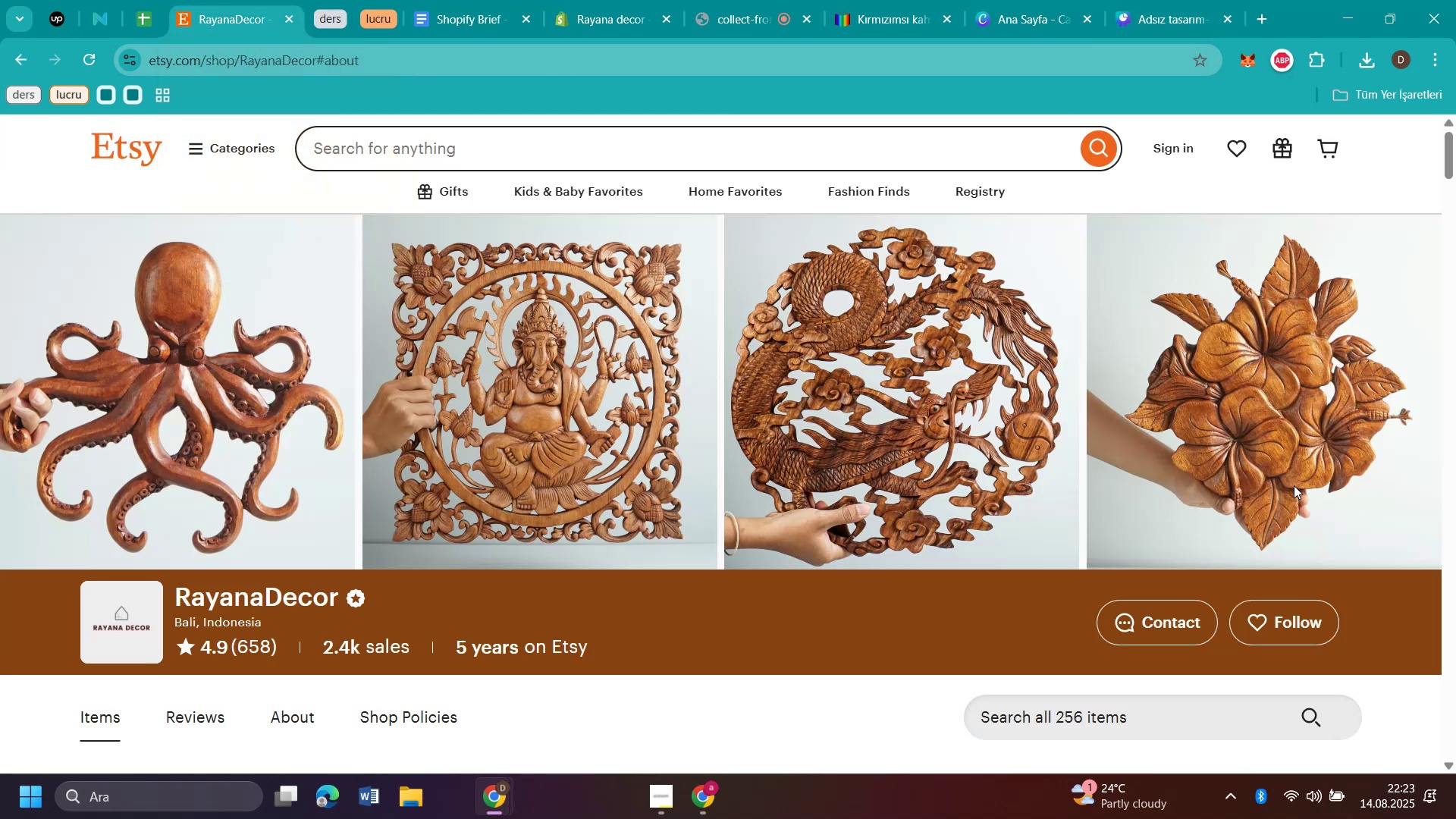 
scroll: coordinate [647, 417], scroll_direction: down, amount: 19.0
 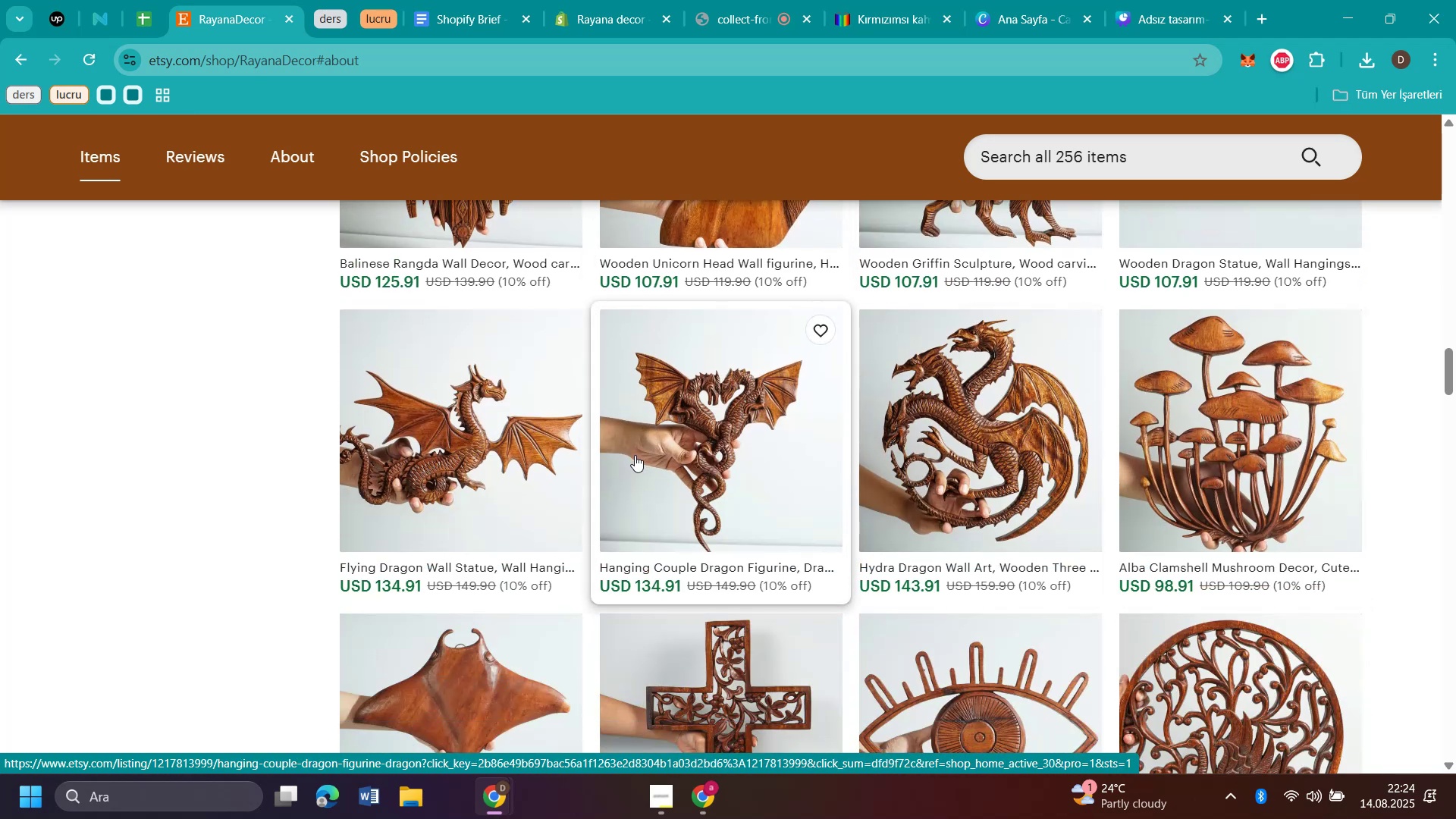 
scroll: coordinate [635, 455], scroll_direction: down, amount: 4.0
 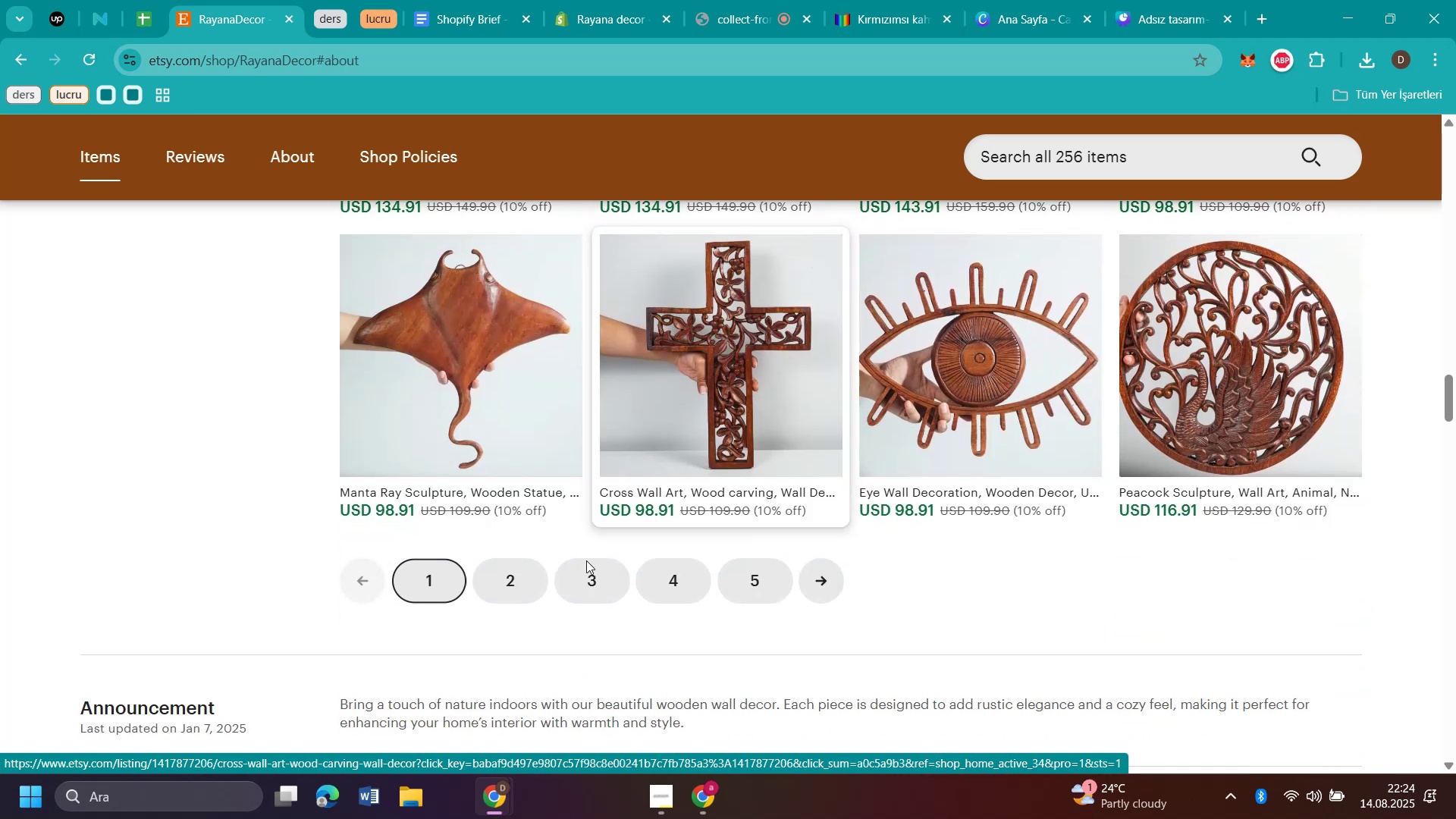 
left_click([527, 576])
 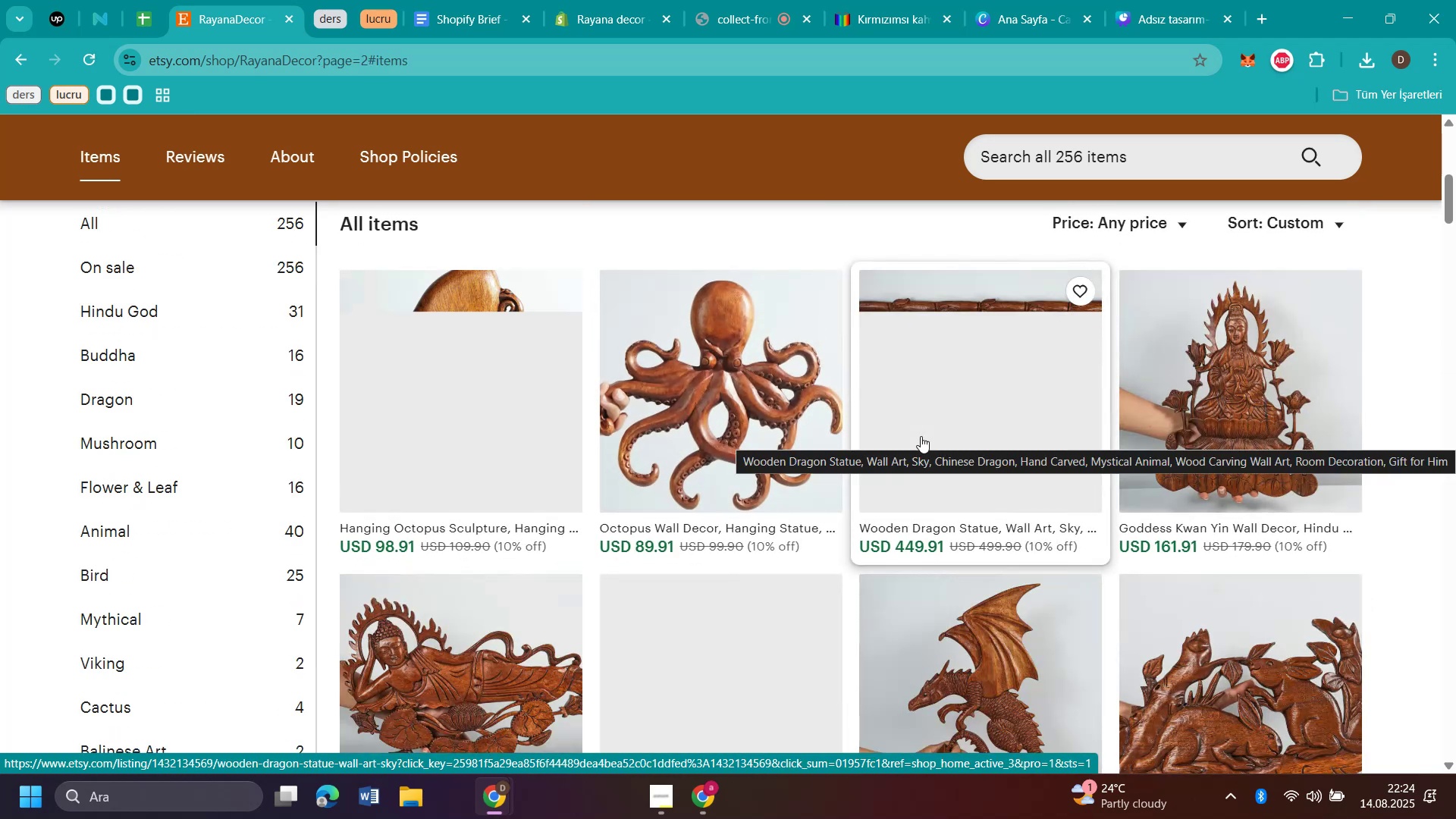 
scroll: coordinate [692, 249], scroll_direction: down, amount: 40.0
 